 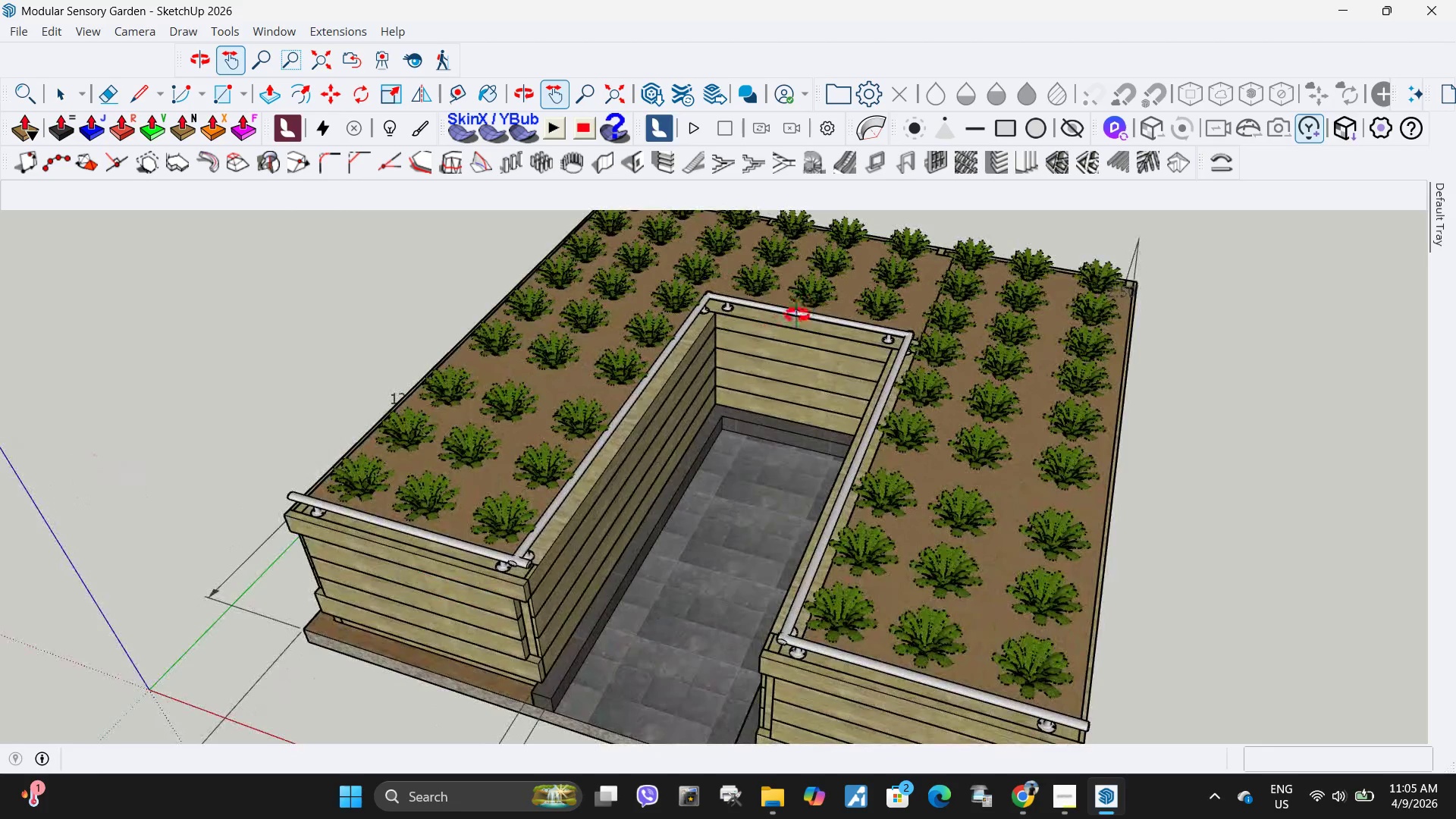 
scroll: coordinate [554, 437], scroll_direction: down, amount: 3.0
 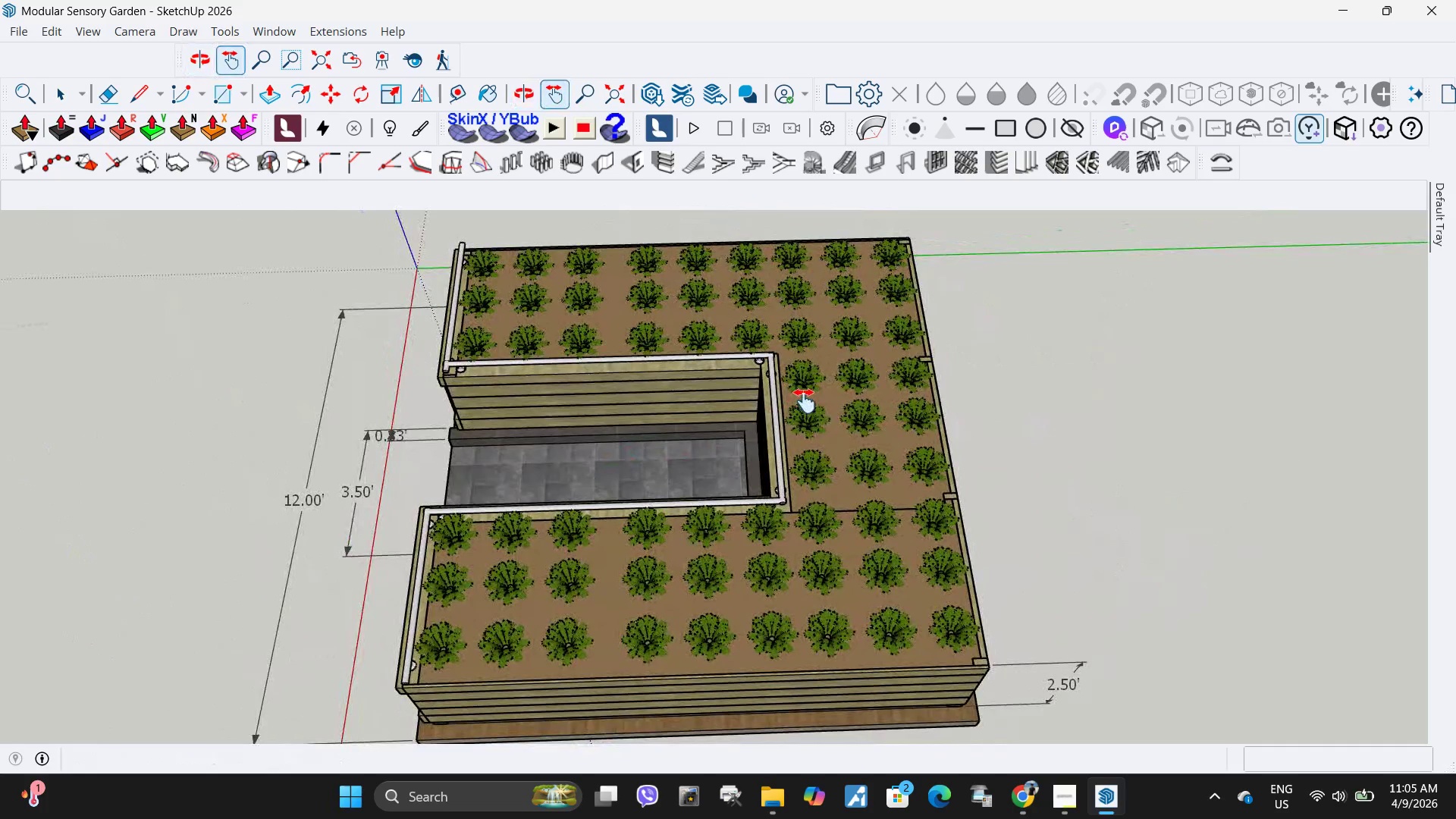 
scroll: coordinate [863, 416], scroll_direction: up, amount: 9.0
 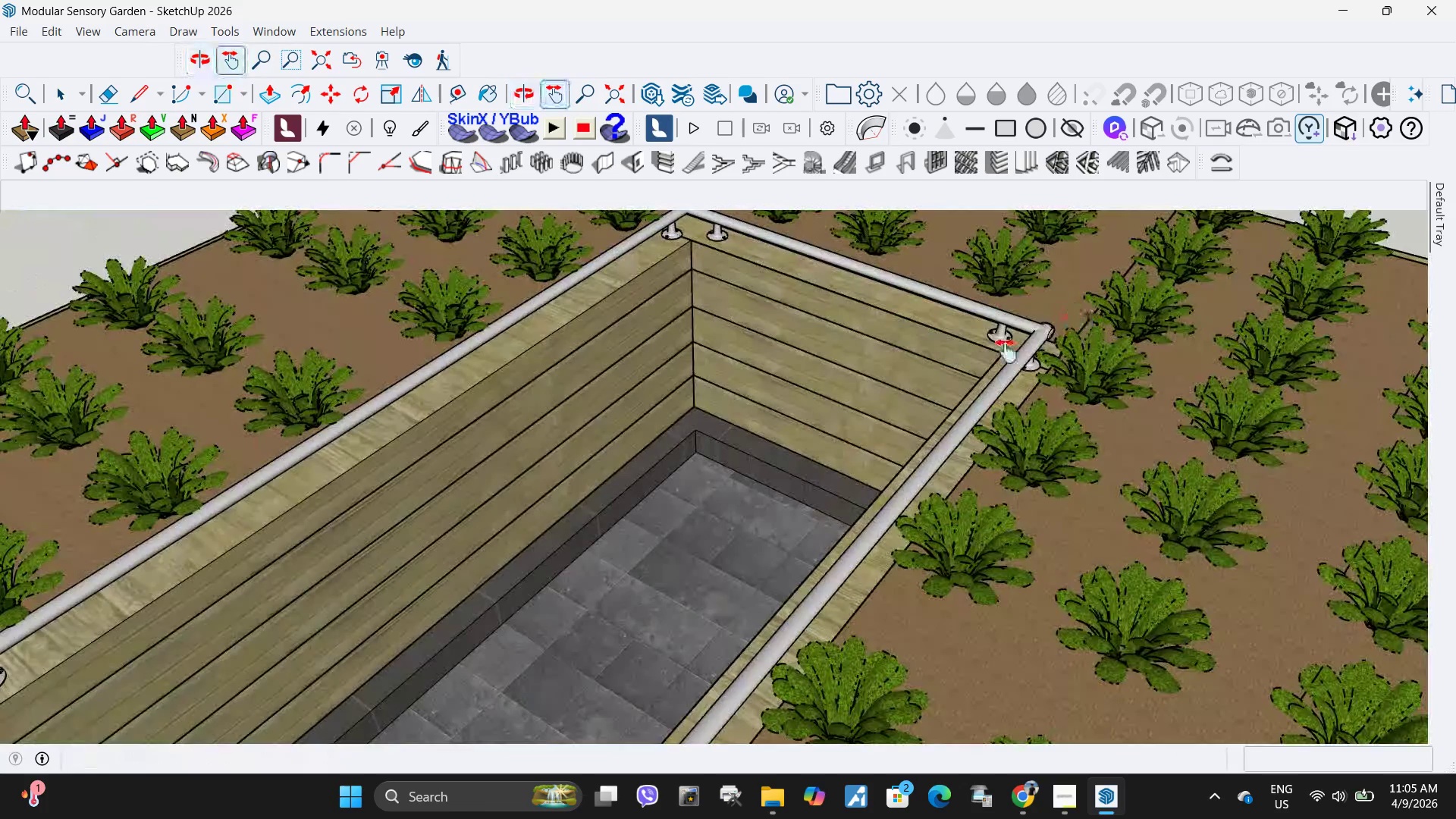 
scroll: coordinate [813, 422], scroll_direction: down, amount: 10.0
 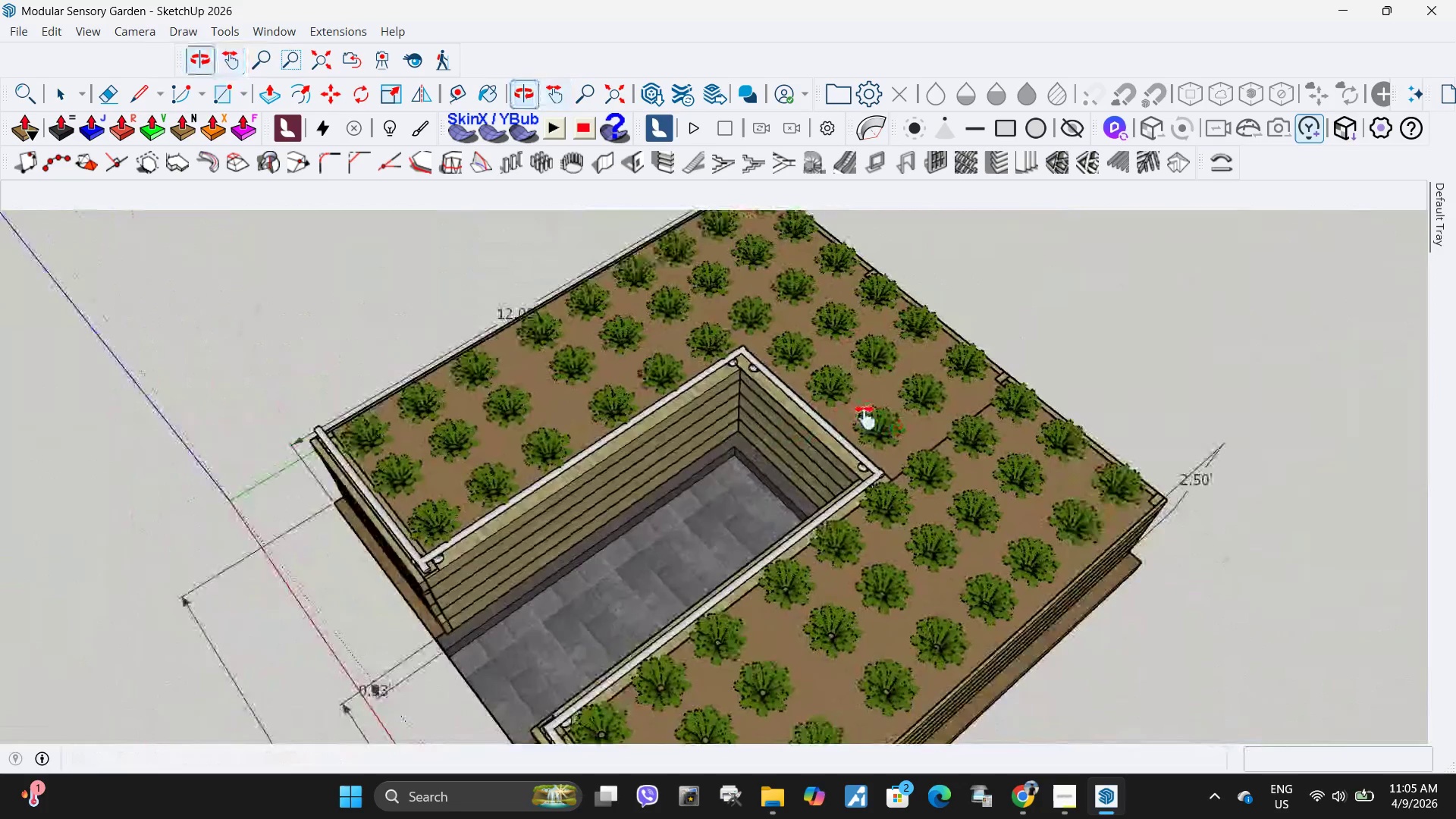 
key(Space)
 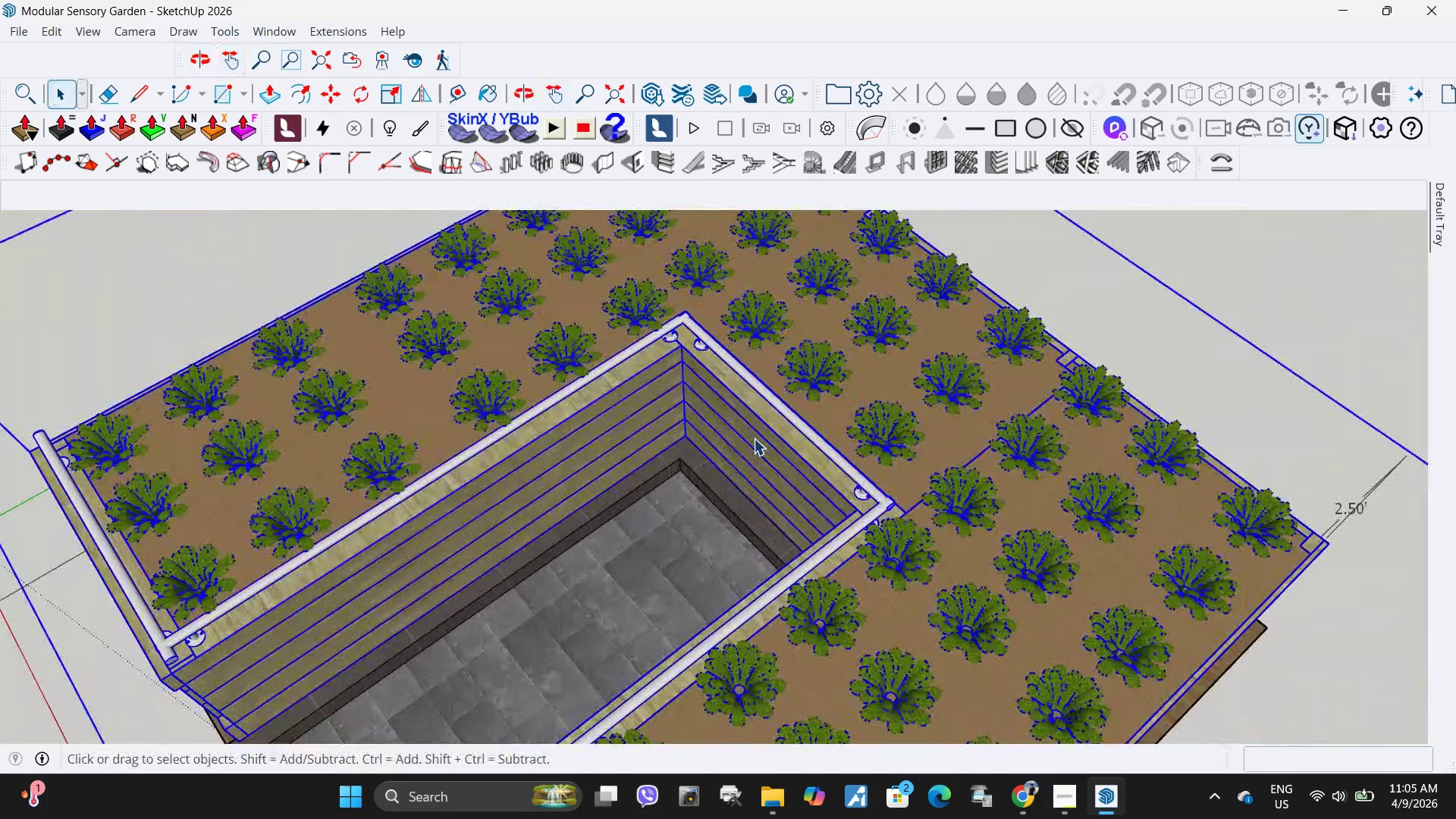 
scroll: coordinate [865, 418], scroll_direction: up, amount: 4.0
 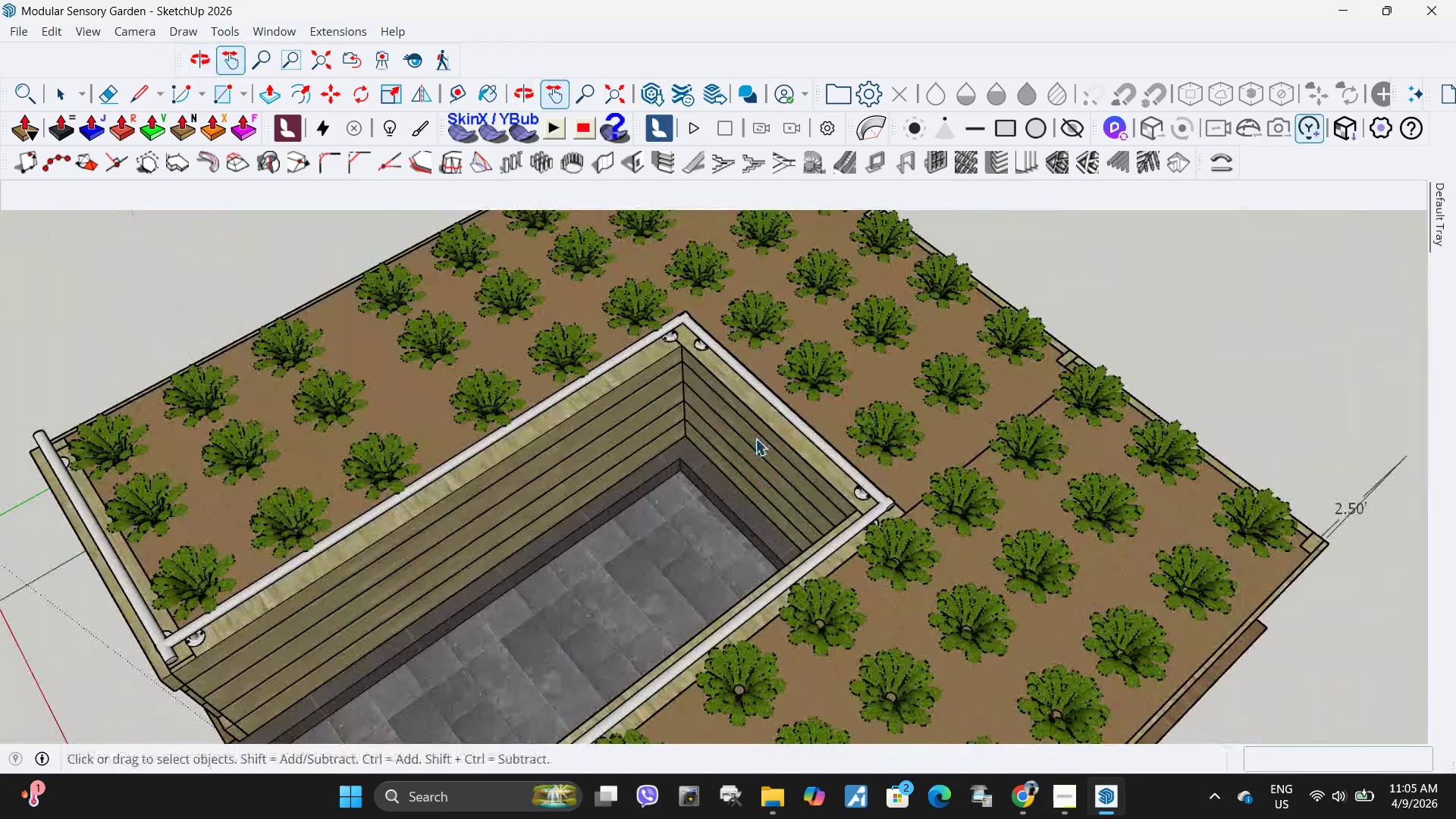 
double_click([754, 438])
 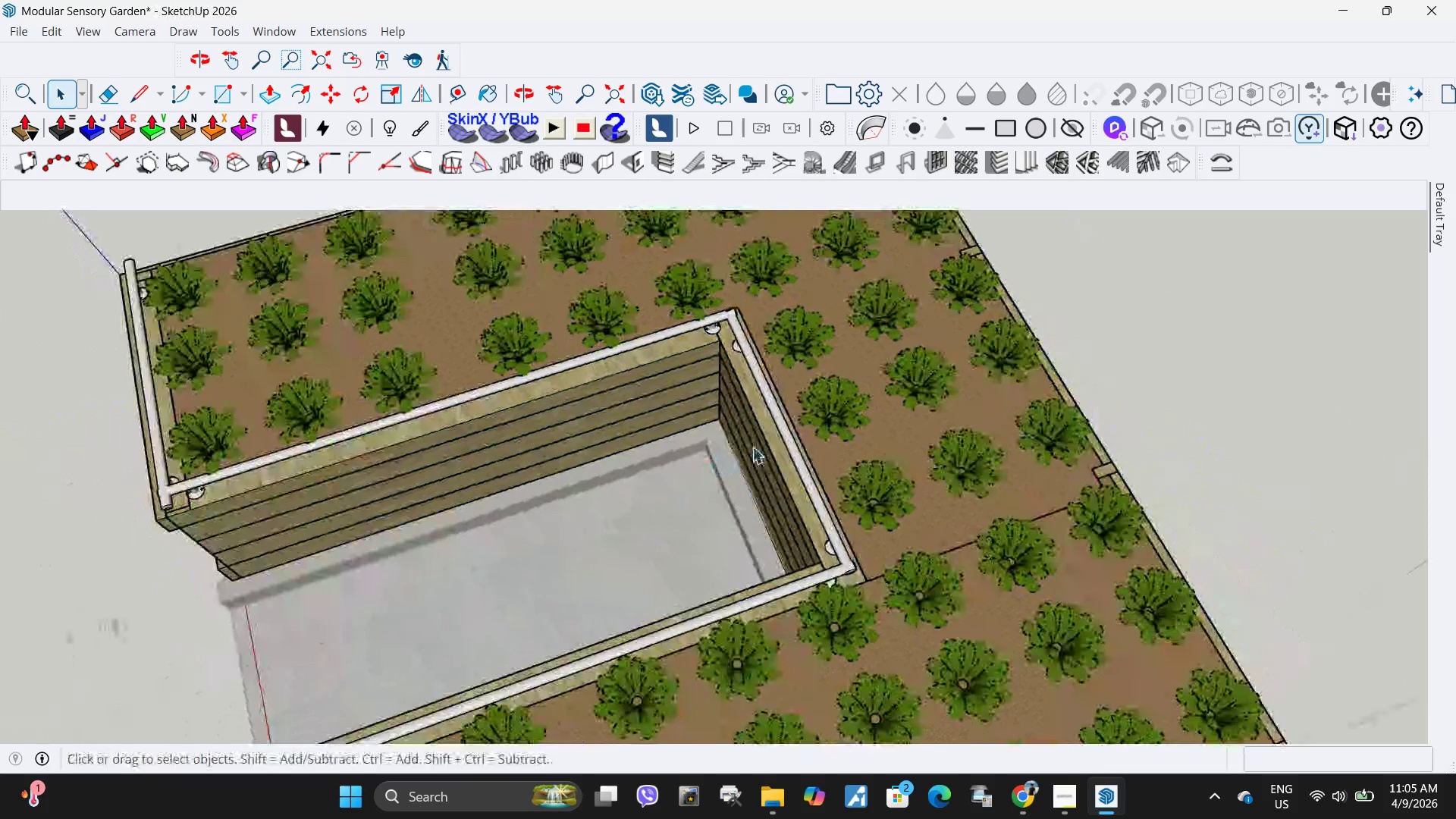 
left_click([752, 447])
 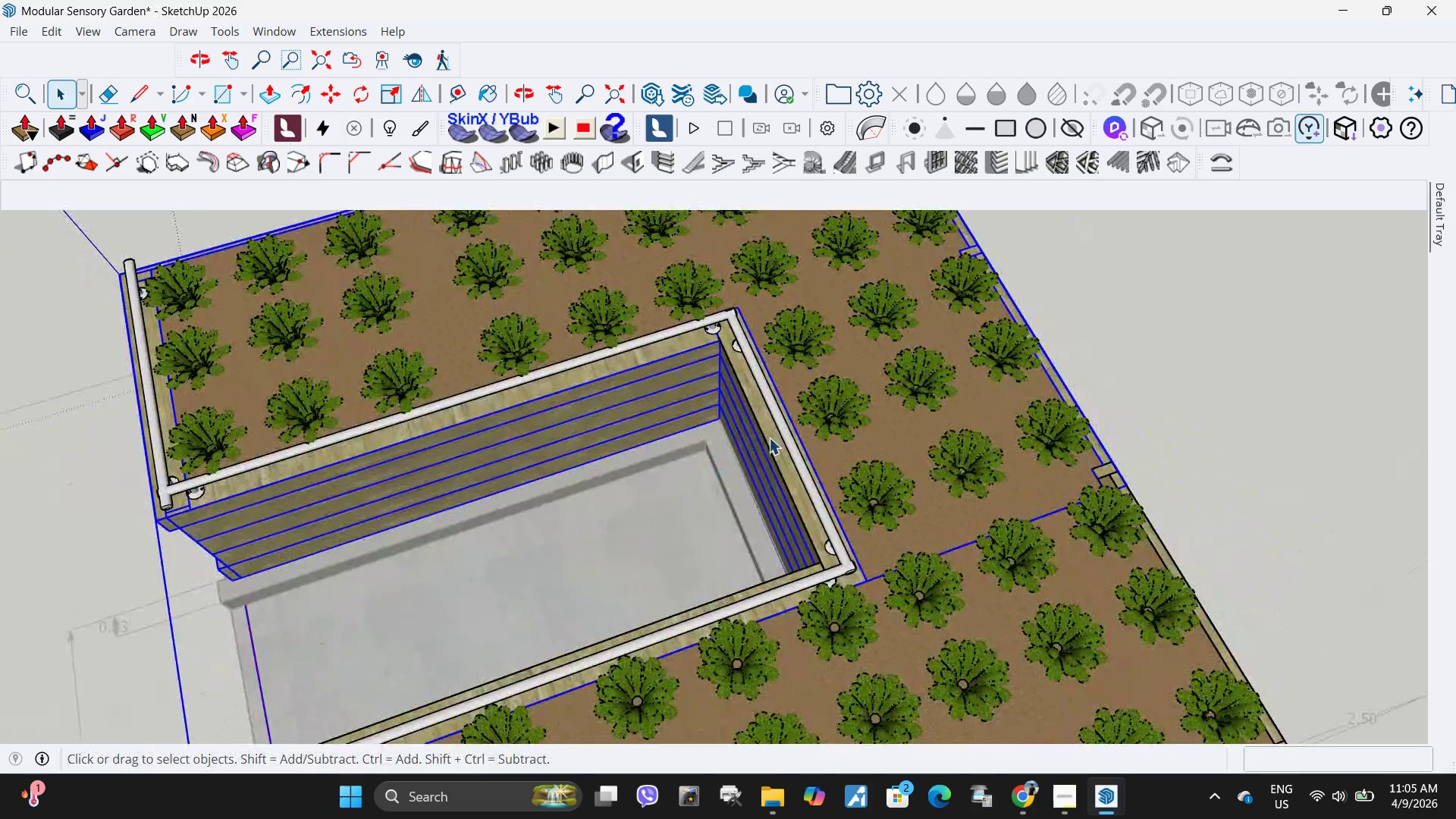 
double_click([769, 438])
 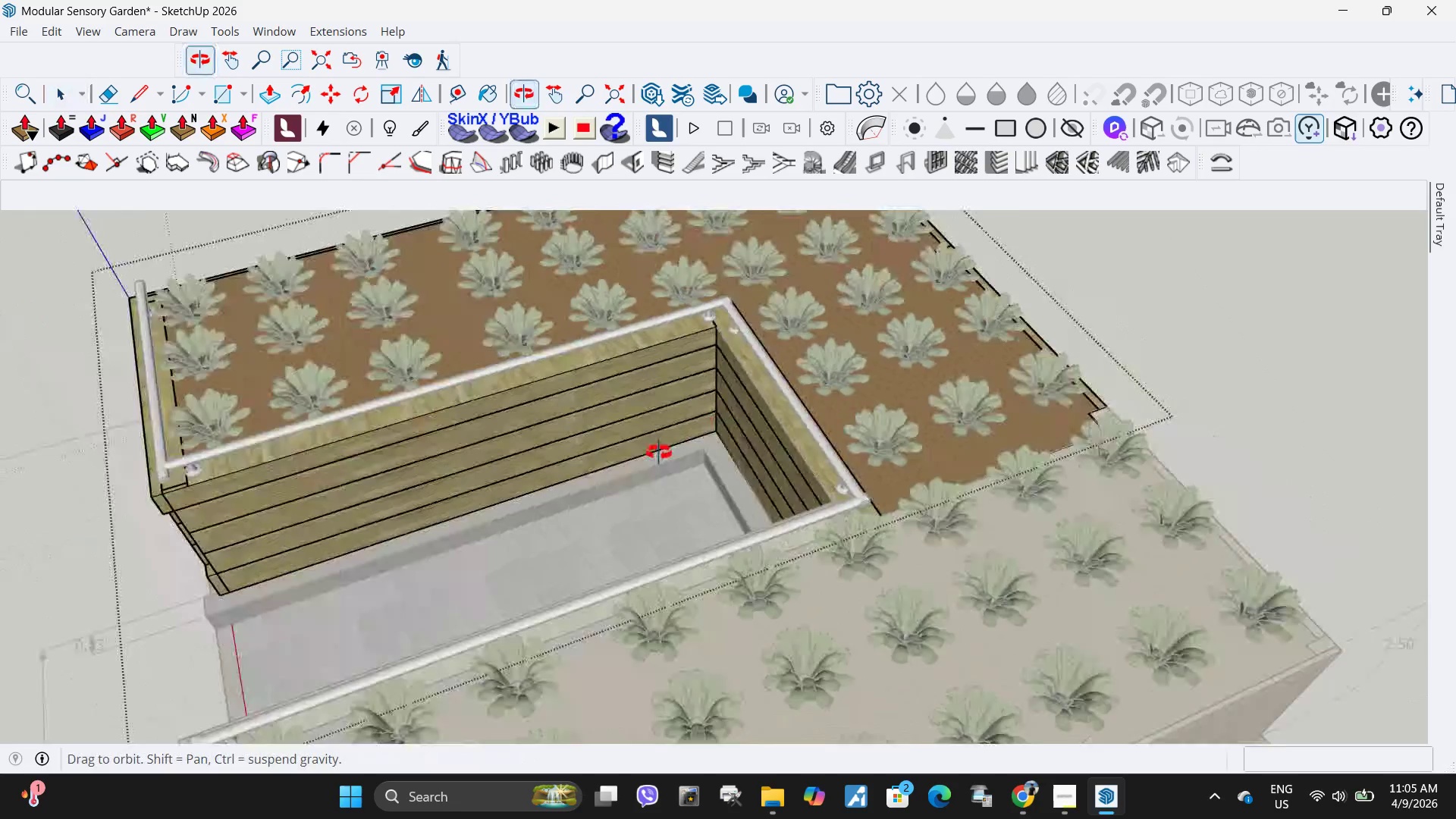 
scroll: coordinate [858, 445], scroll_direction: up, amount: 8.0
 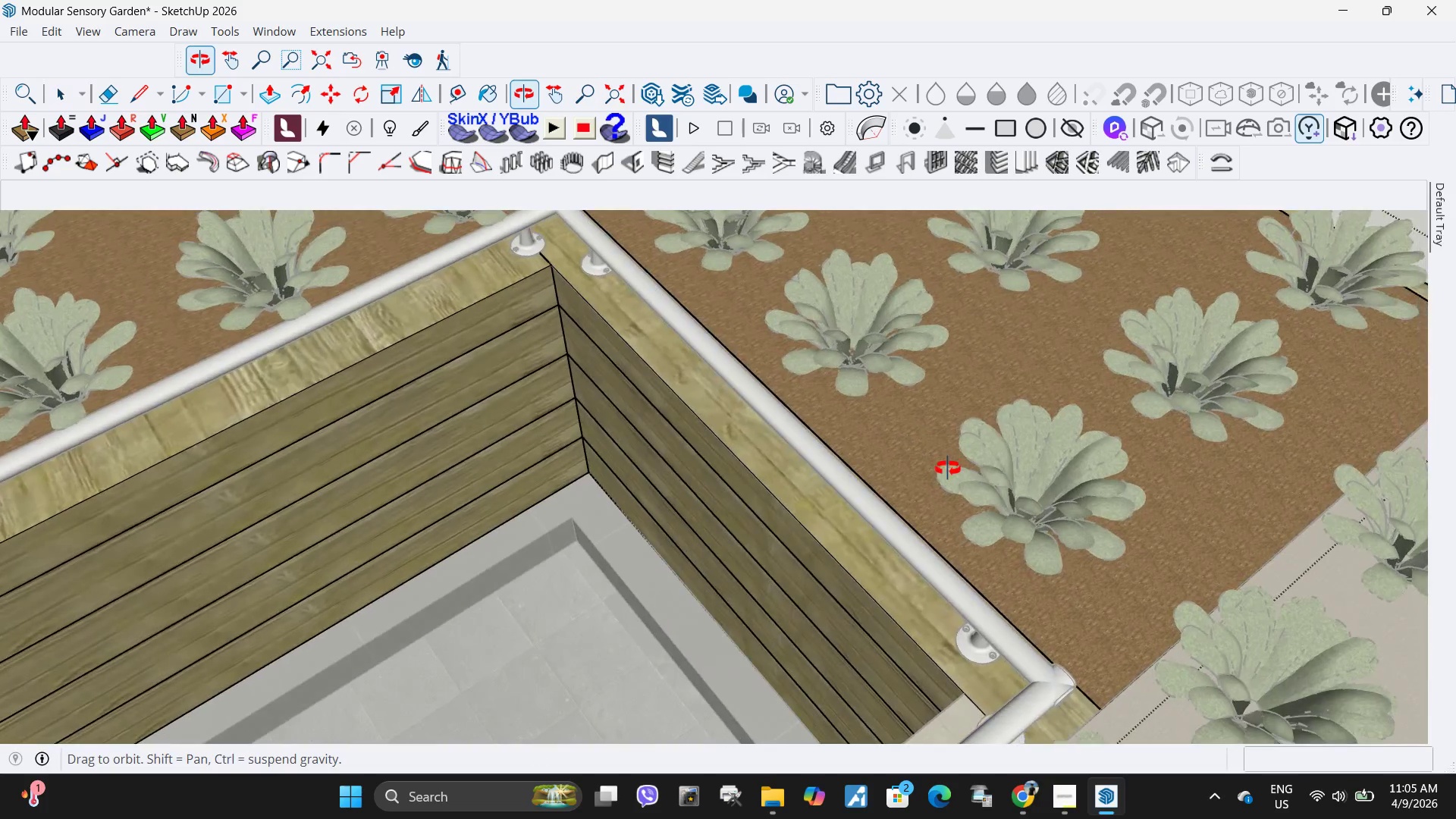 
scroll: coordinate [871, 489], scroll_direction: down, amount: 3.0
 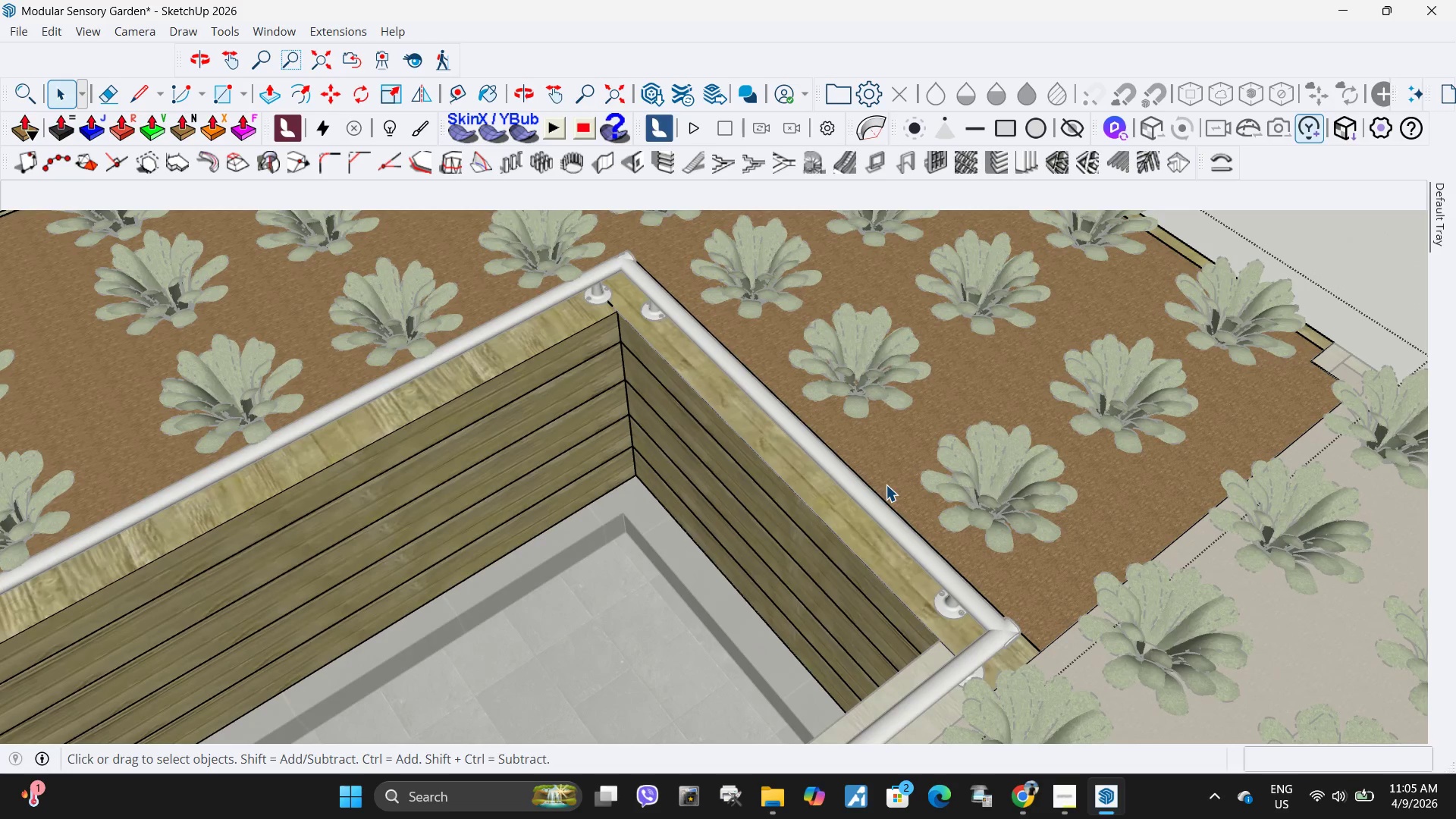 
type(kp)
 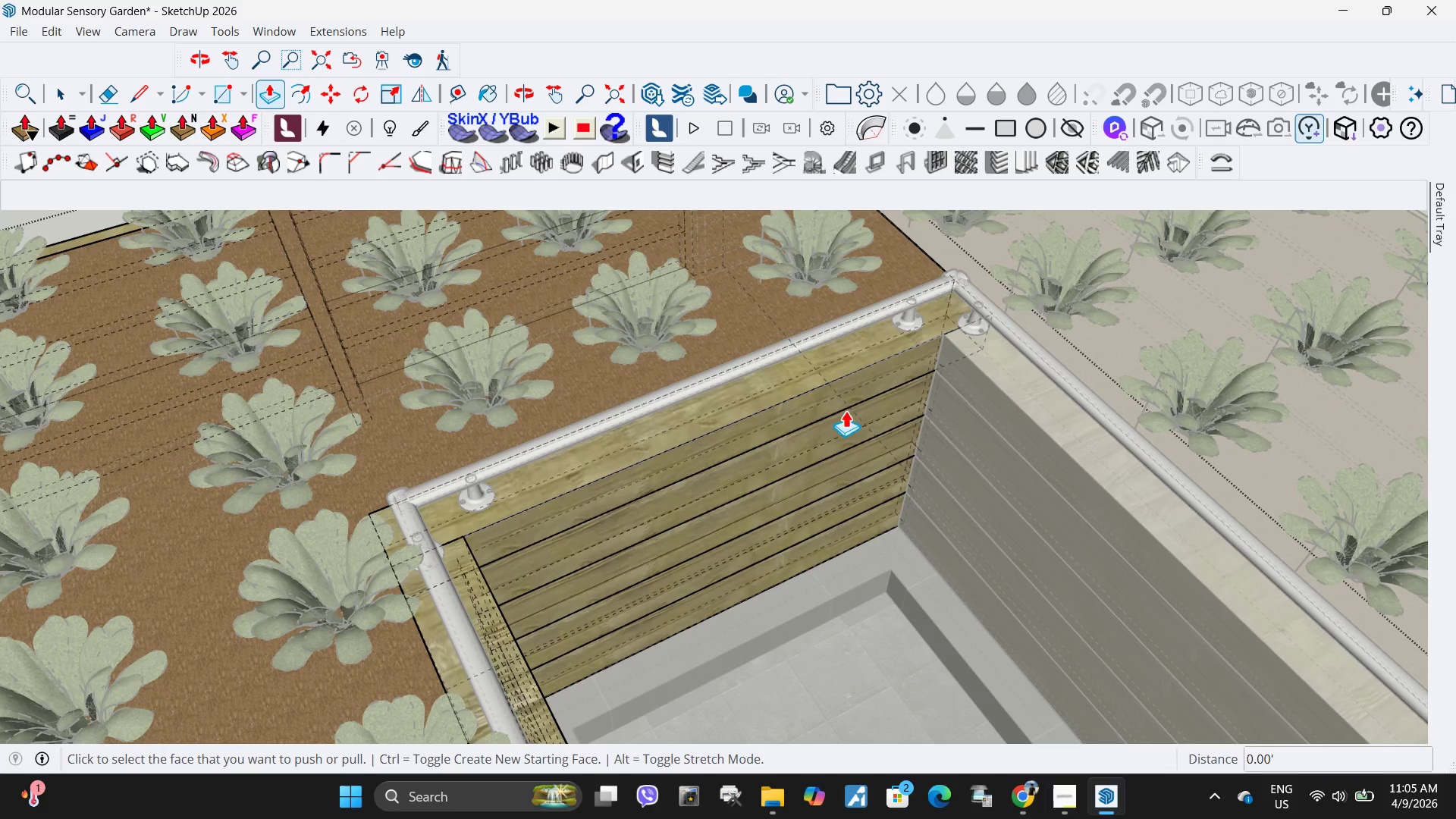 
left_click([727, 391])
 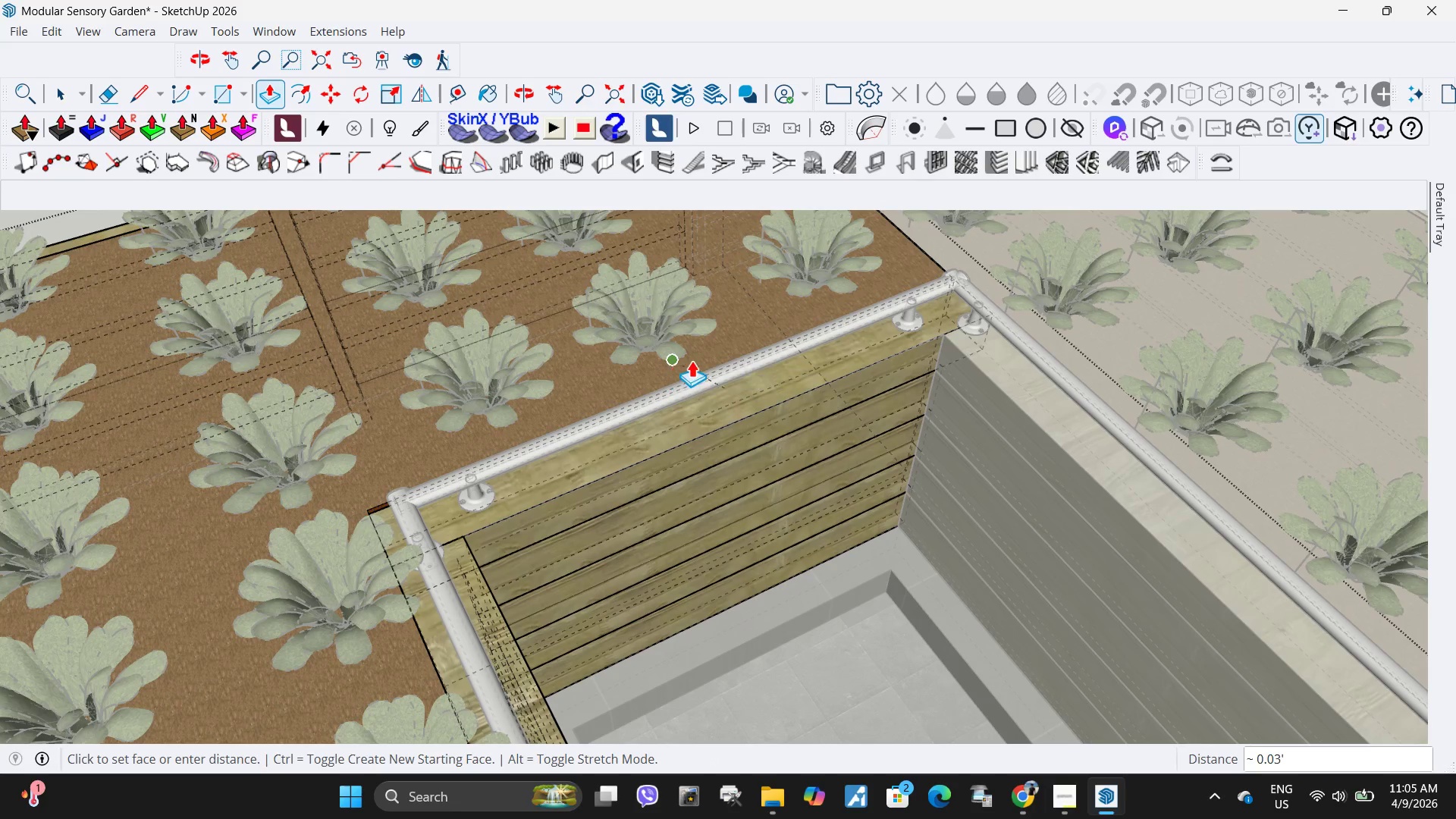 
scroll: coordinate [694, 360], scroll_direction: down, amount: 4.0
 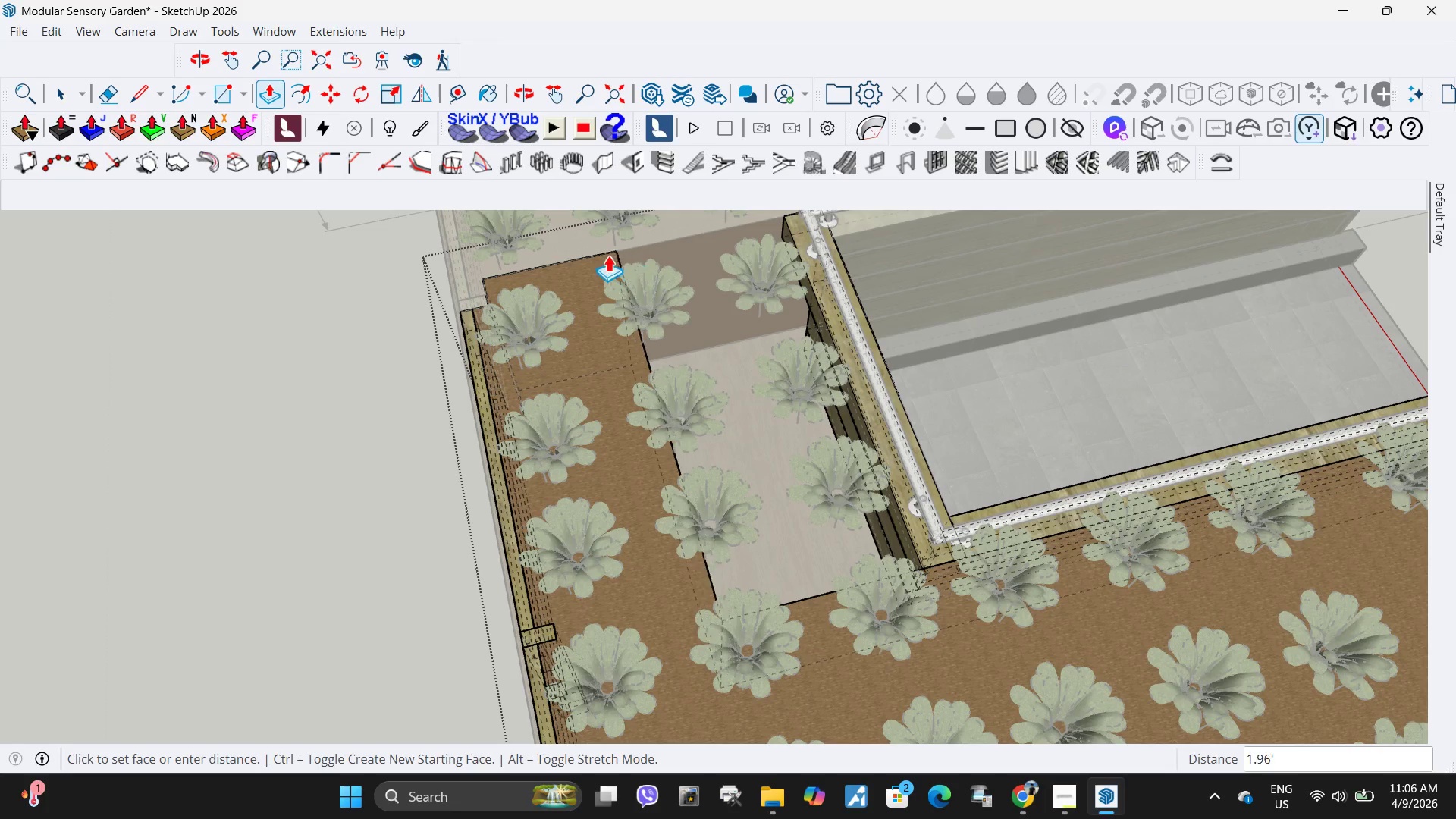 
wait(12.38)
 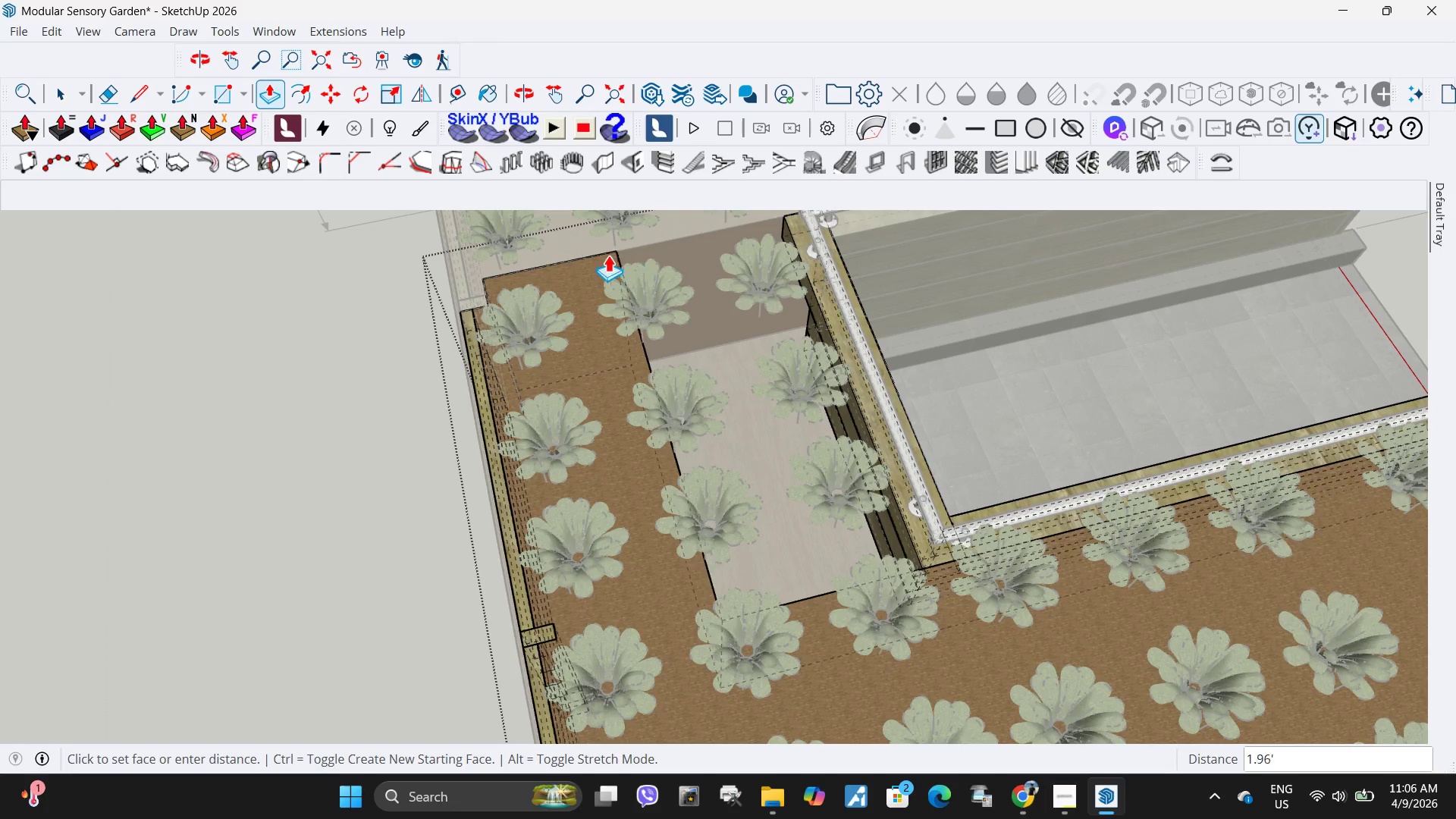 
left_click([592, 260])
 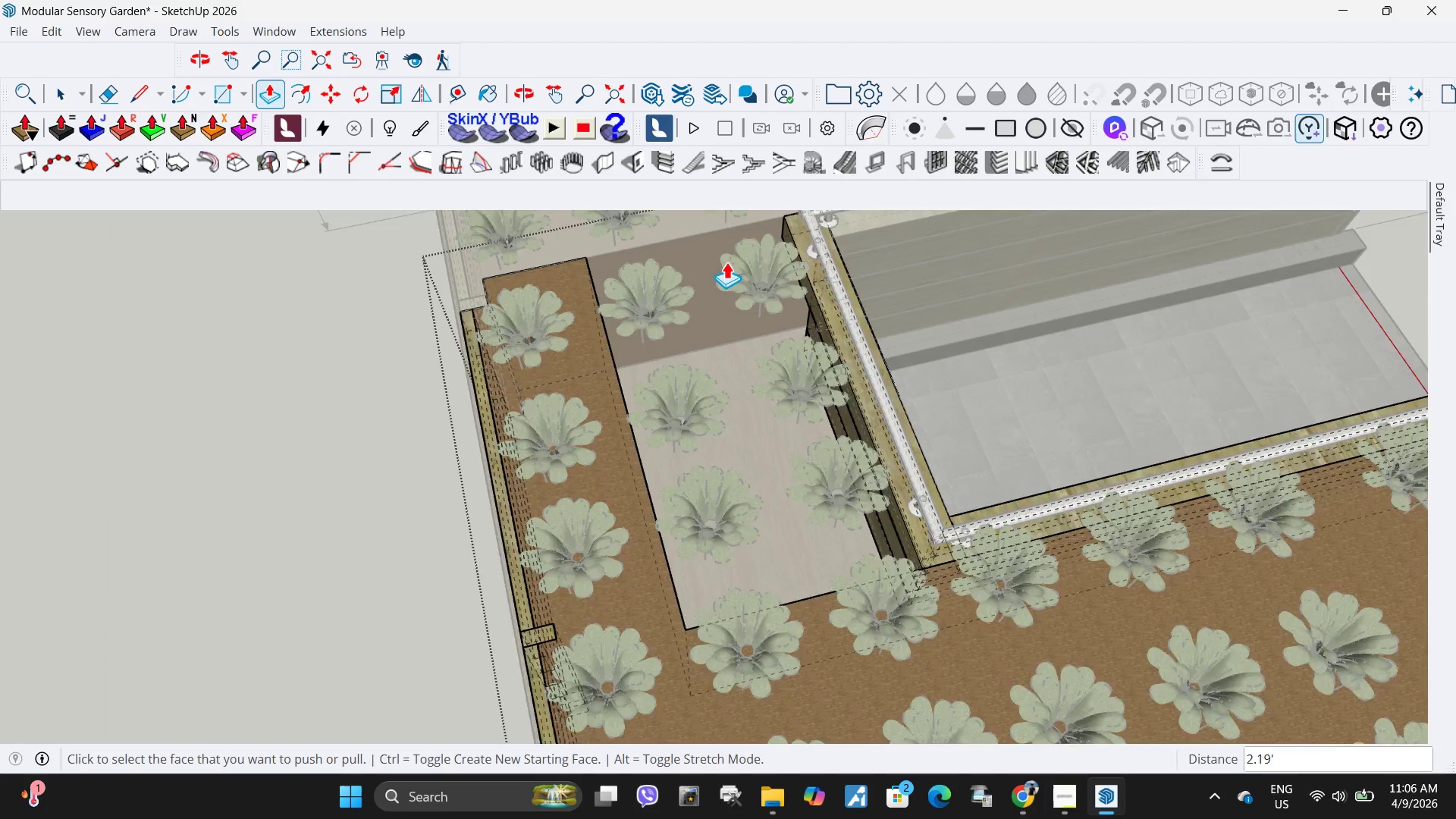 
scroll: coordinate [730, 275], scroll_direction: down, amount: 4.0
 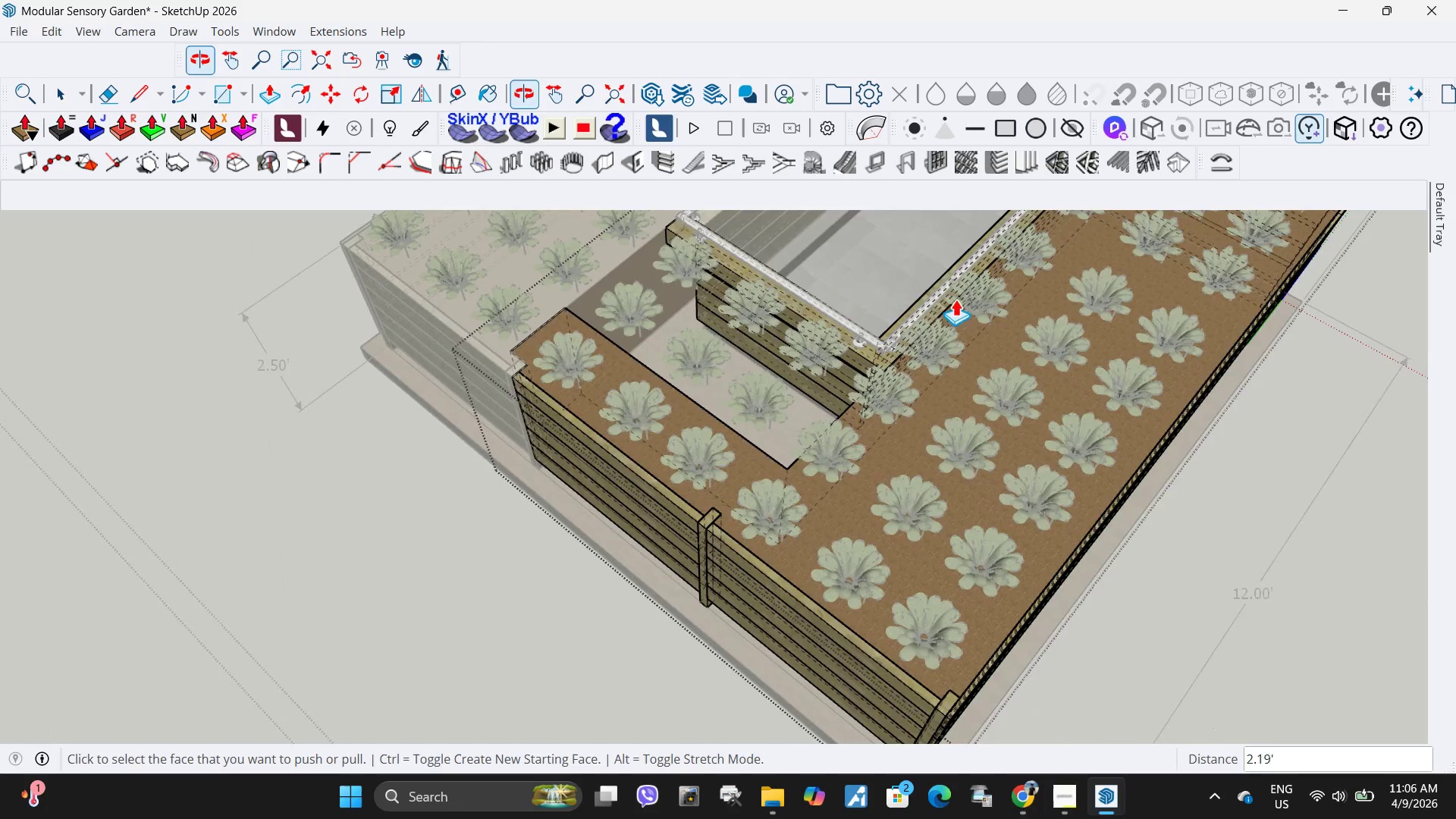 
key(Space)
 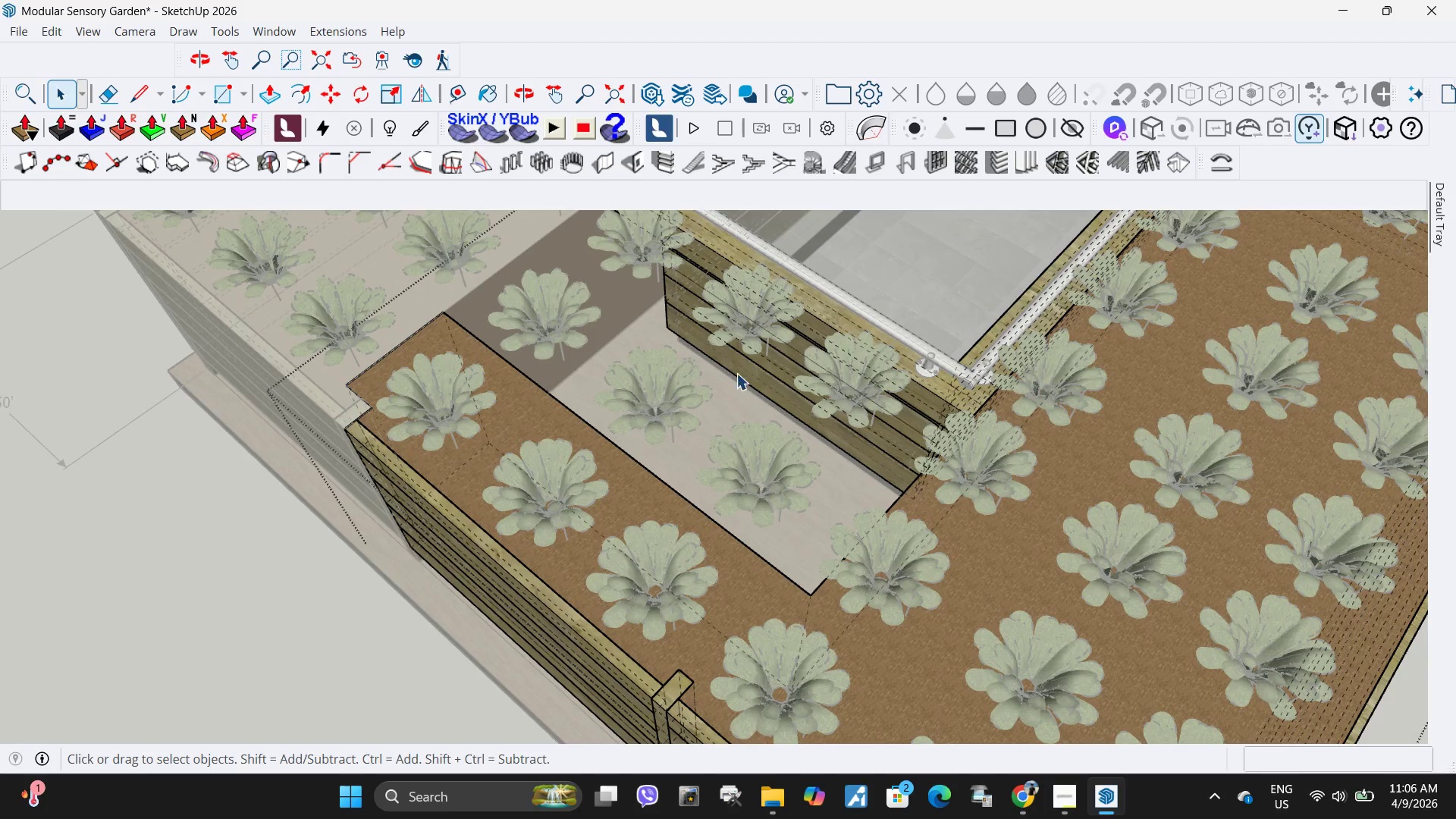 
scroll: coordinate [755, 301], scroll_direction: up, amount: 5.0
 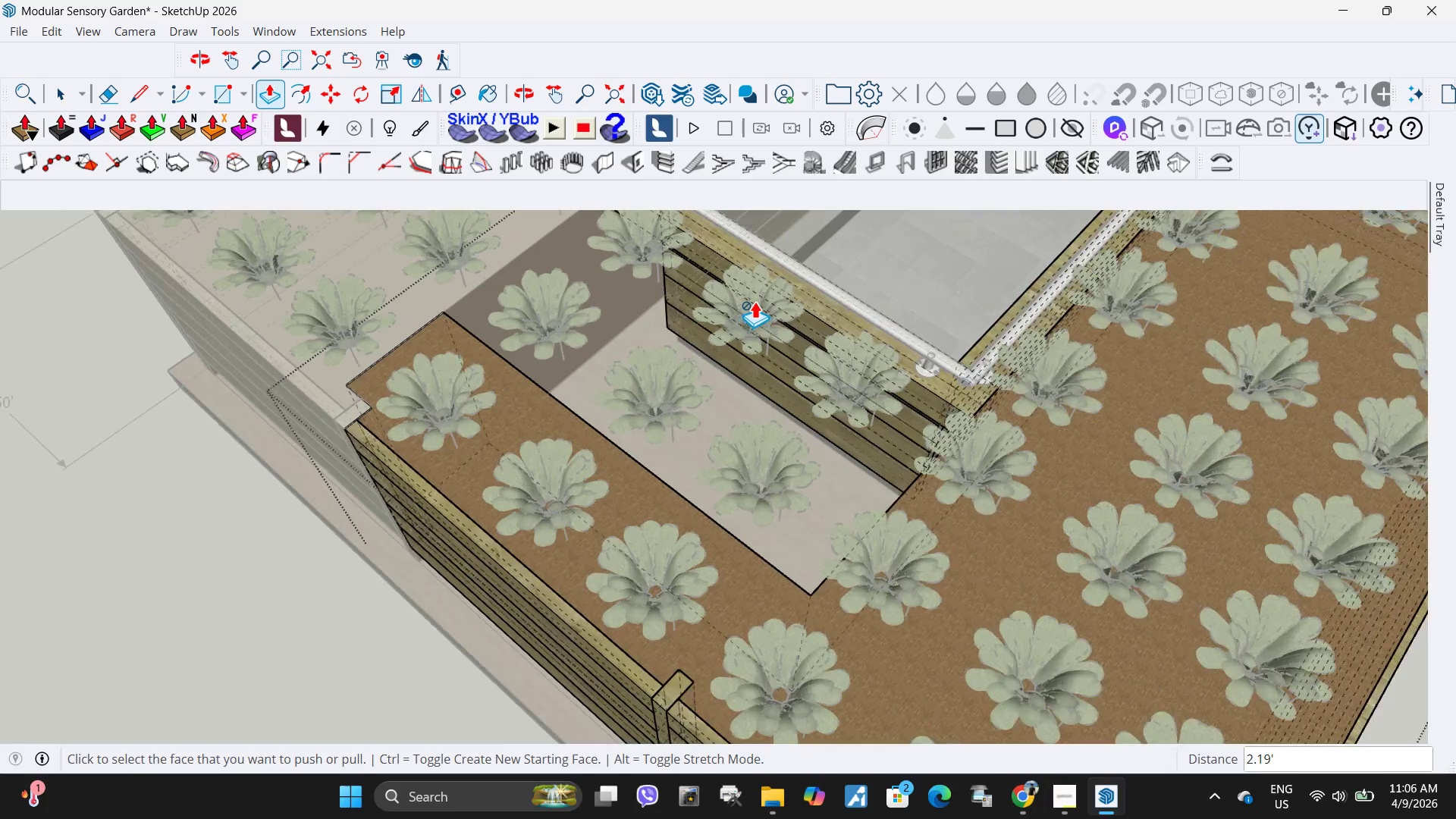 
left_click([741, 373])
 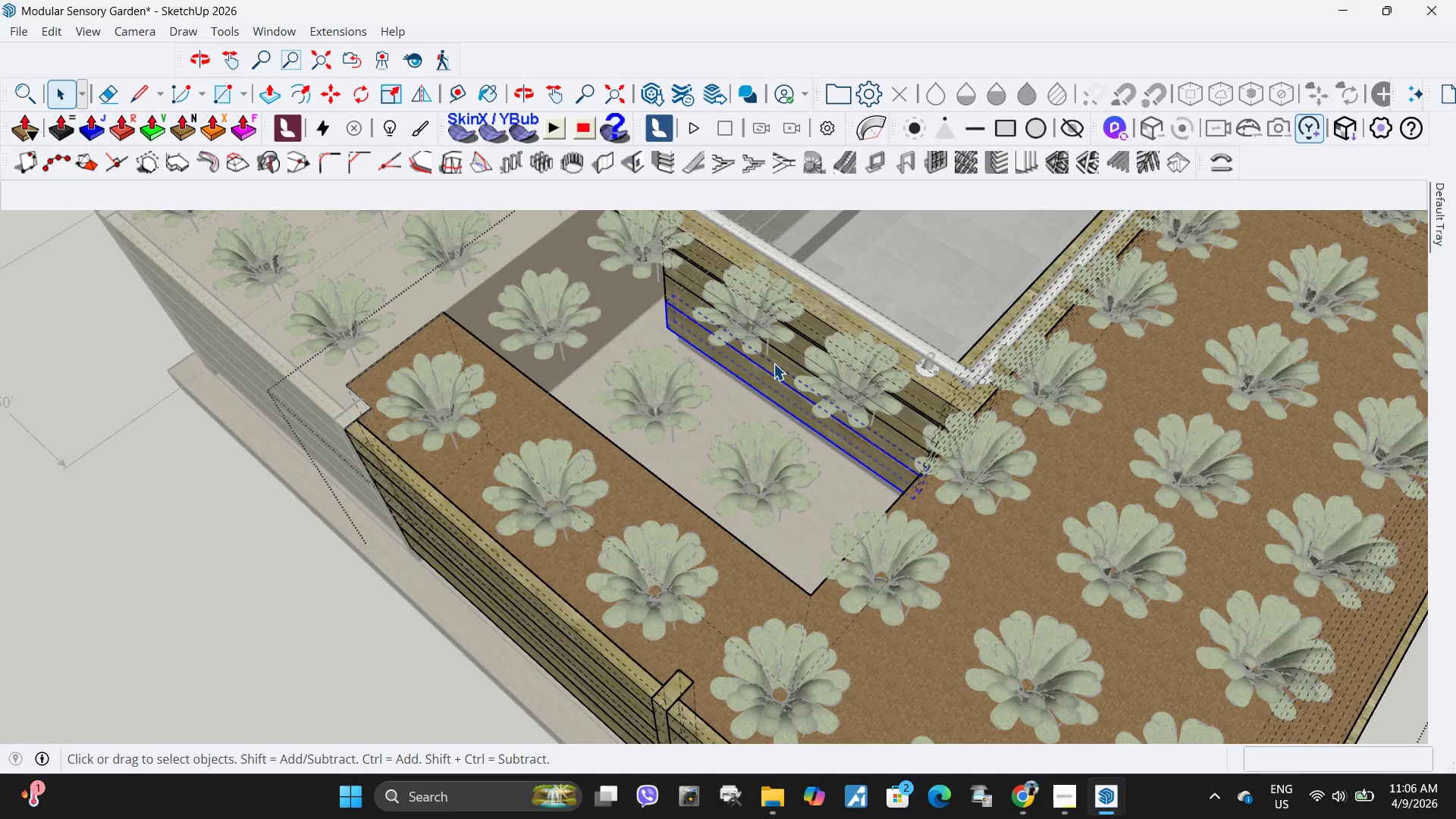 
hold_key(key=ControlLeft, duration=1.5)
left_click([773, 362])
 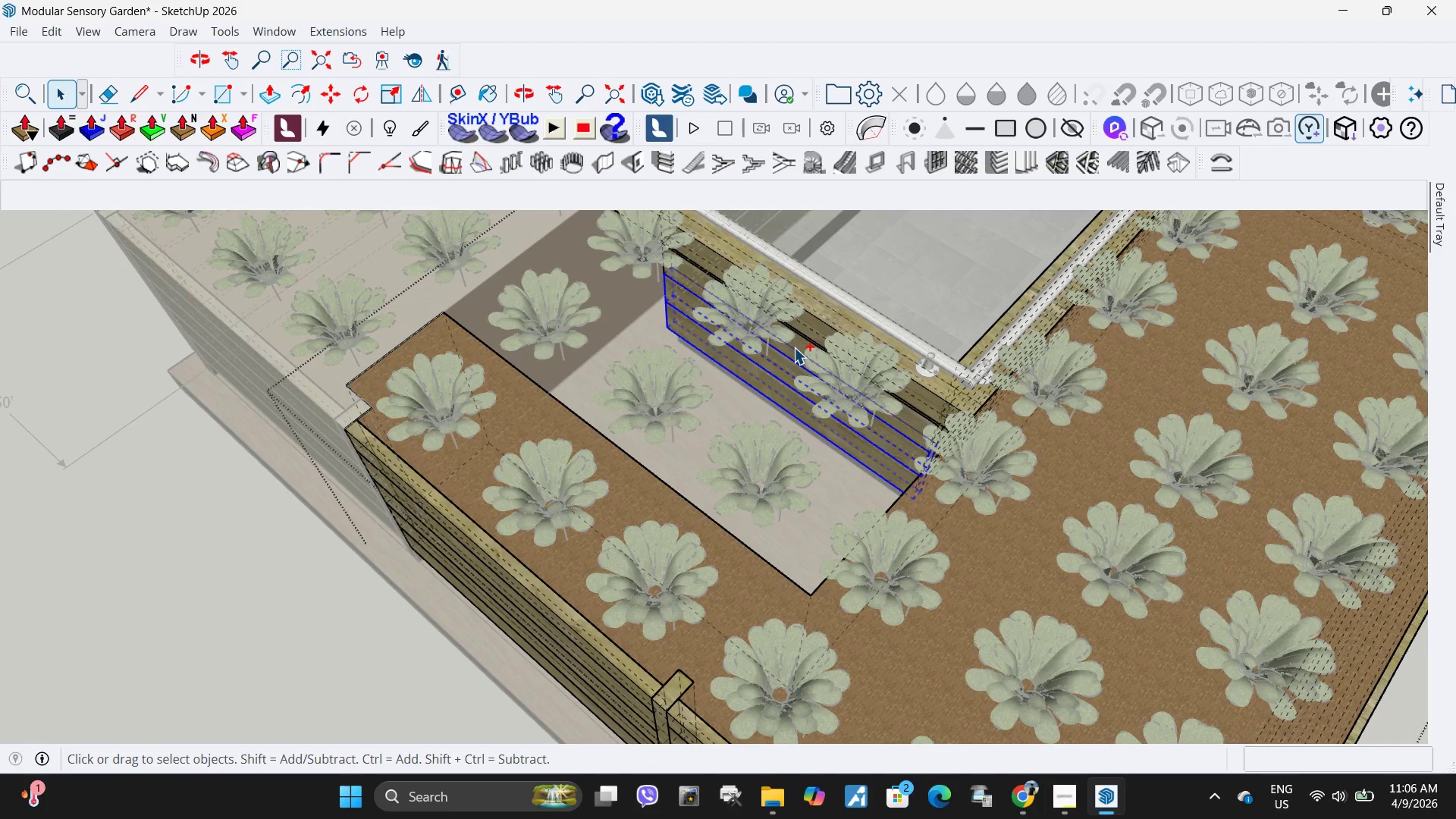 
left_click([794, 347])
 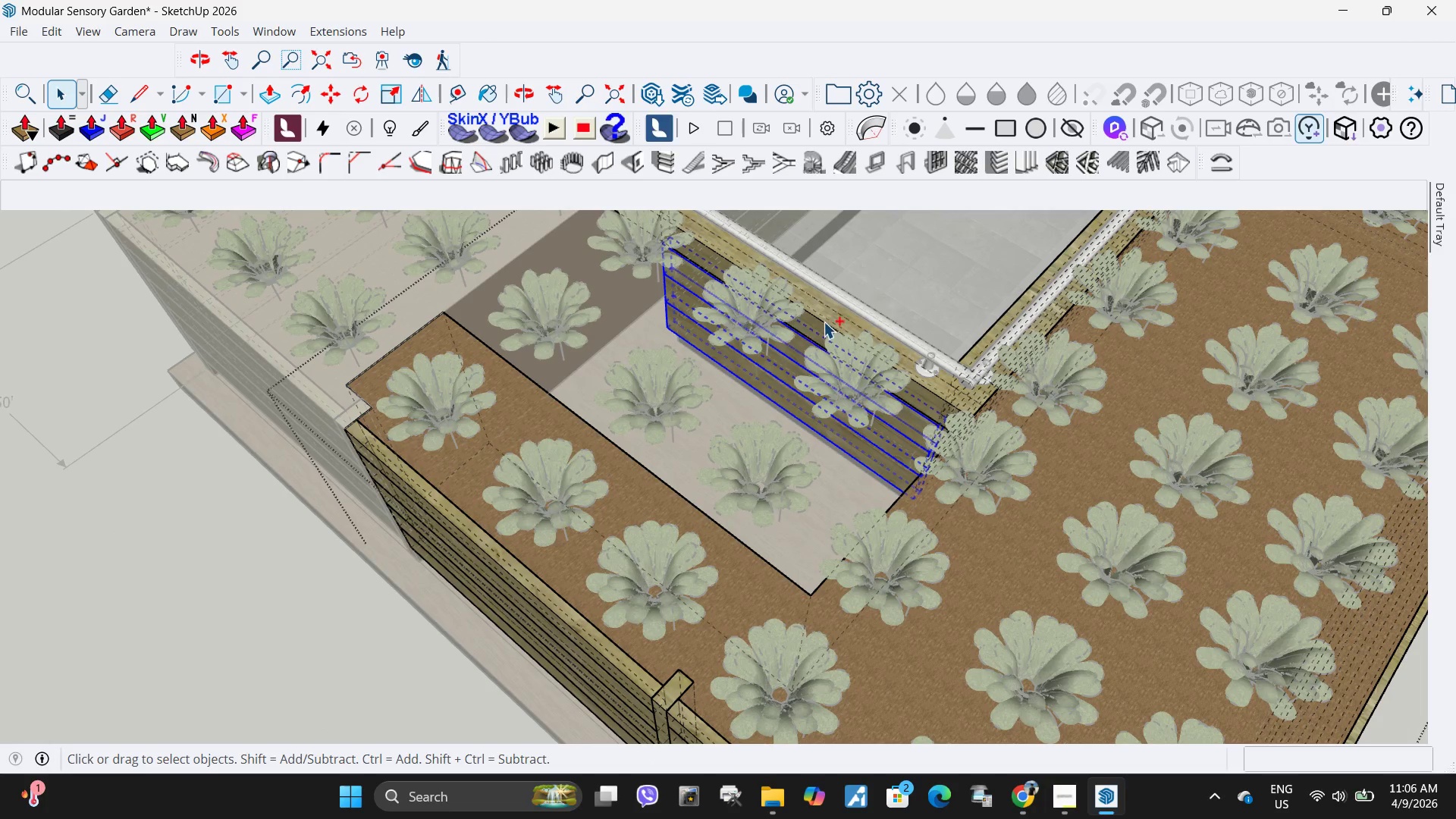 
hold_key(key=ControlLeft, duration=1.11)
left_click([817, 326])
 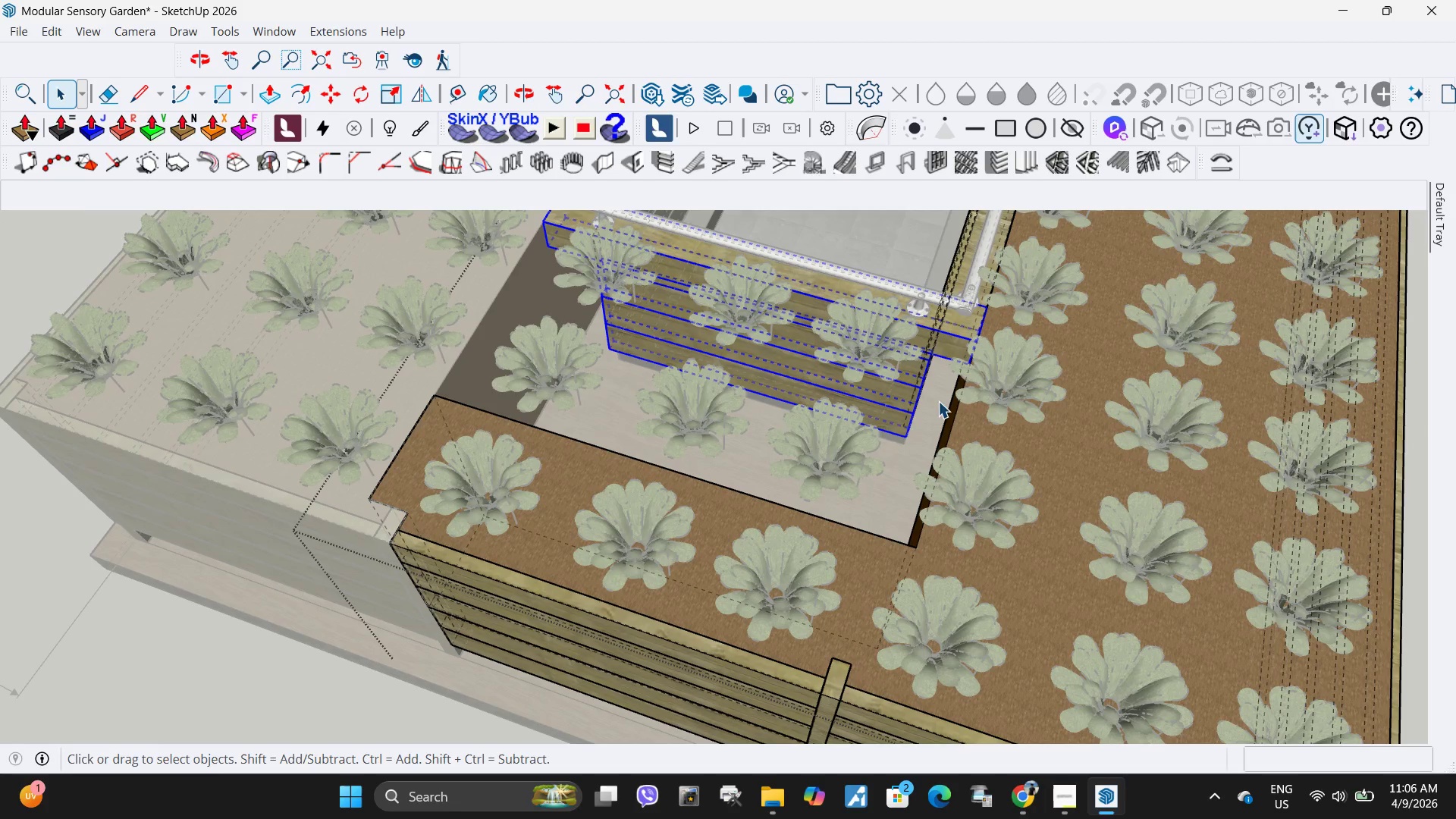 
key(M)
 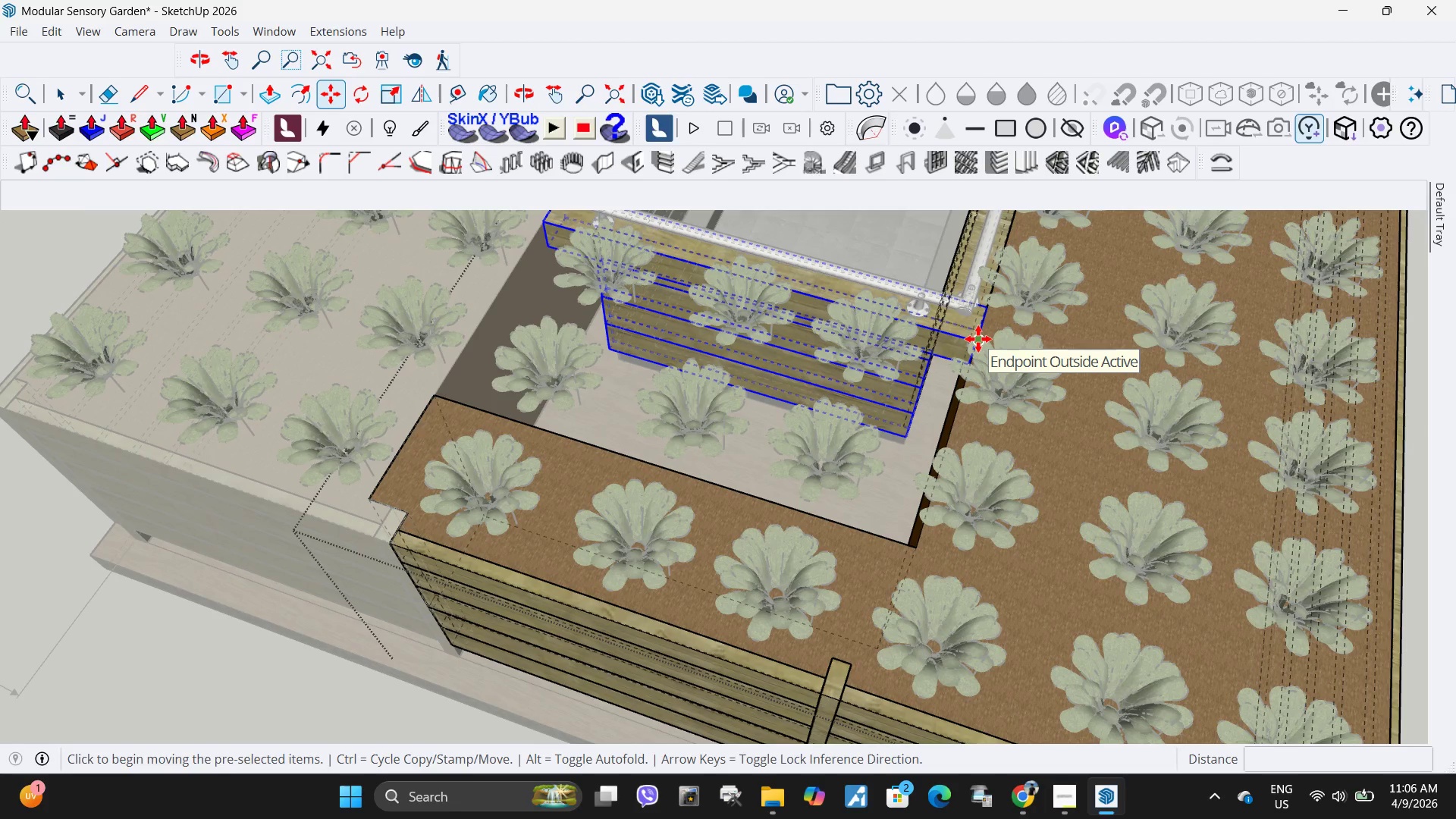 
left_click([978, 339])
 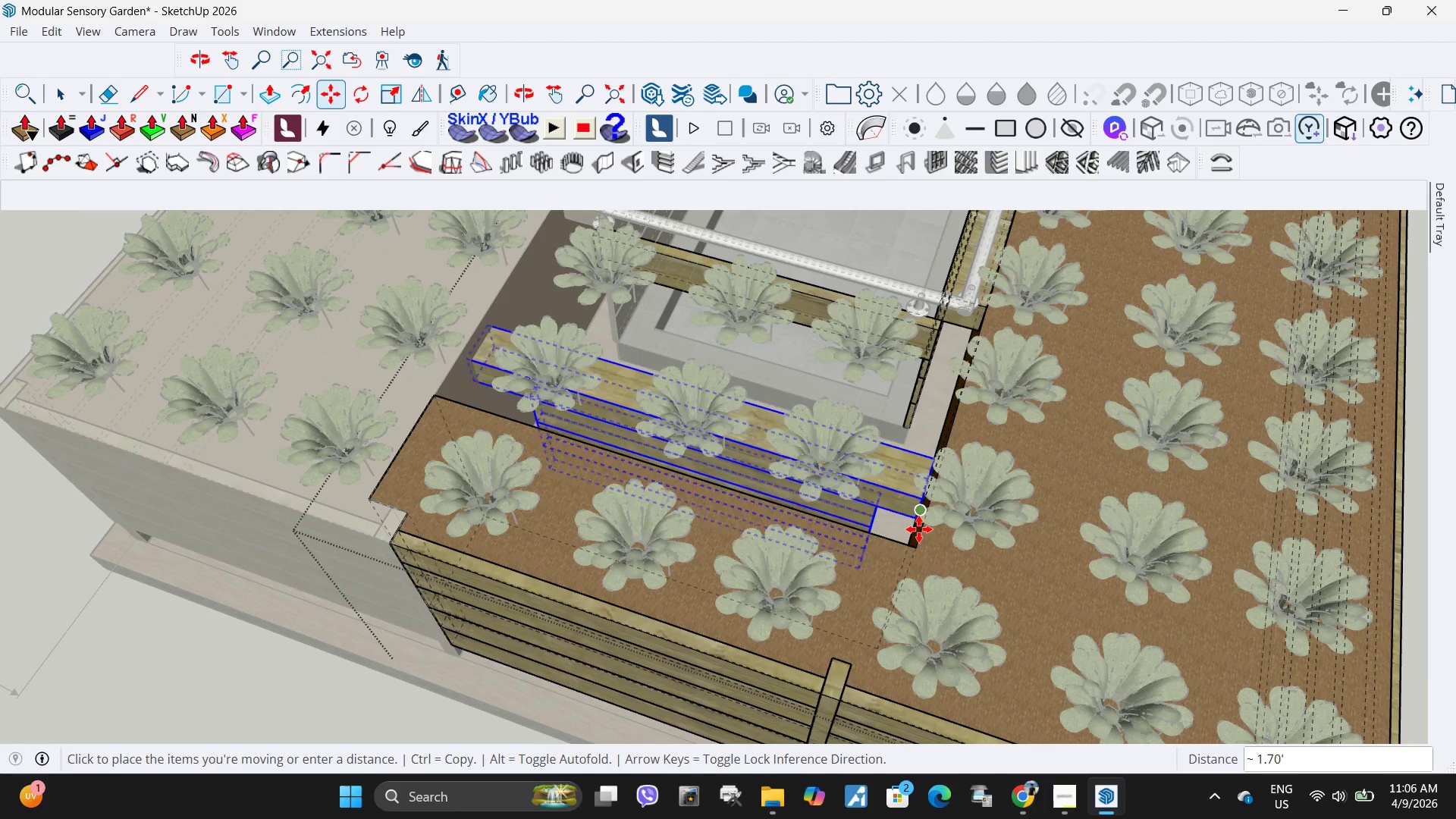 
mouse_move([918, 522])
 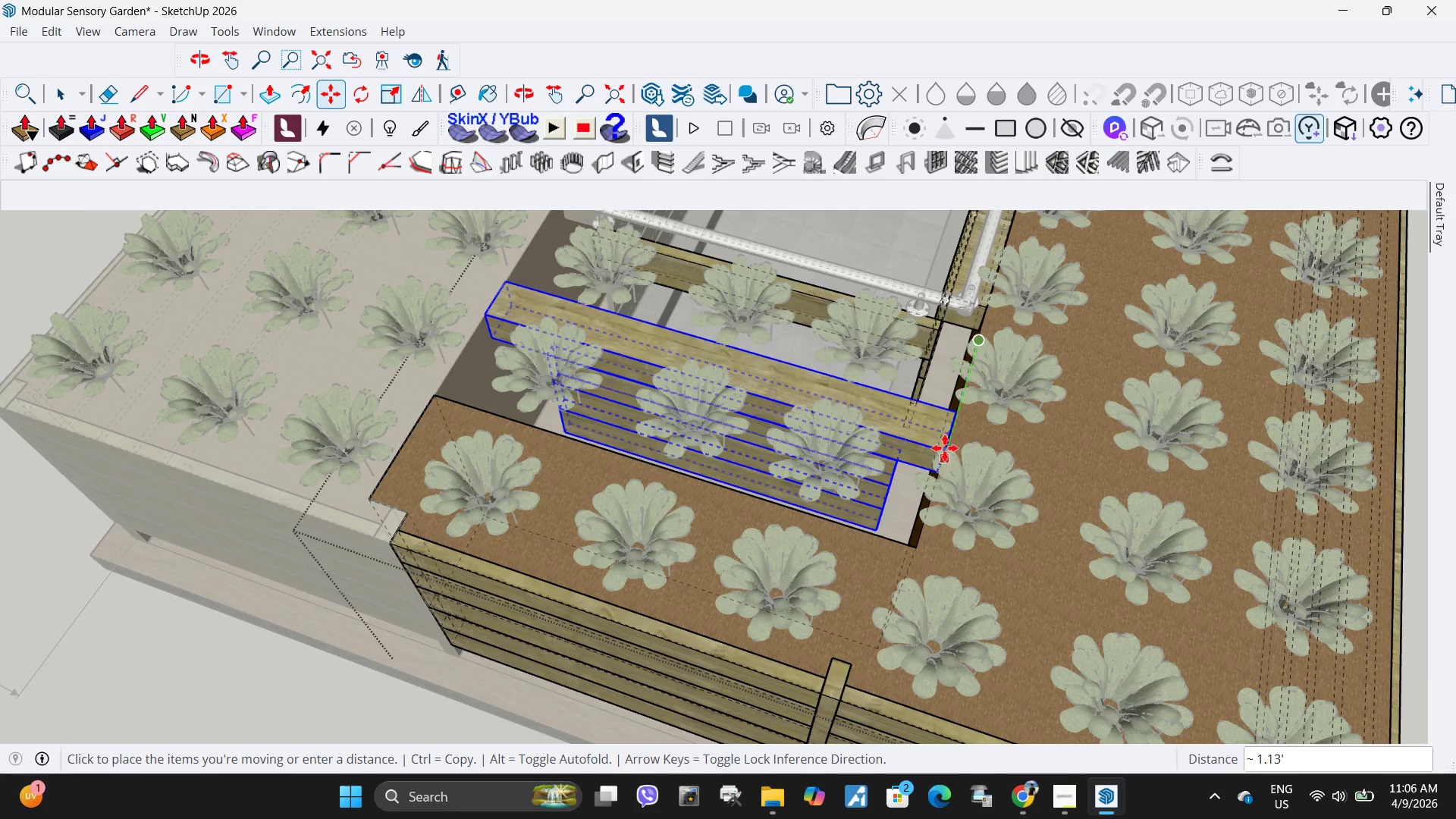 
key(Escape)
 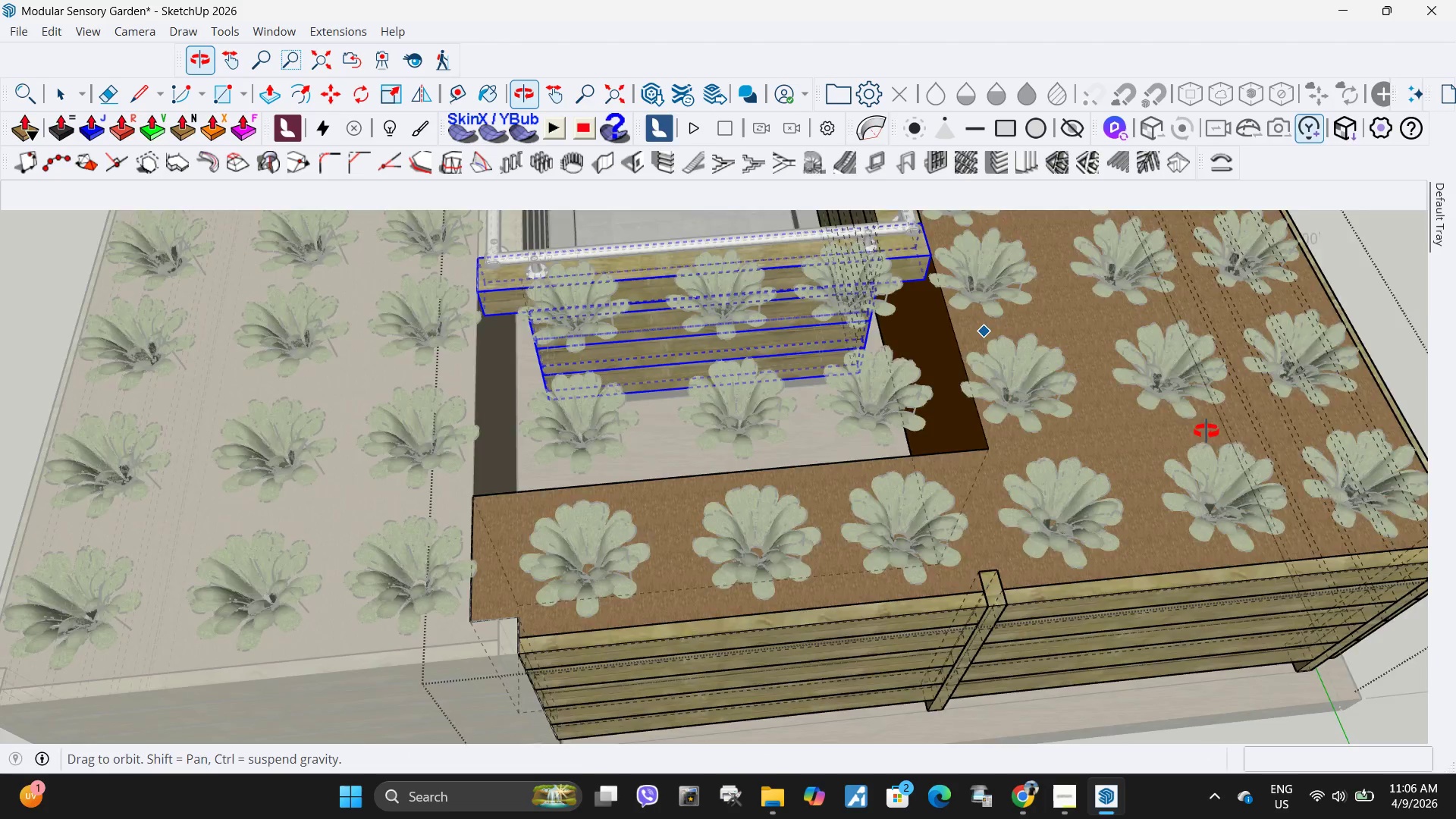 
scroll: coordinate [977, 456], scroll_direction: down, amount: 4.0
 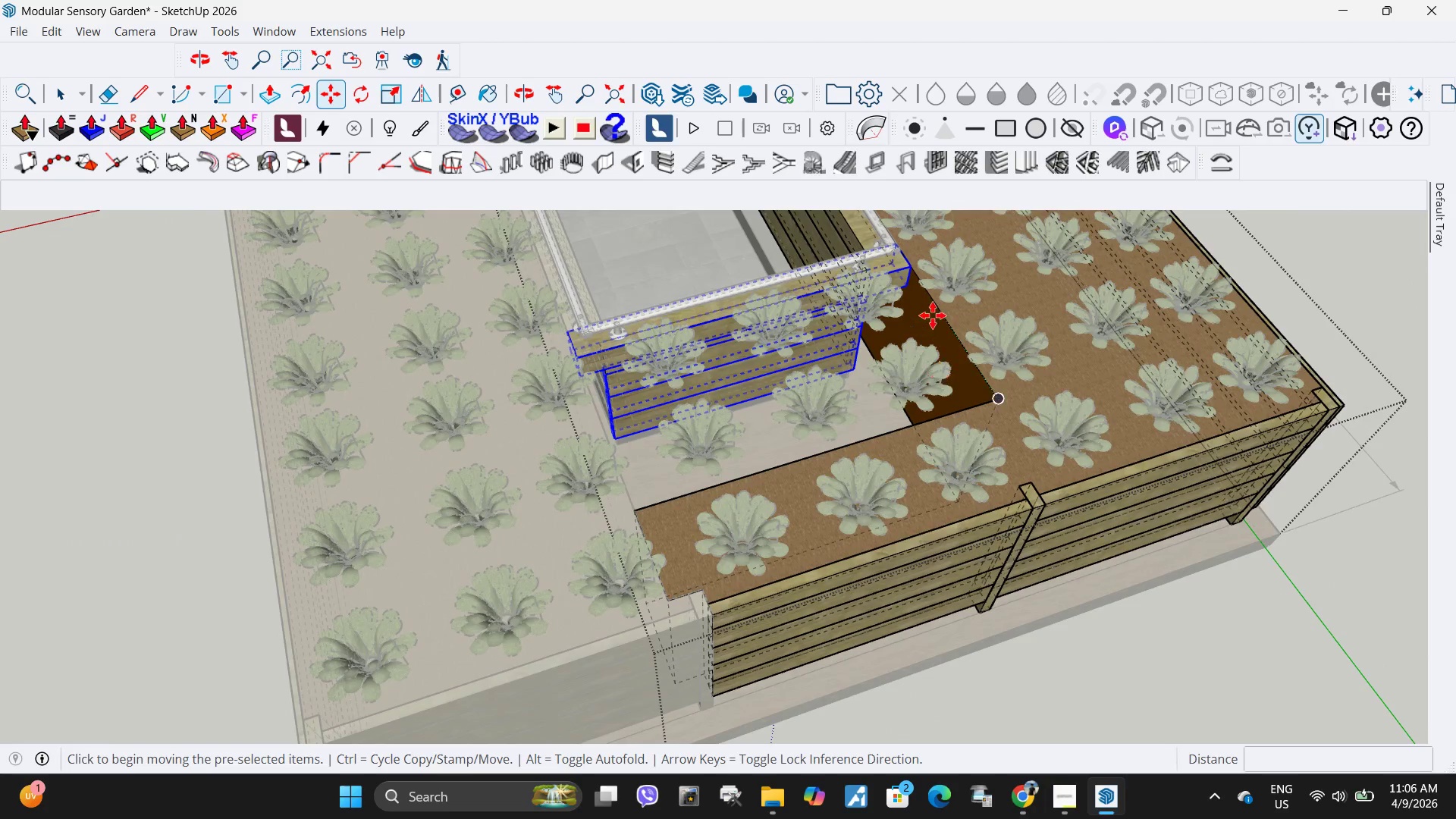 
key(K)
 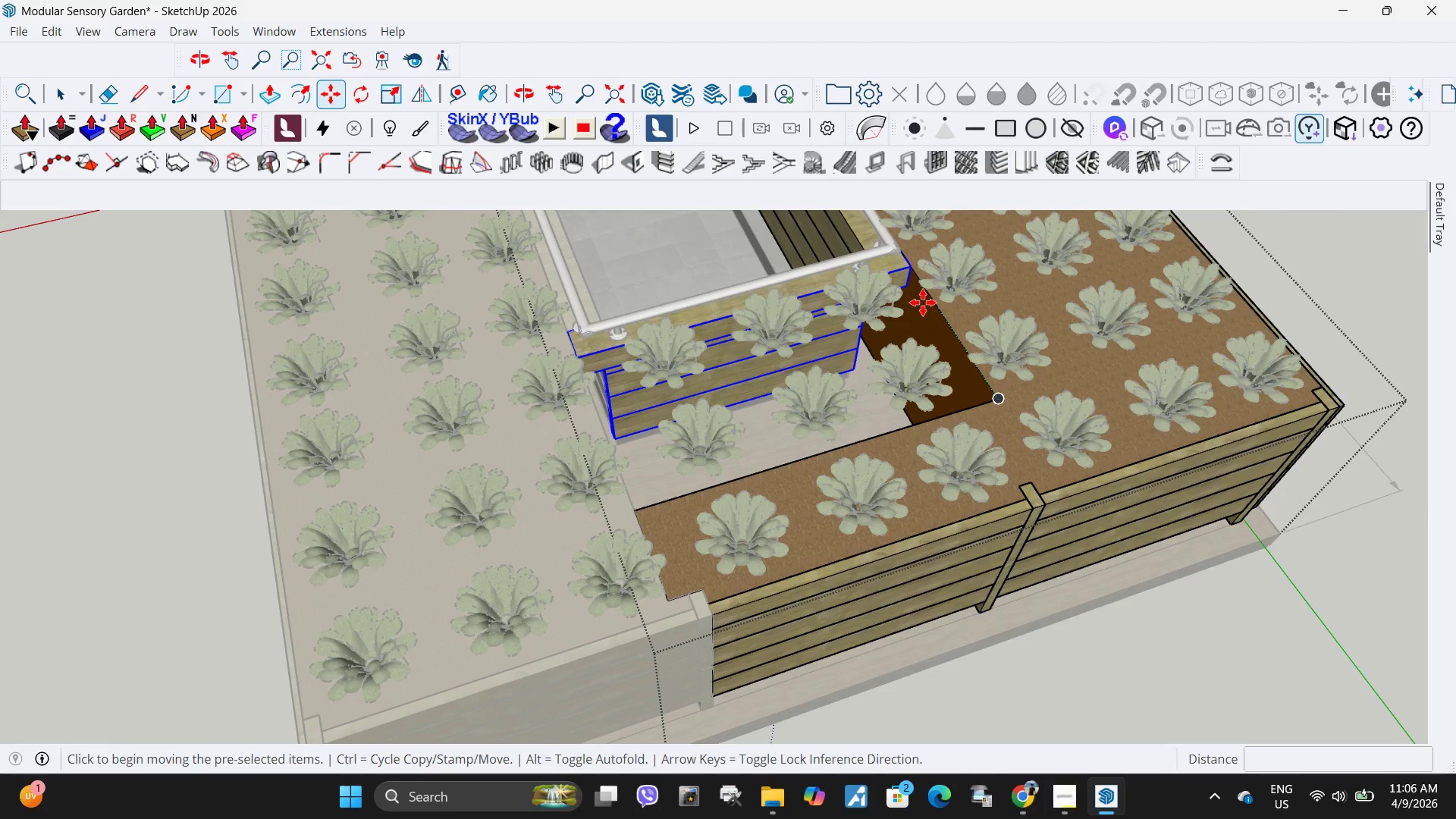 
scroll: coordinate [923, 294], scroll_direction: up, amount: 3.0
 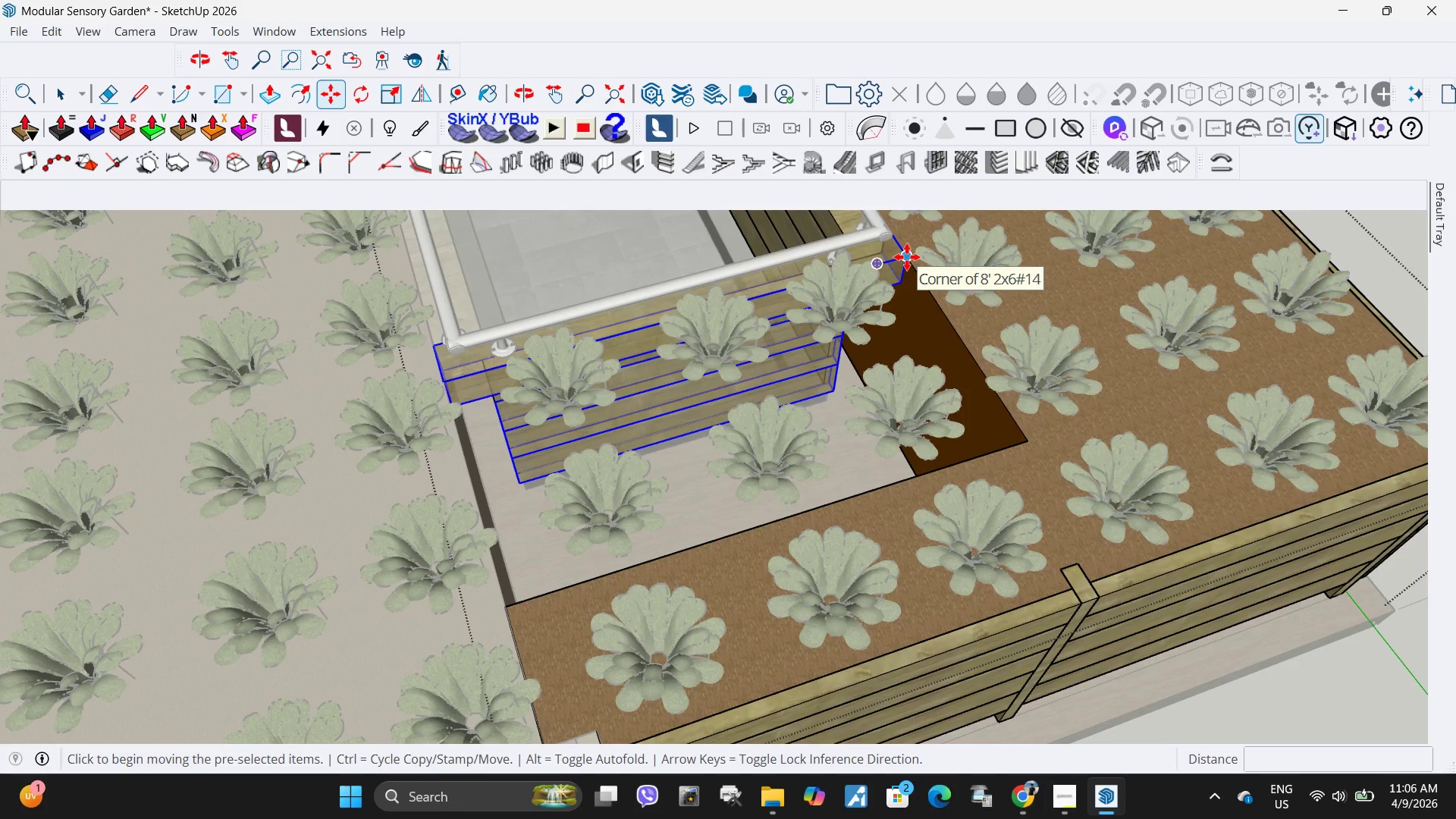 
left_click([907, 257])
 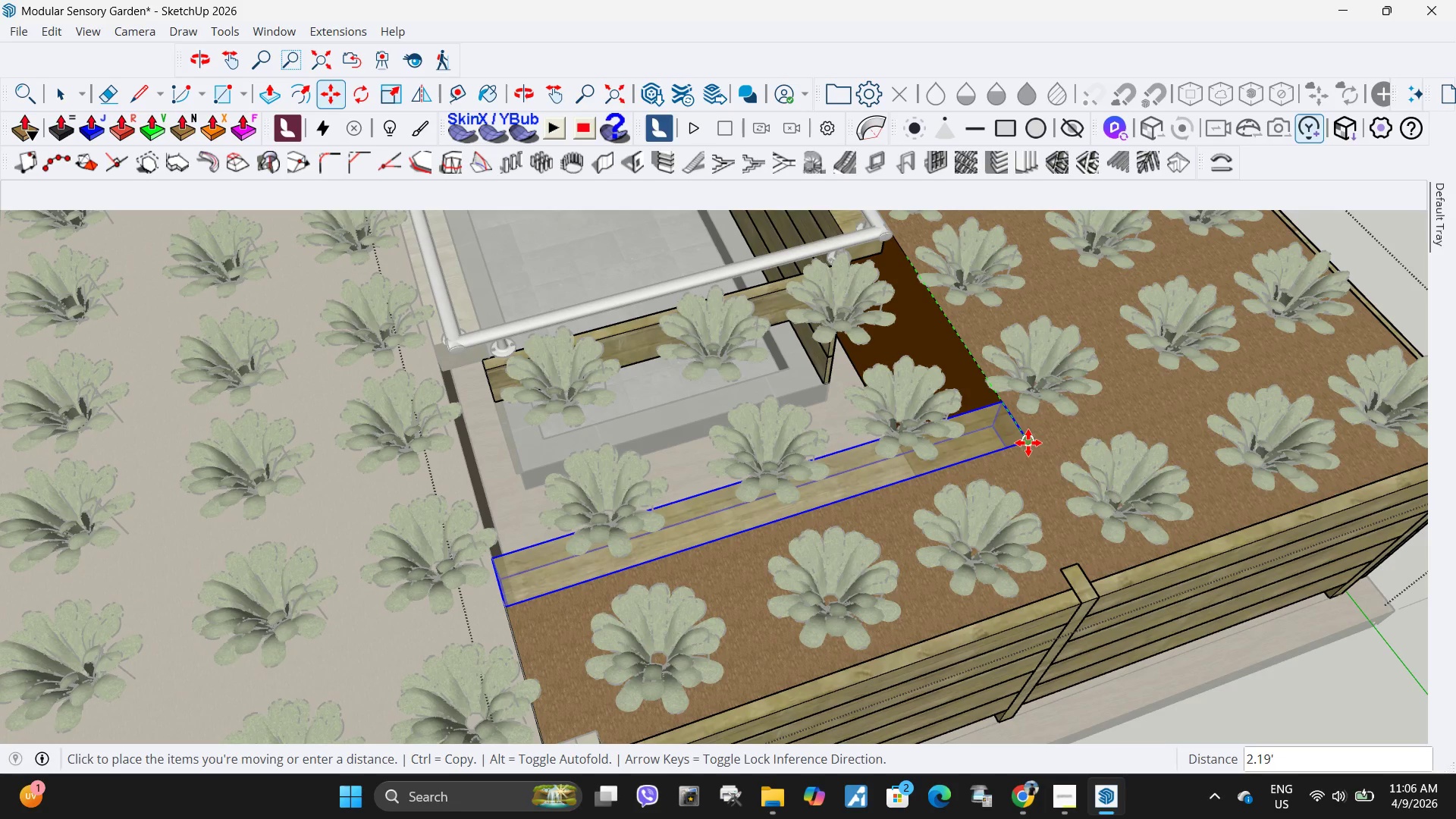 
left_click([1028, 443])
 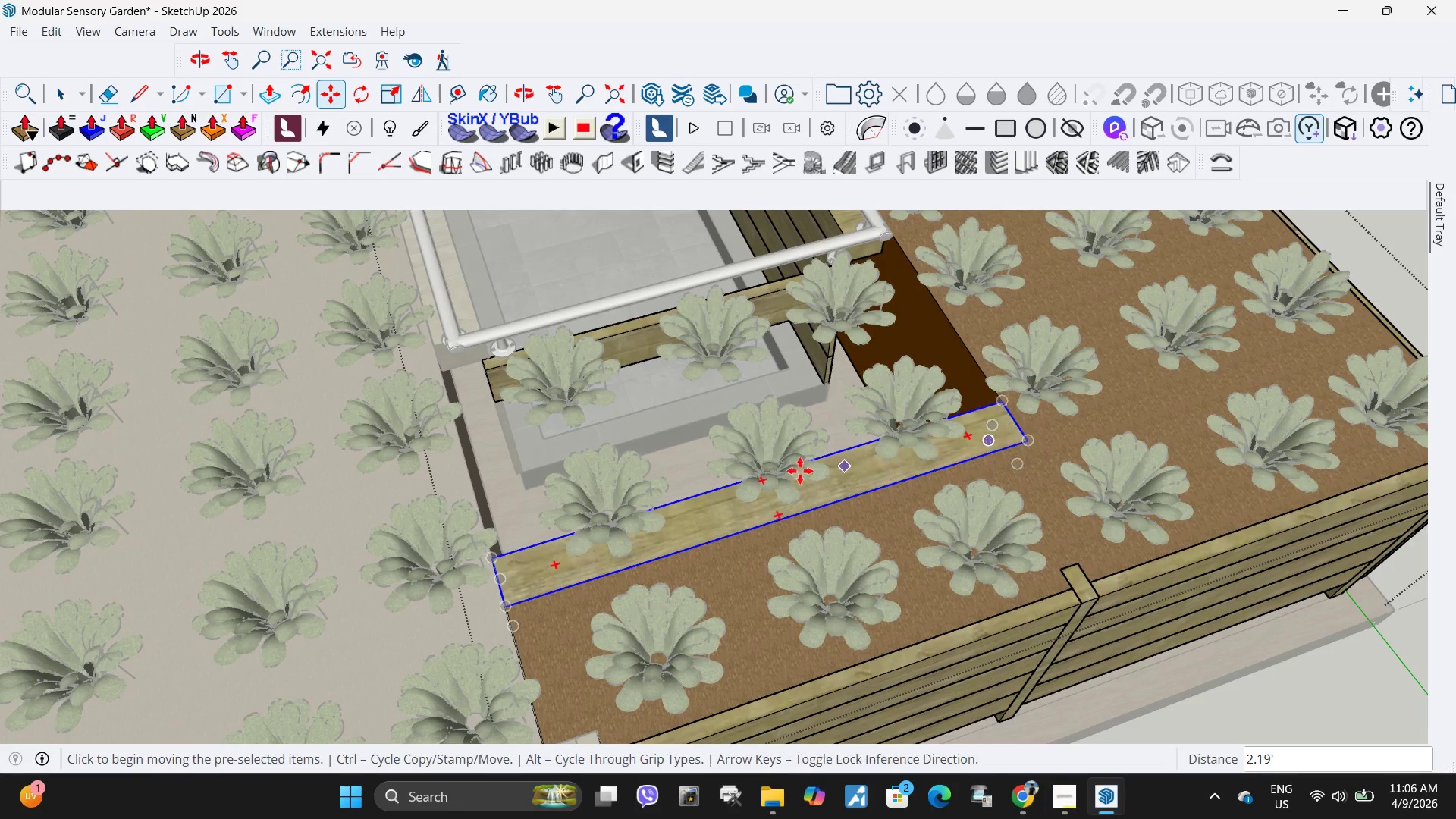 
scroll: coordinate [795, 474], scroll_direction: down, amount: 3.0
 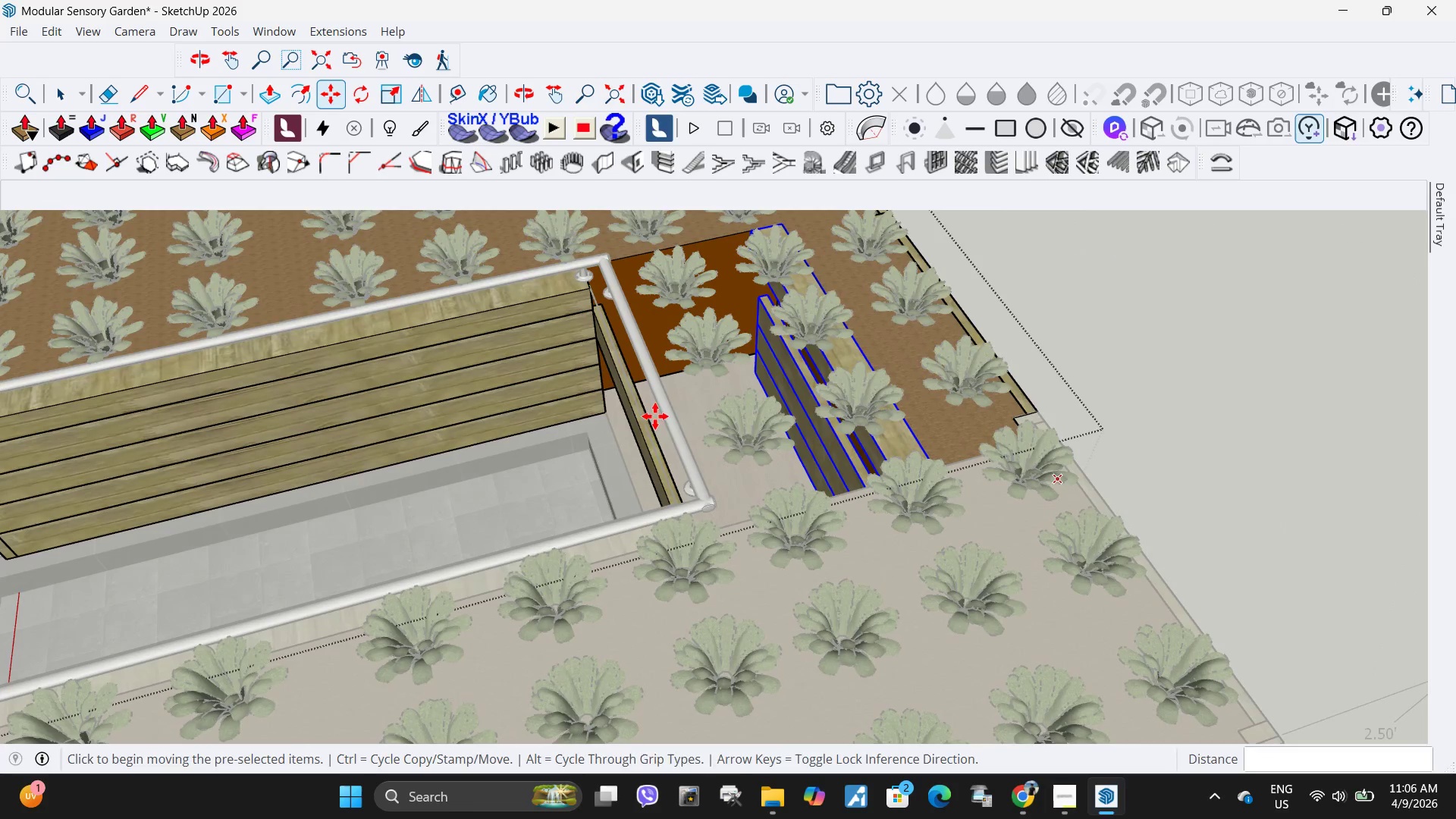 
scroll: coordinate [596, 377], scroll_direction: up, amount: 3.0
 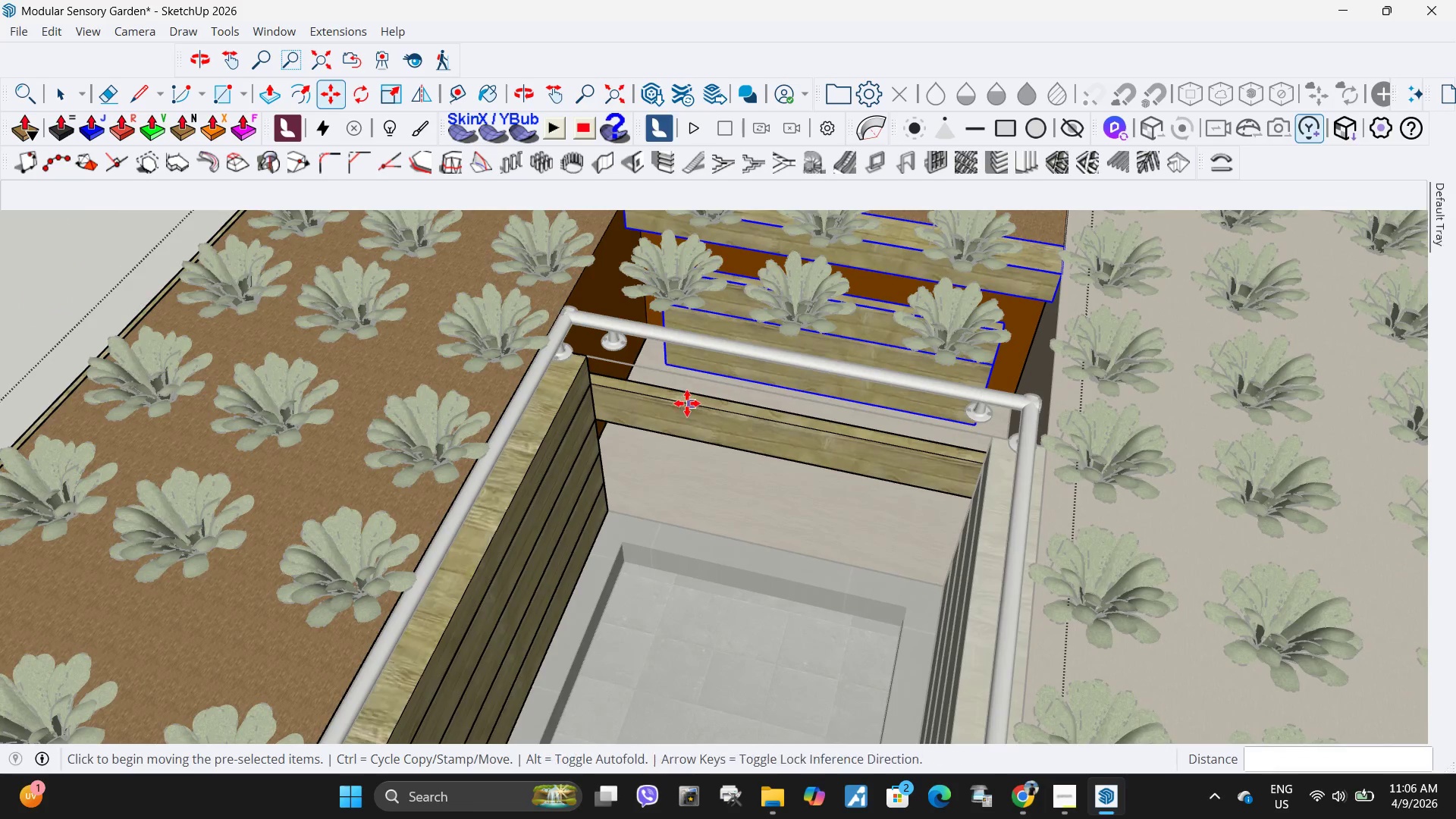 
key(Space)
 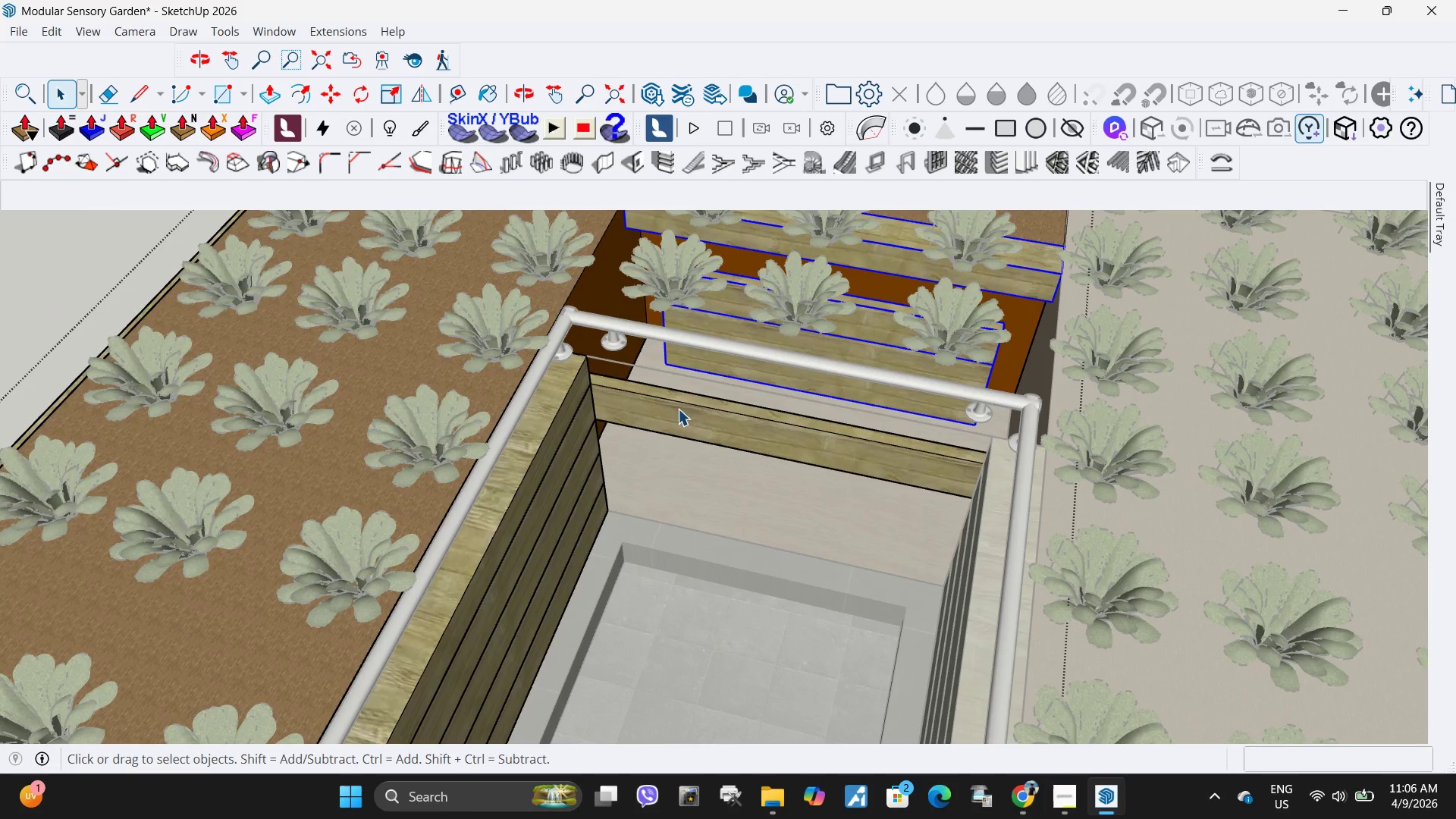 
left_click([678, 409])
 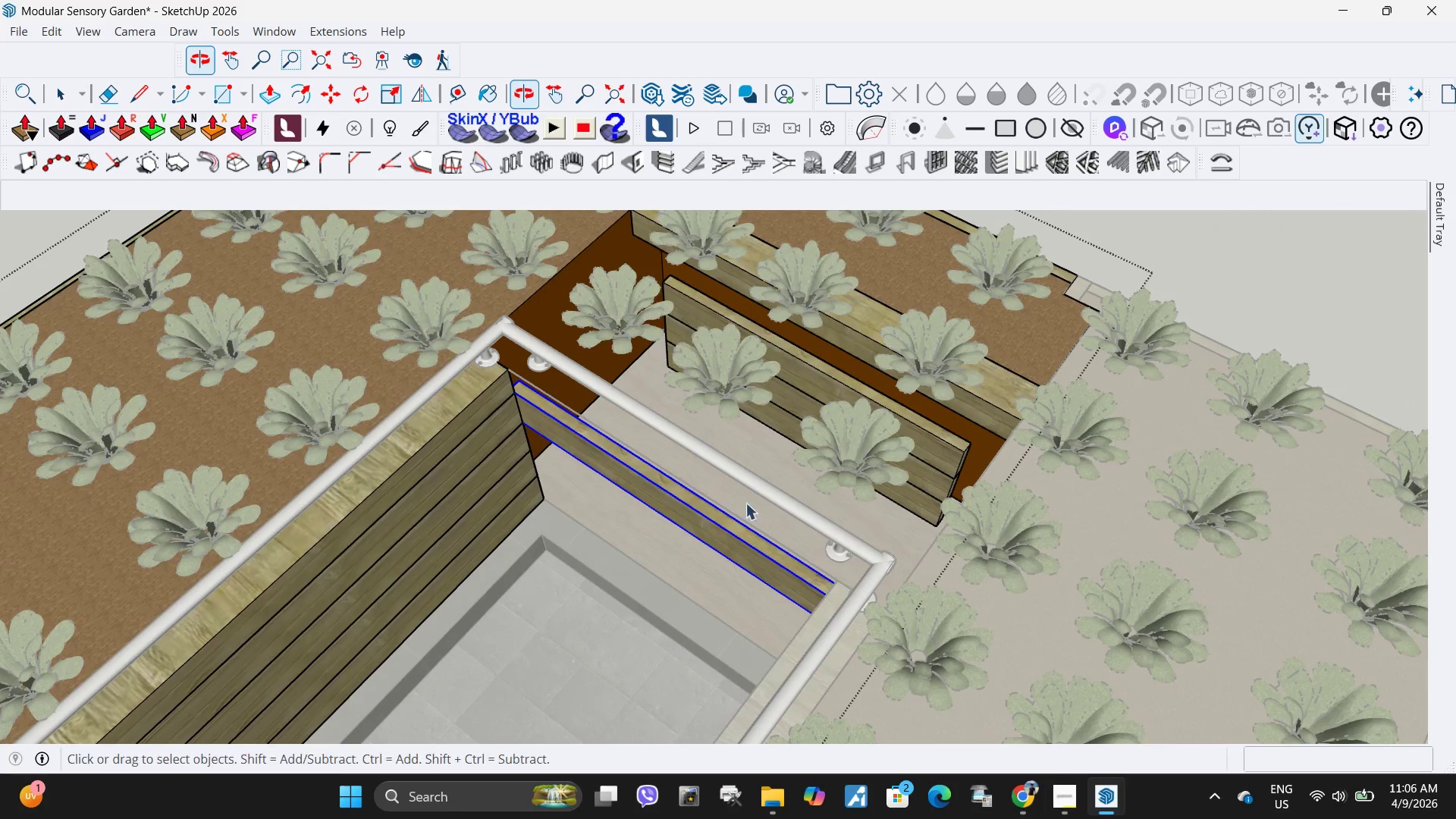 
key(M)
 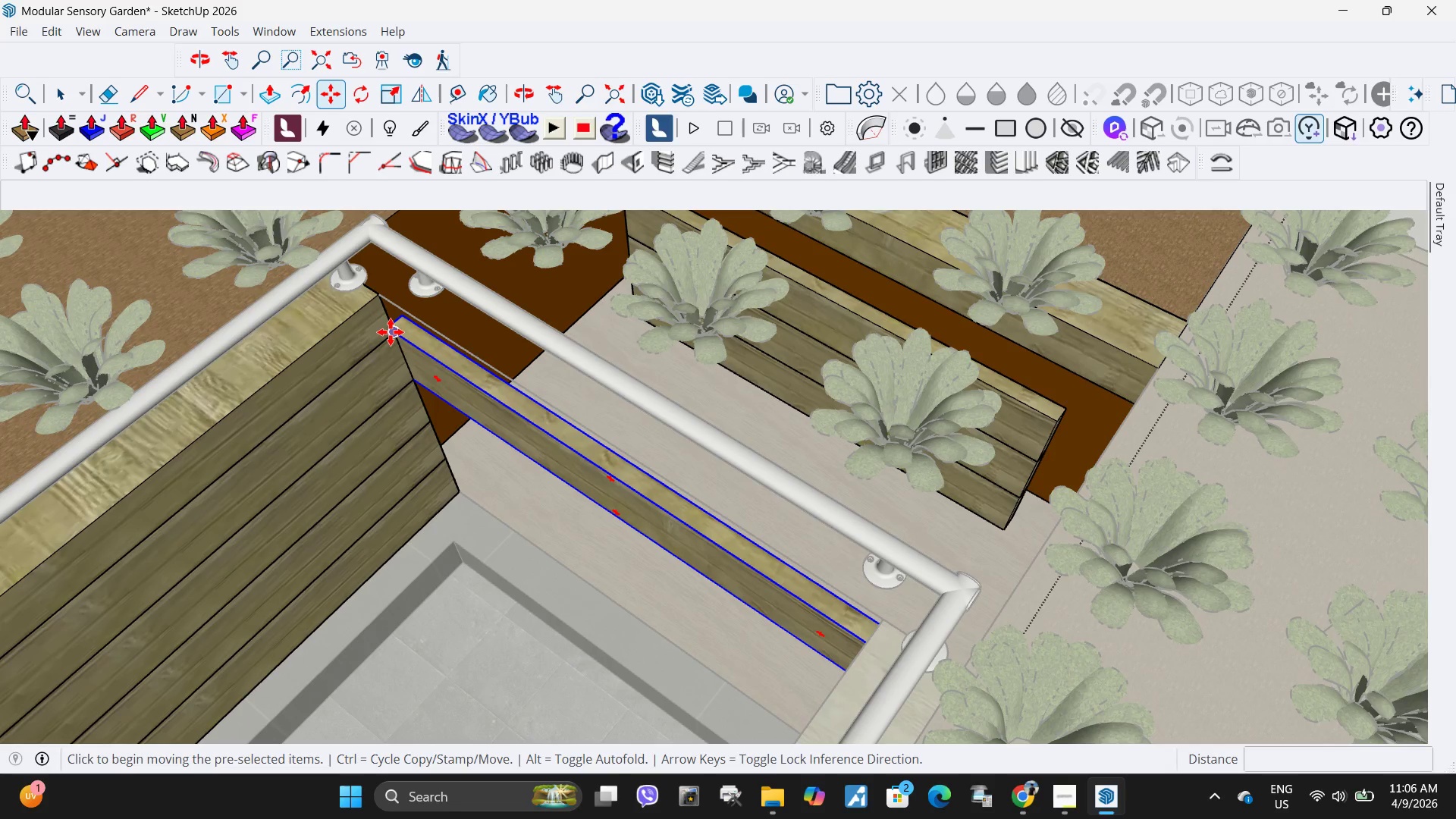 
scroll: coordinate [764, 518], scroll_direction: up, amount: 3.0
 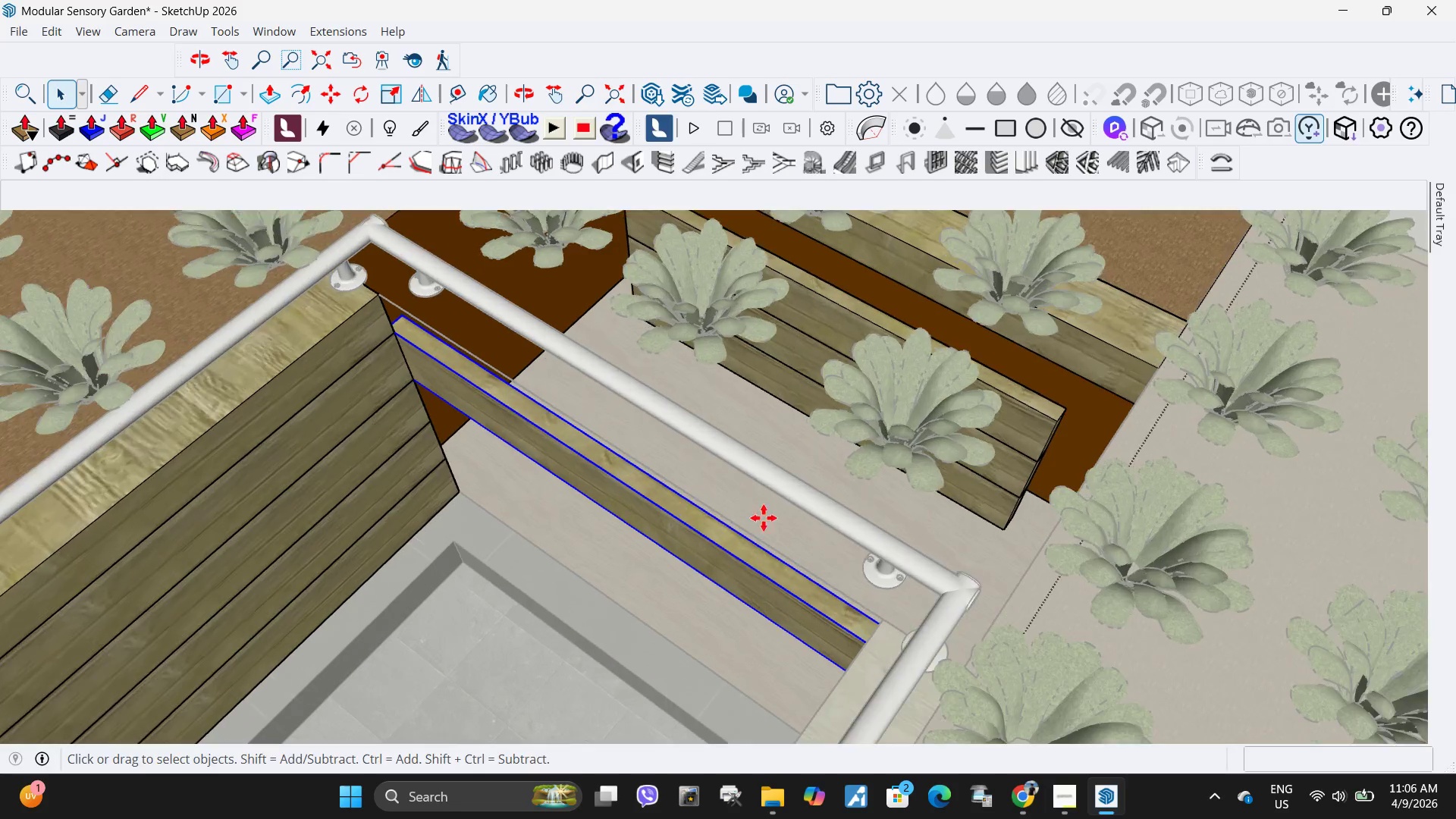 
scroll: coordinate [808, 412], scroll_direction: down, amount: 13.0
 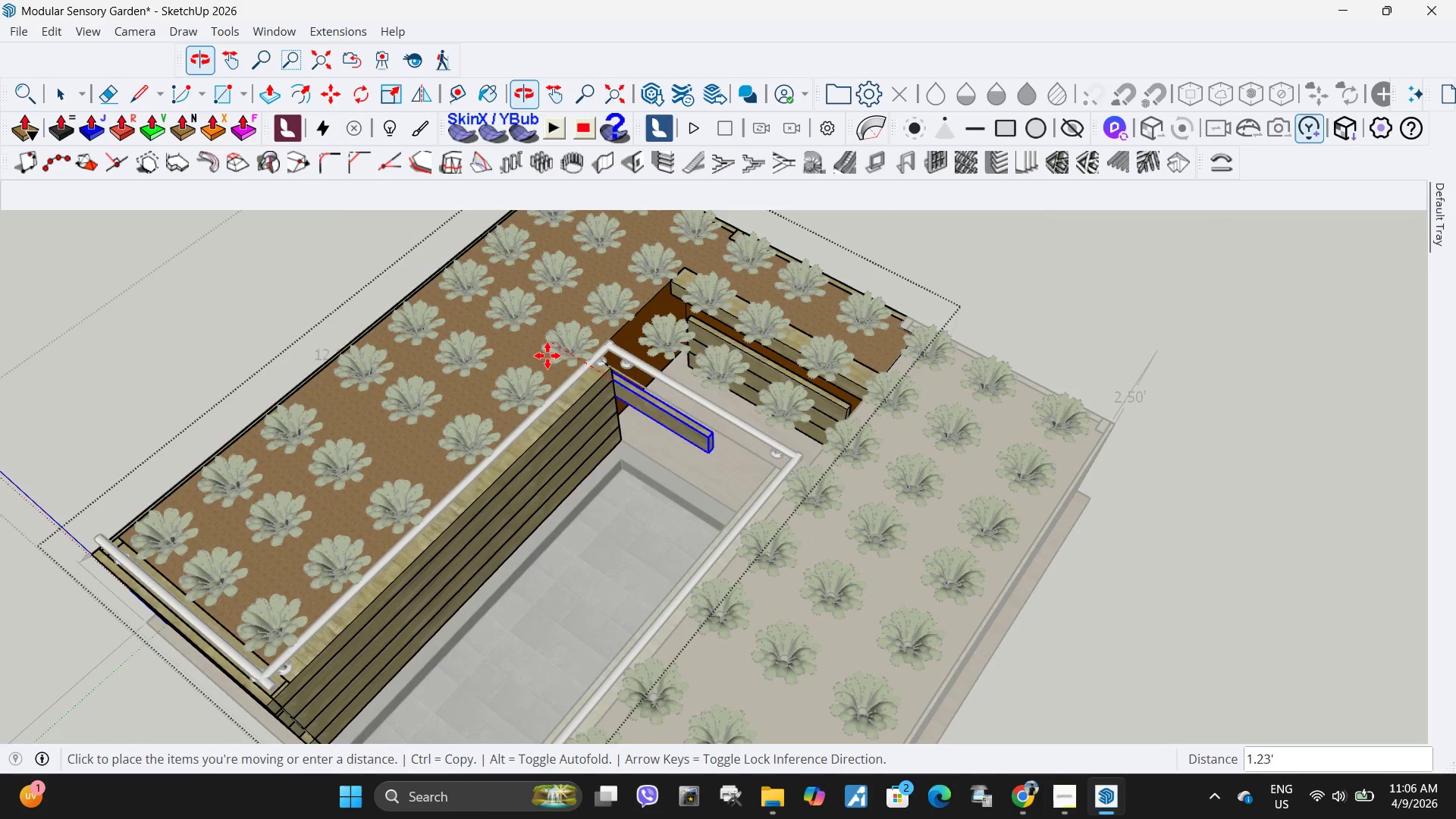 
key(Escape)
 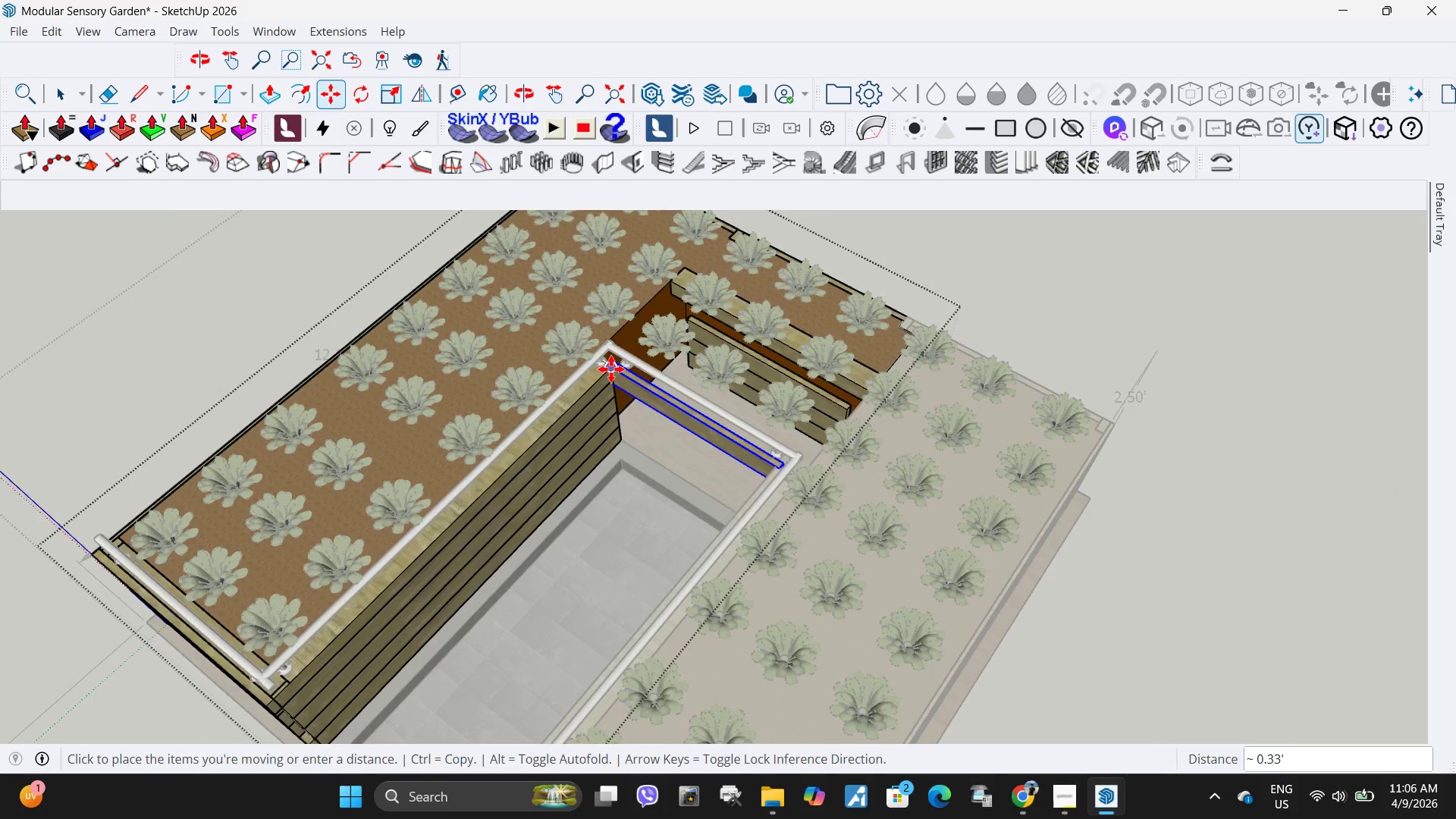 
scroll: coordinate [624, 425], scroll_direction: up, amount: 17.0
 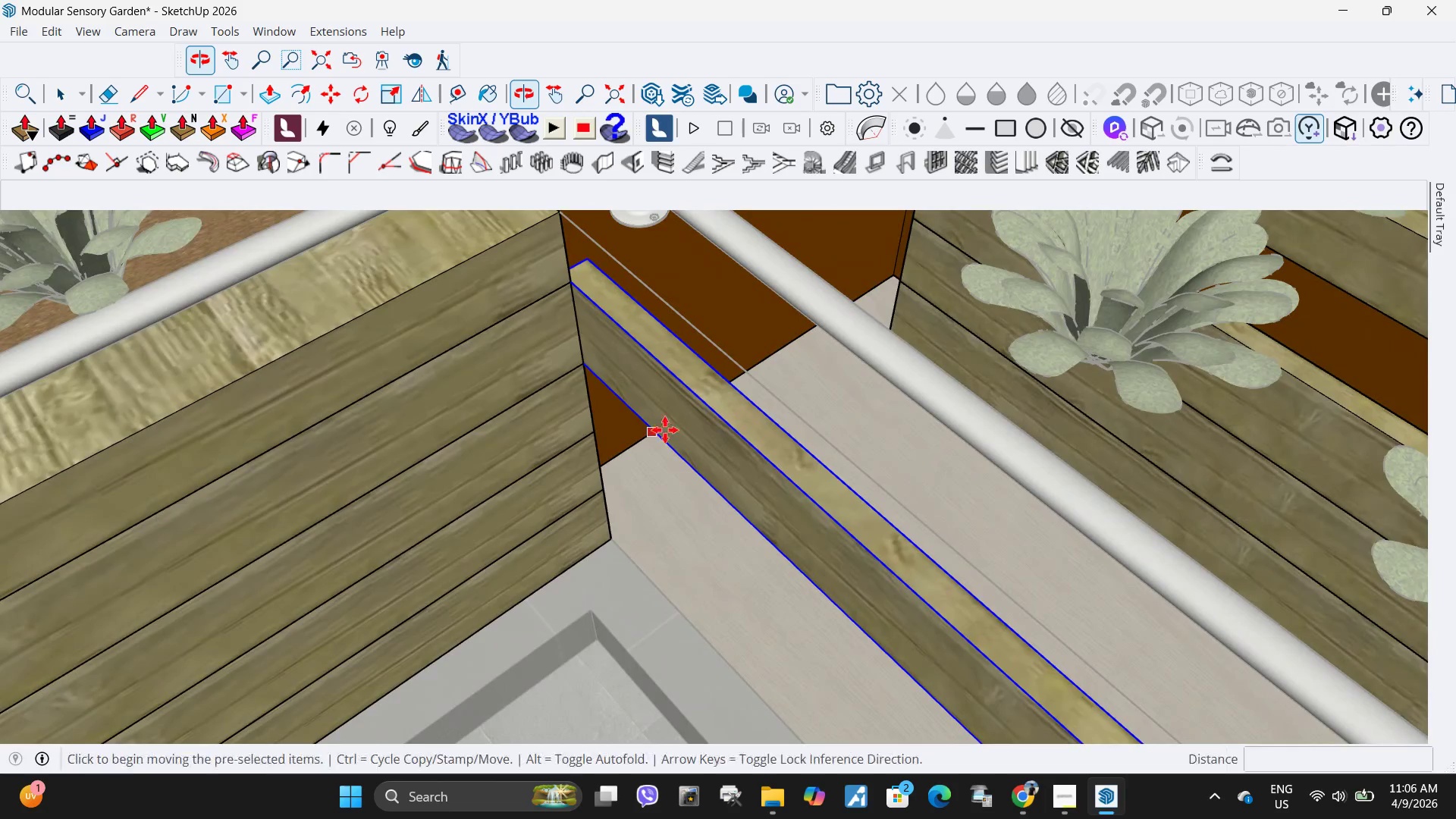 
left_click([570, 356])
 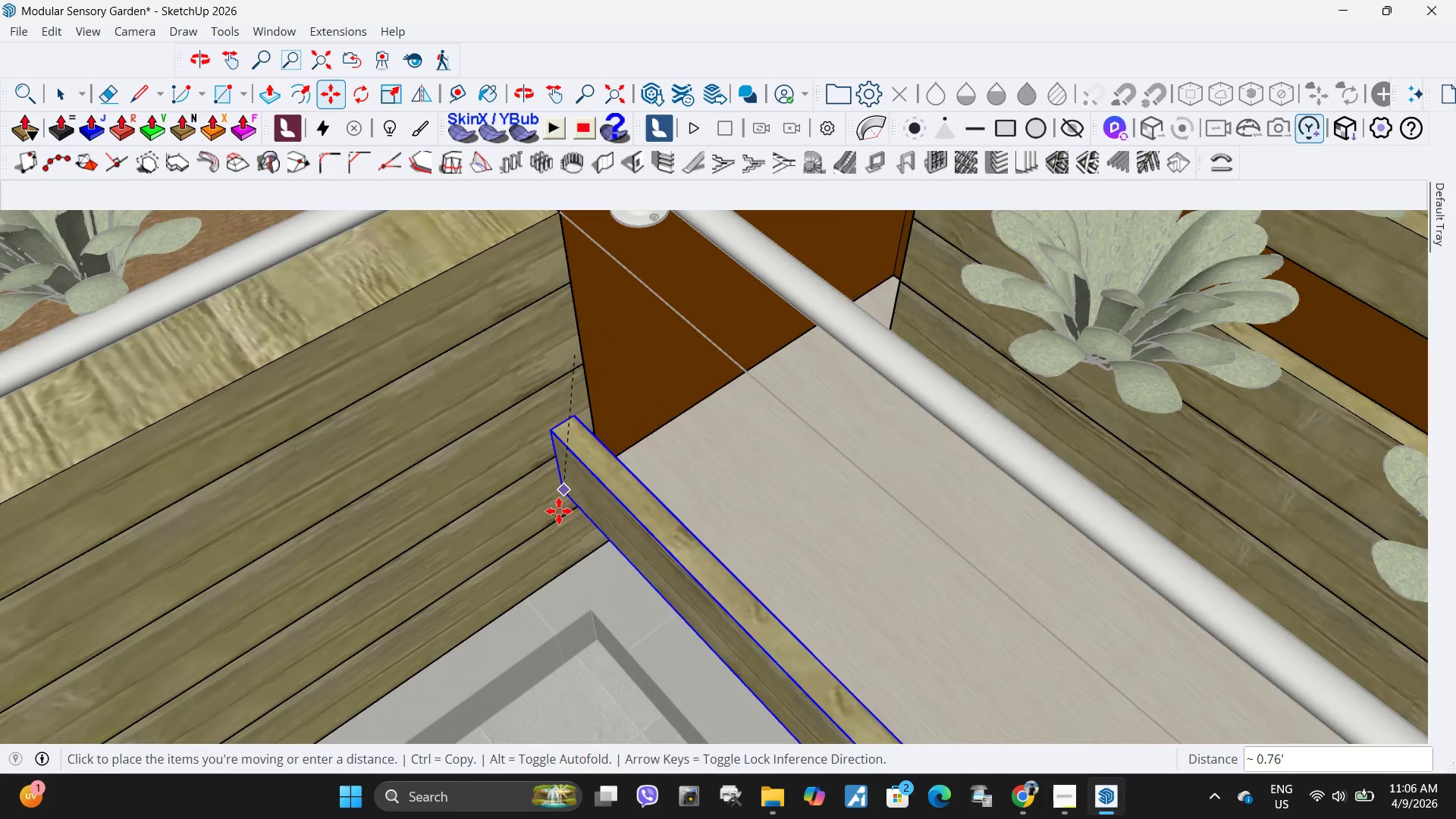 
scroll: coordinate [556, 544], scroll_direction: down, amount: 6.0
 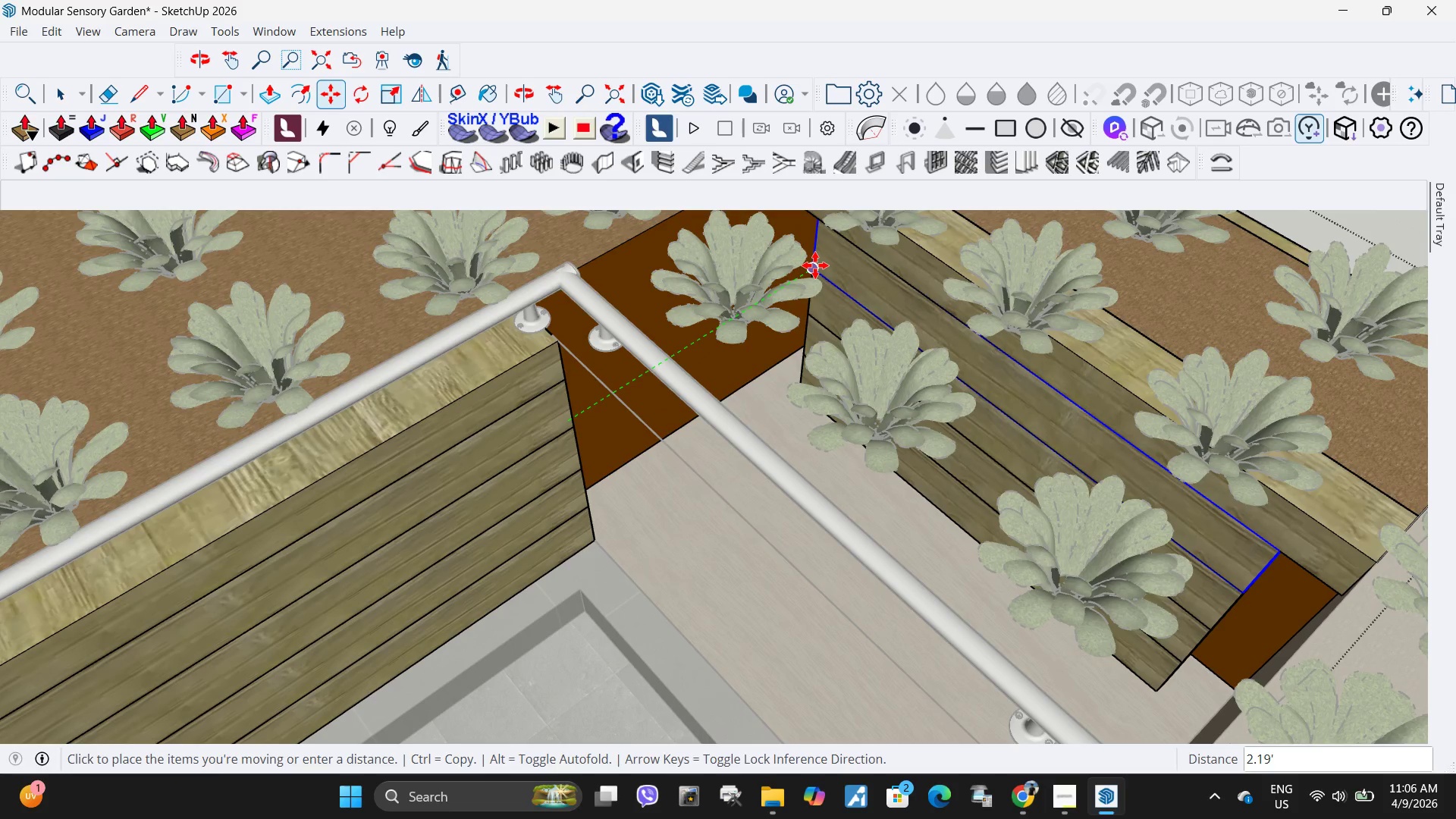 
left_click([817, 265])
 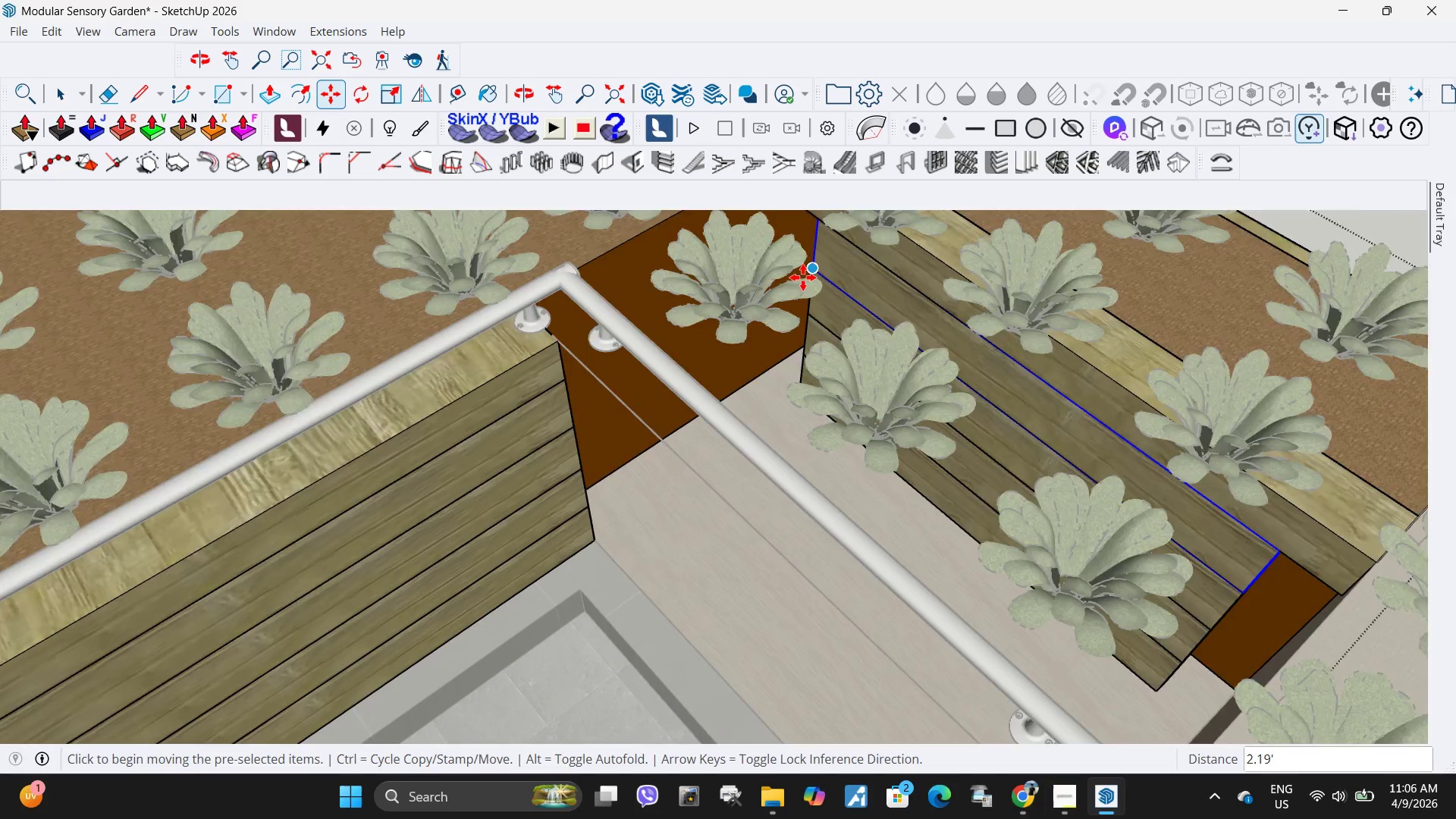 
scroll: coordinate [766, 488], scroll_direction: down, amount: 9.0
 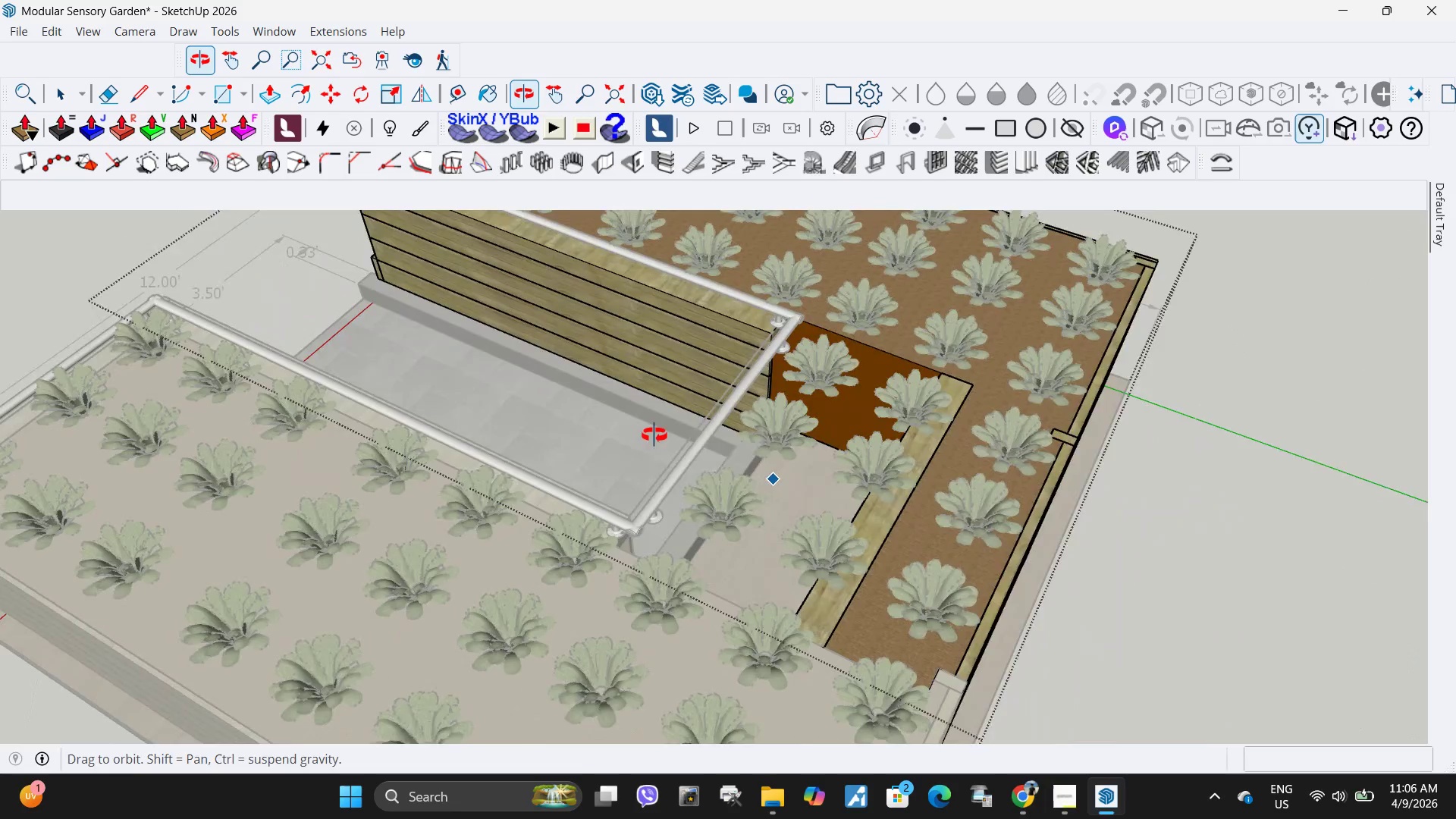 
scroll: coordinate [802, 365], scroll_direction: up, amount: 4.0
 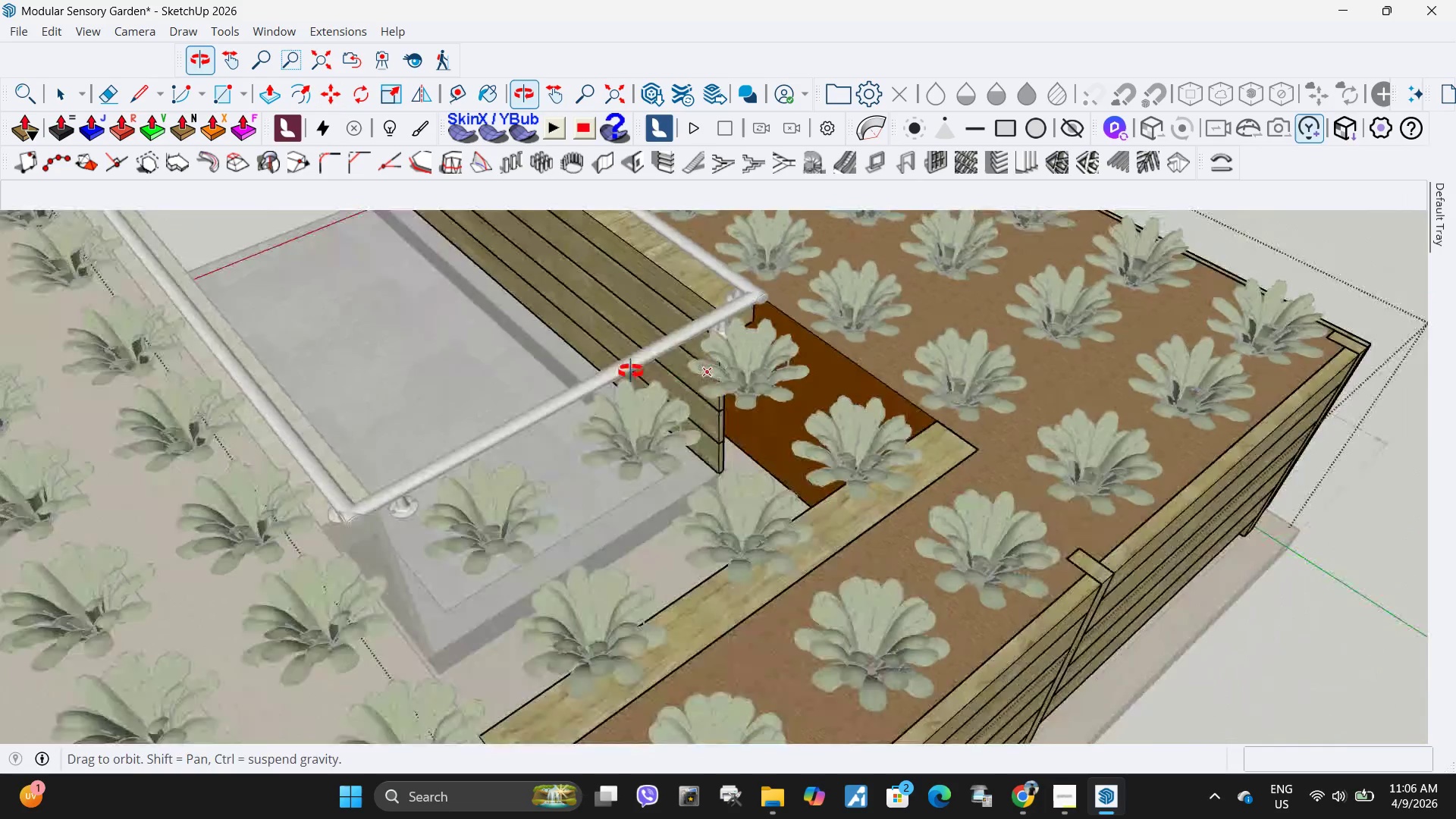 
key(Space)
 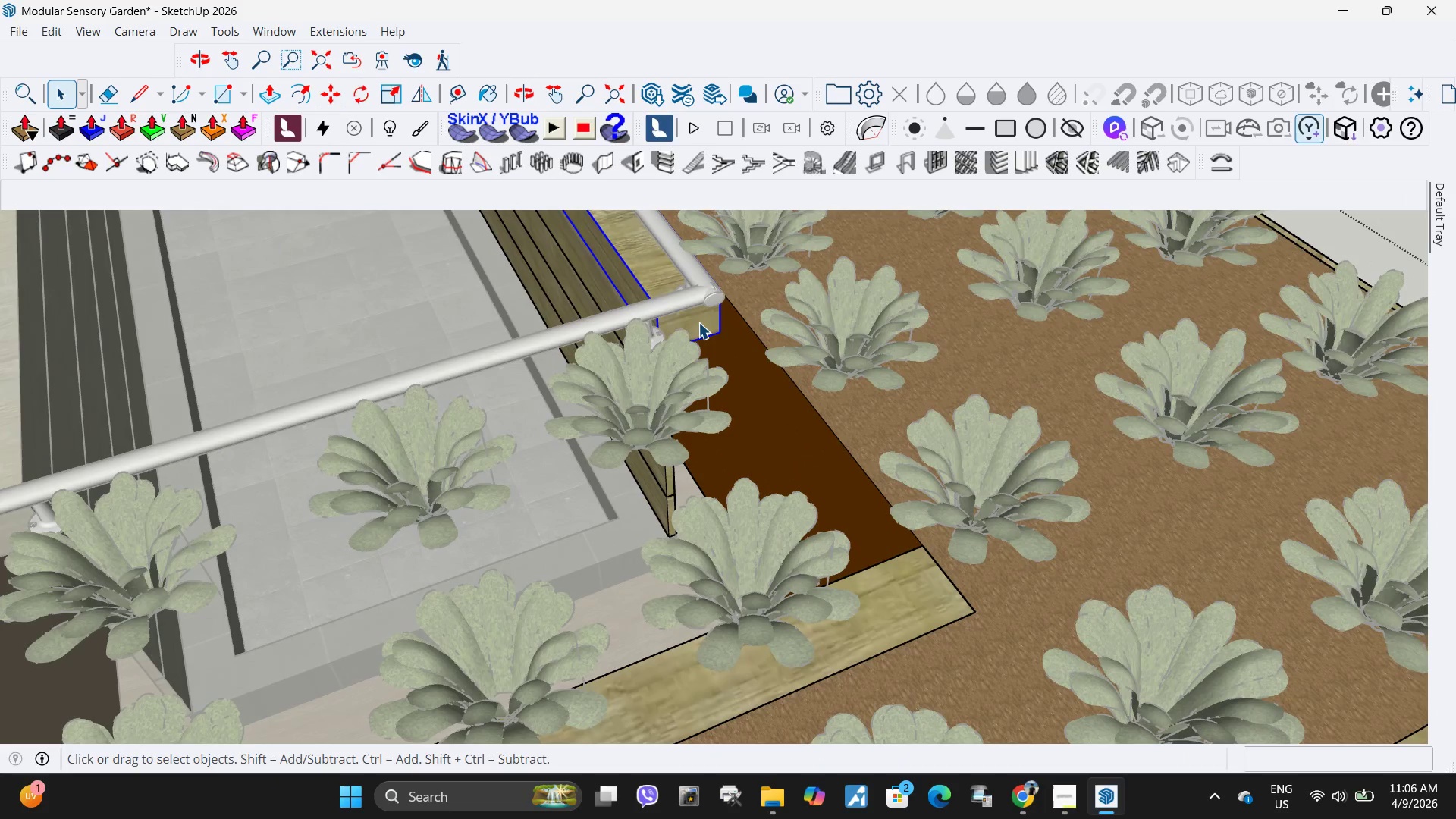 
scroll: coordinate [740, 313], scroll_direction: up, amount: 4.0
 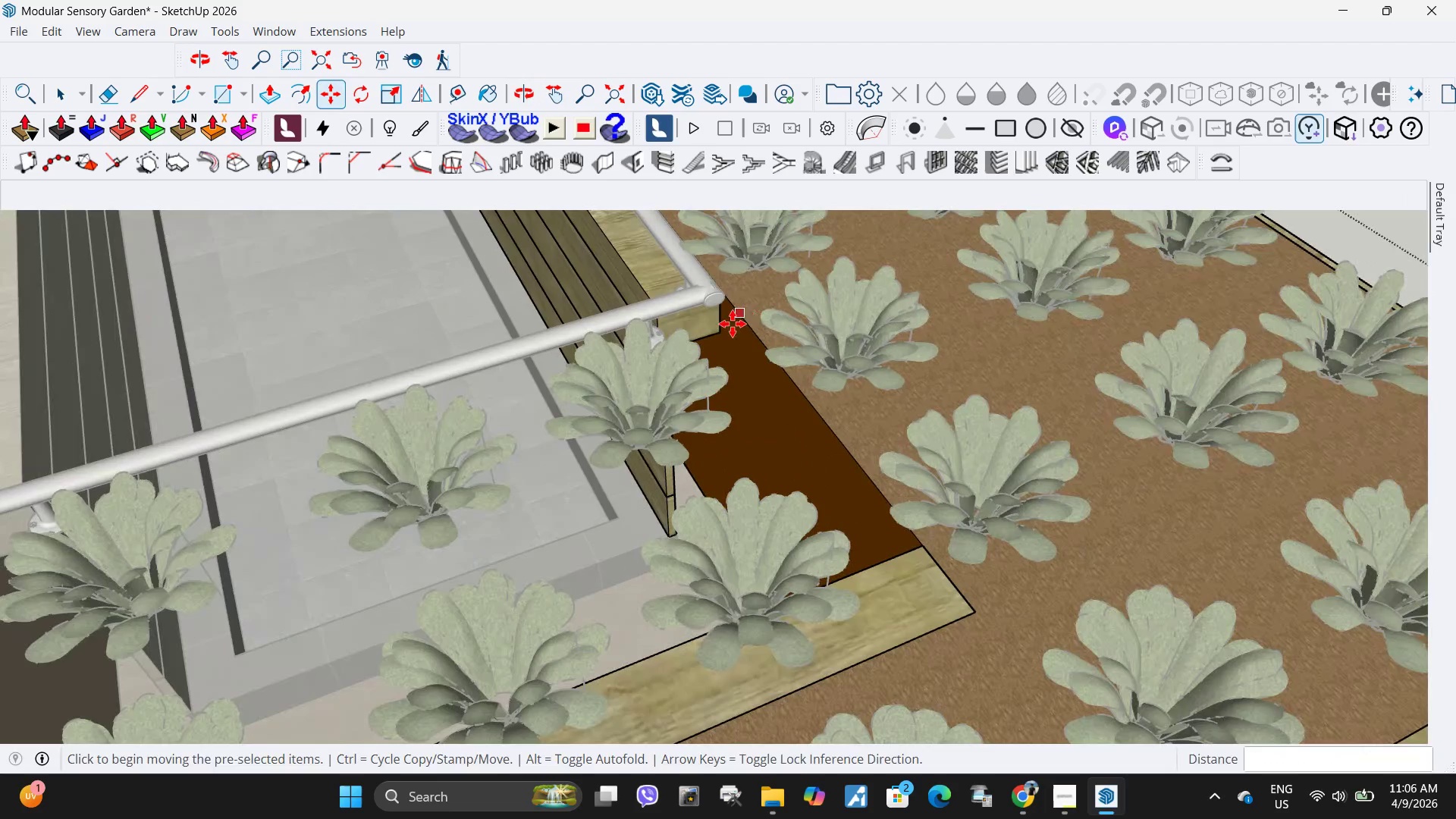 
double_click([698, 322])
 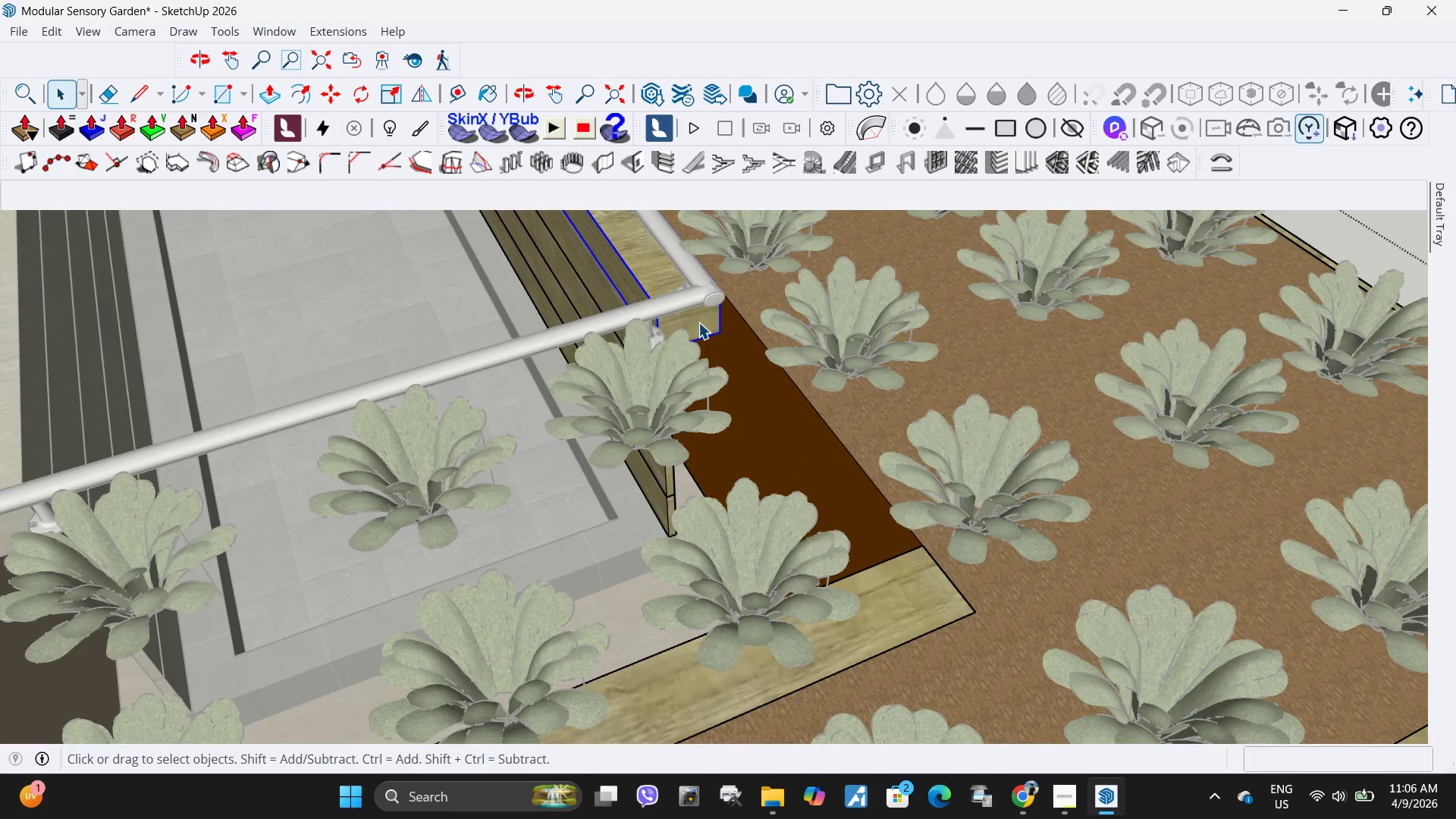 
triple_click([698, 322])
 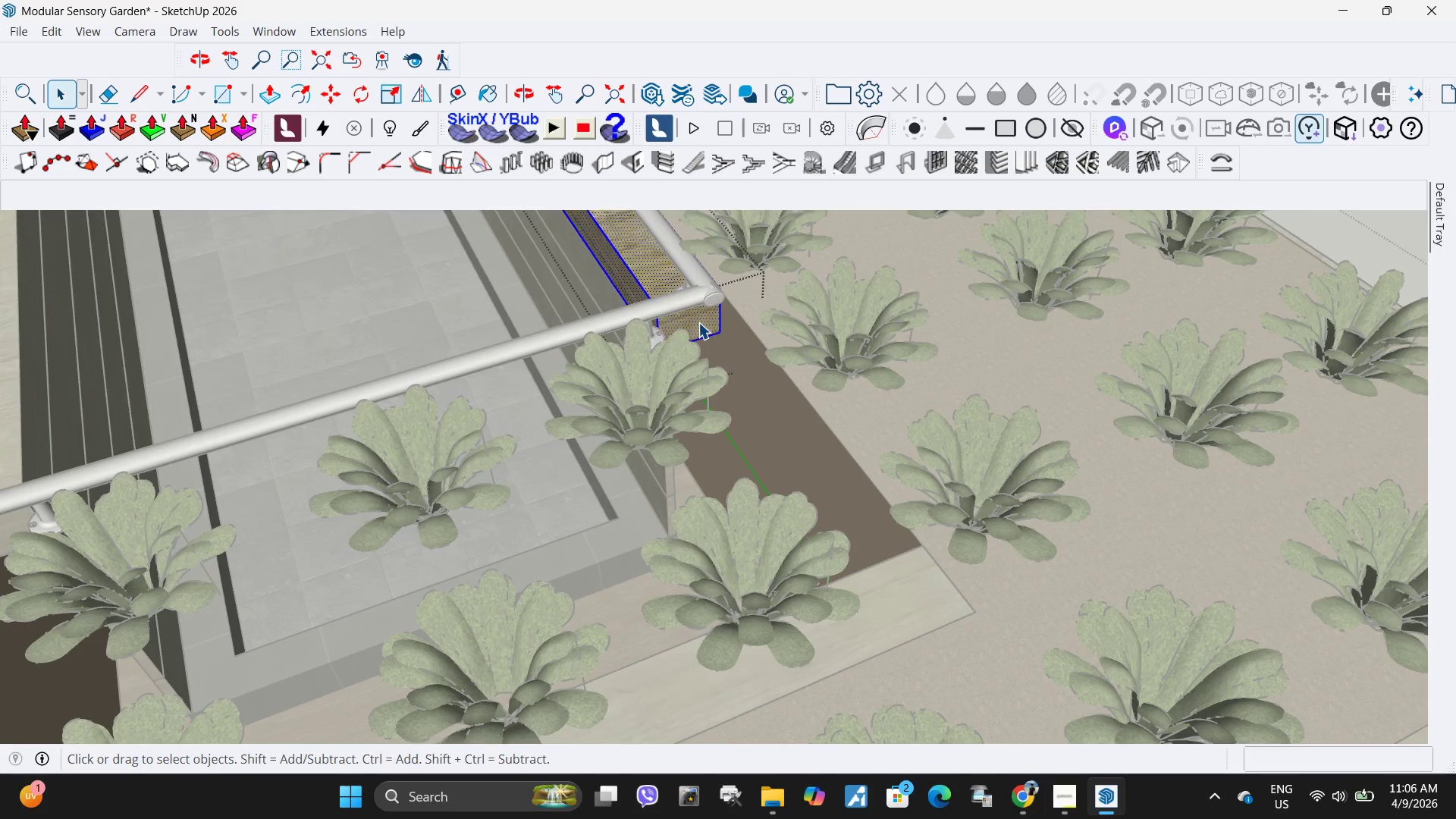 
triple_click([698, 322])
 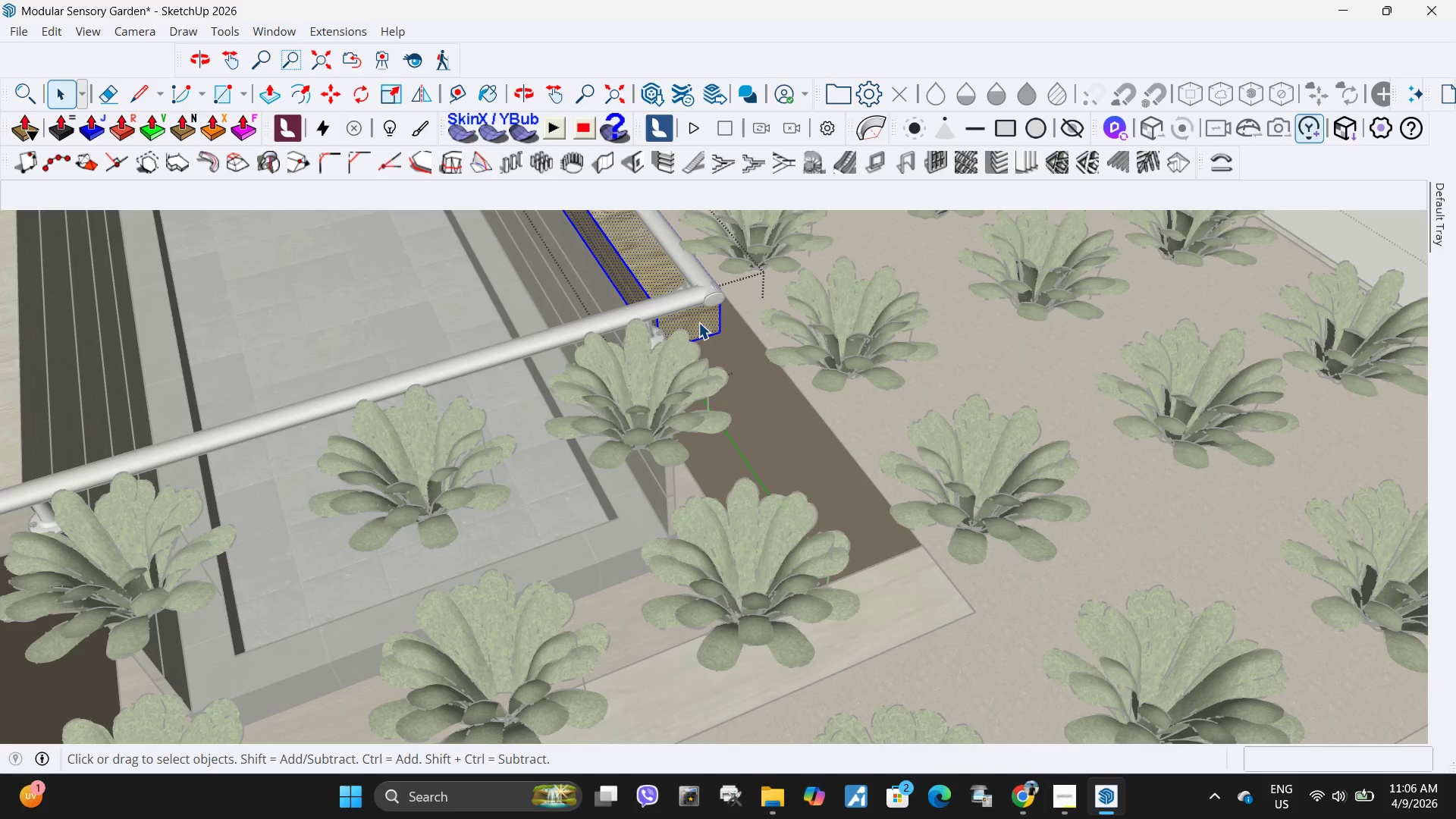 
left_click([698, 322])
 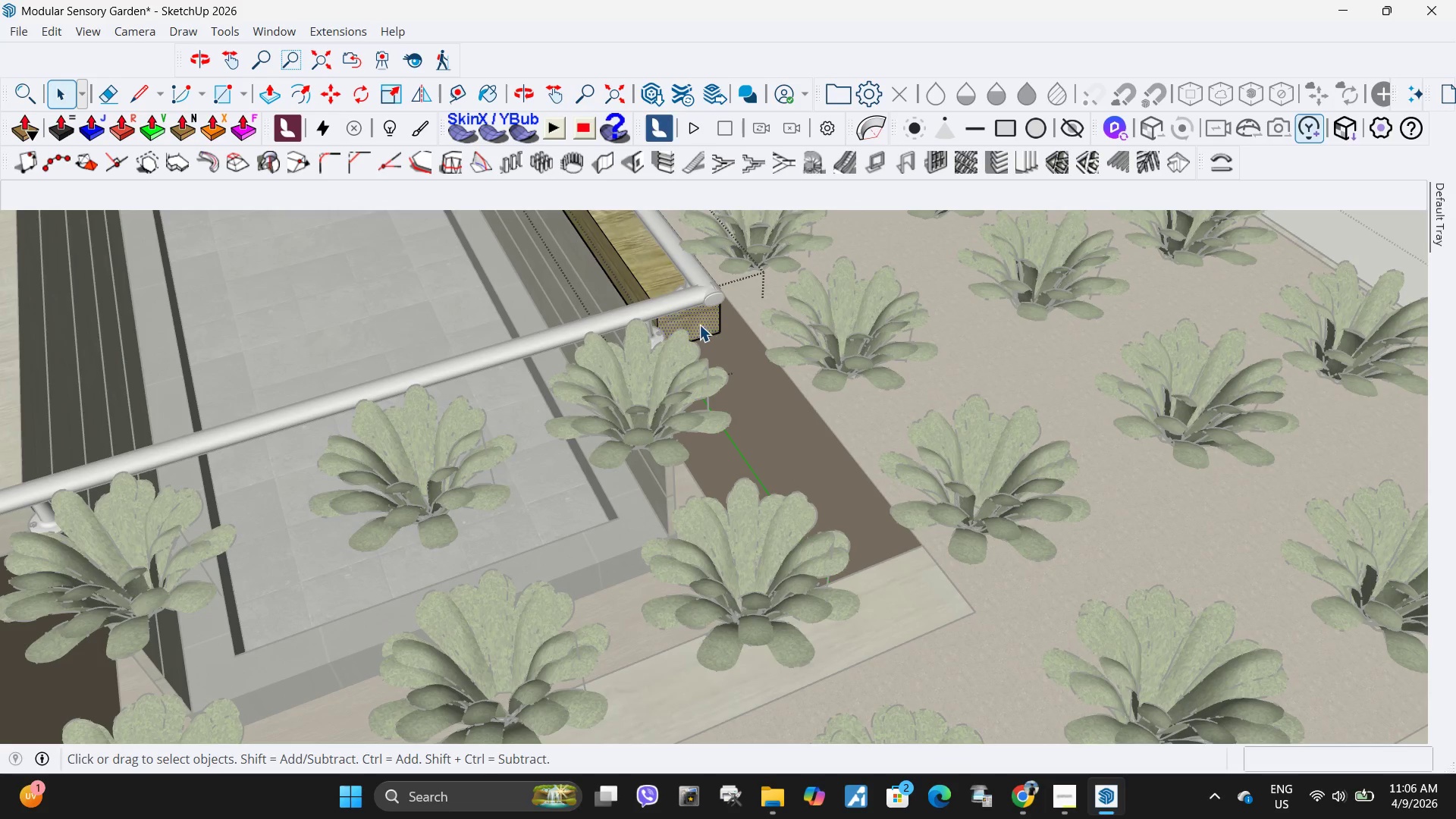 
key(P)
 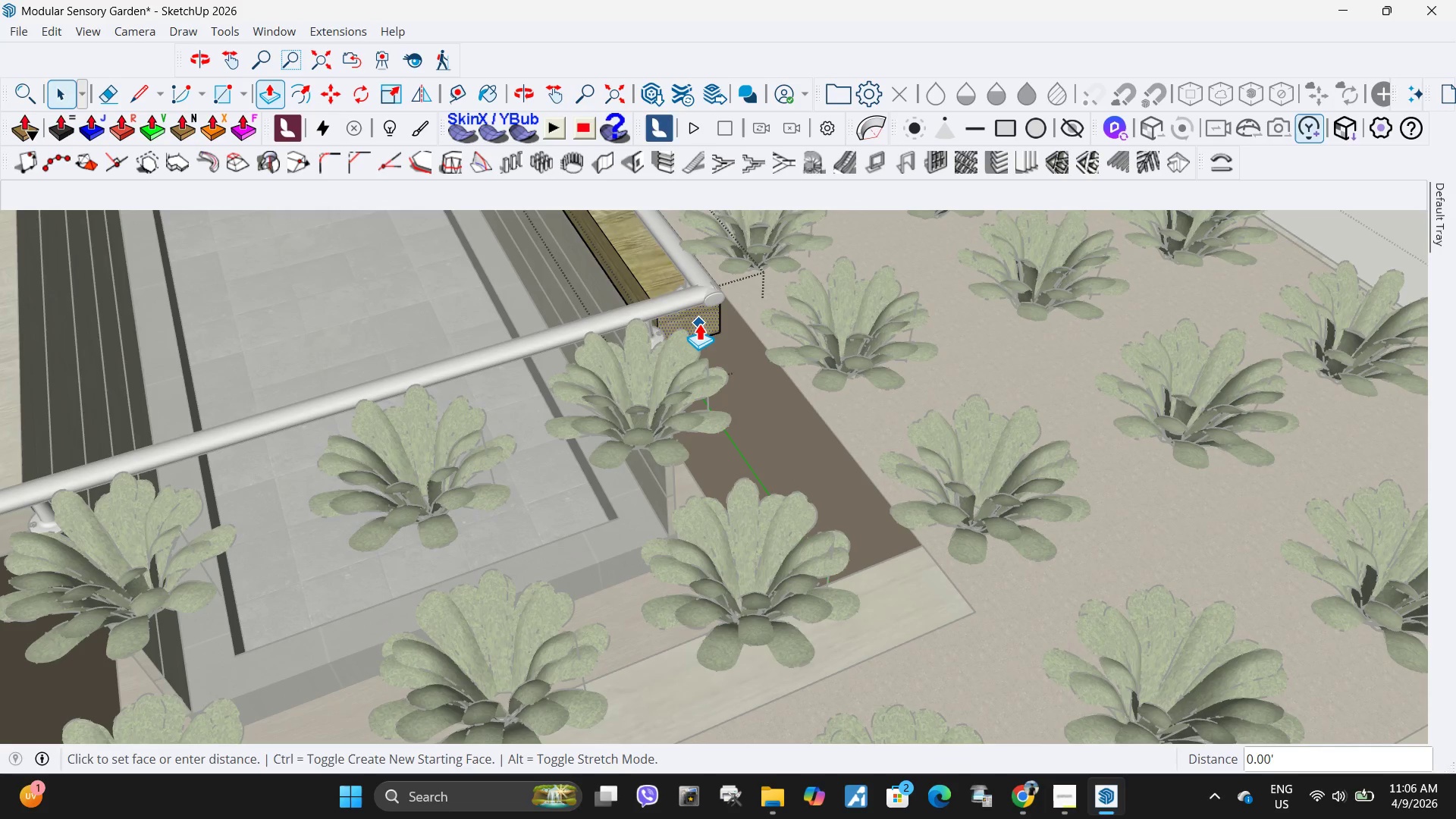 
left_click([699, 323])
 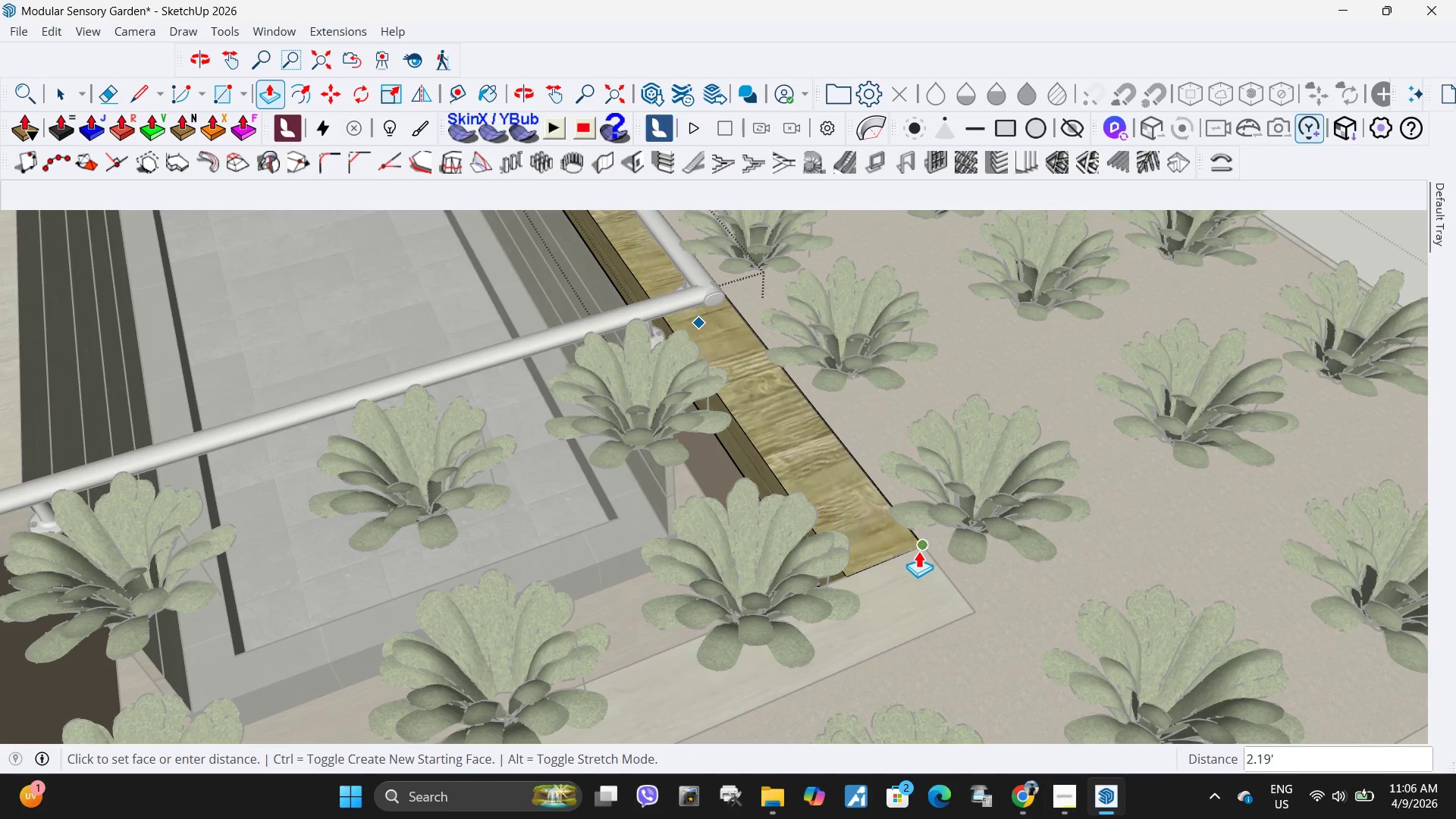 
left_click([918, 551])
 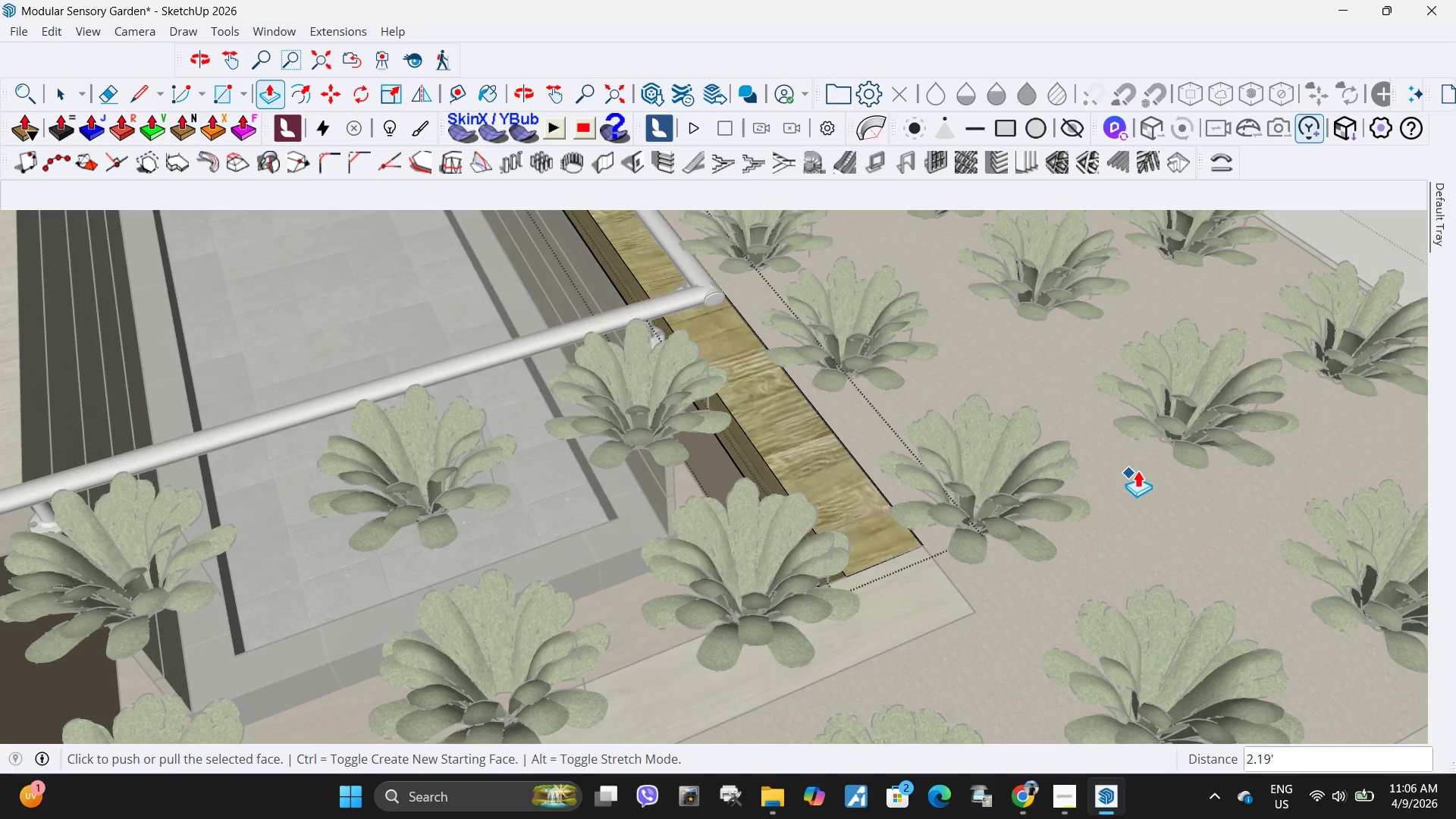 
scroll: coordinate [1138, 470], scroll_direction: down, amount: 5.0
 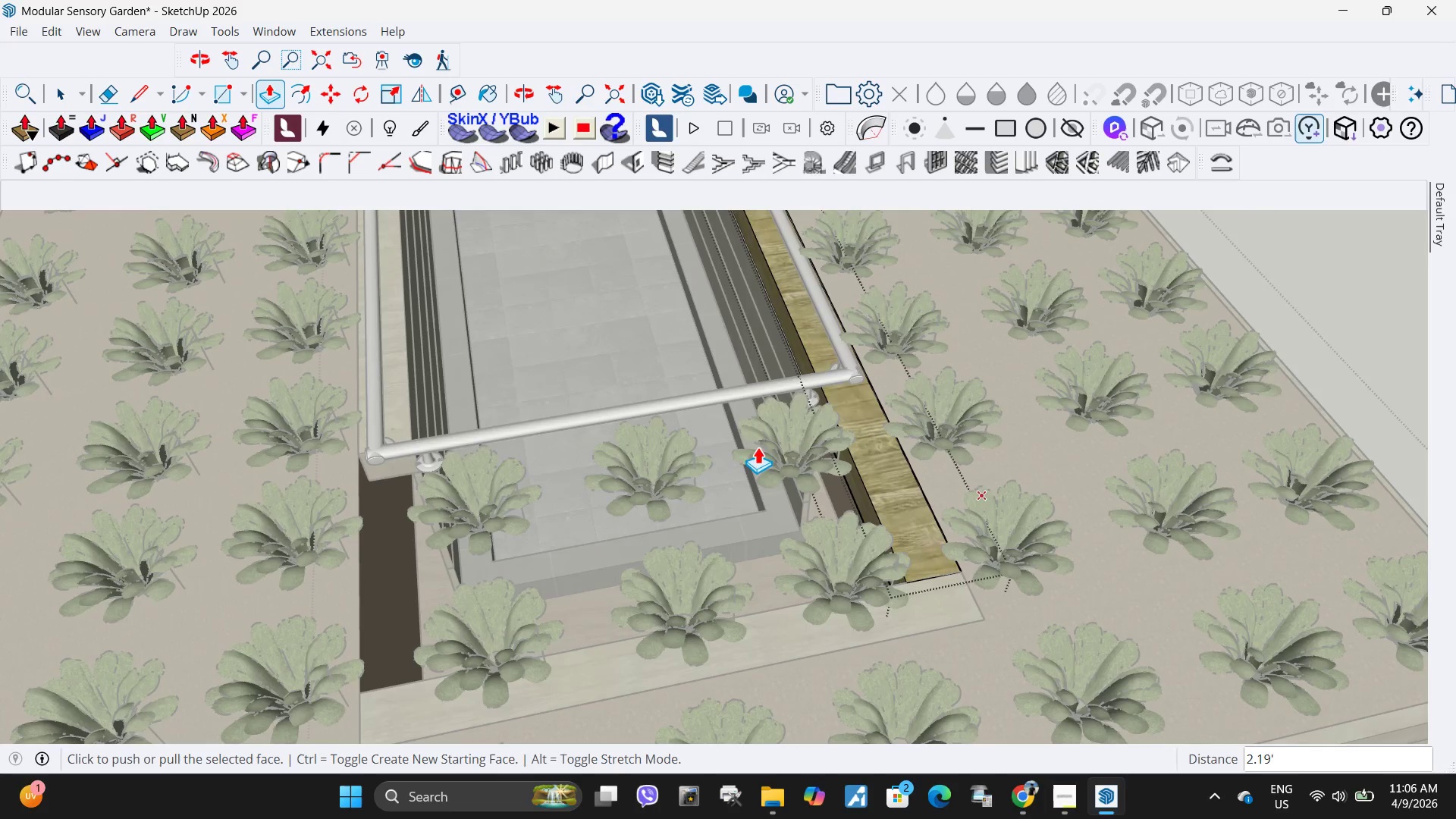 
key(Space)
 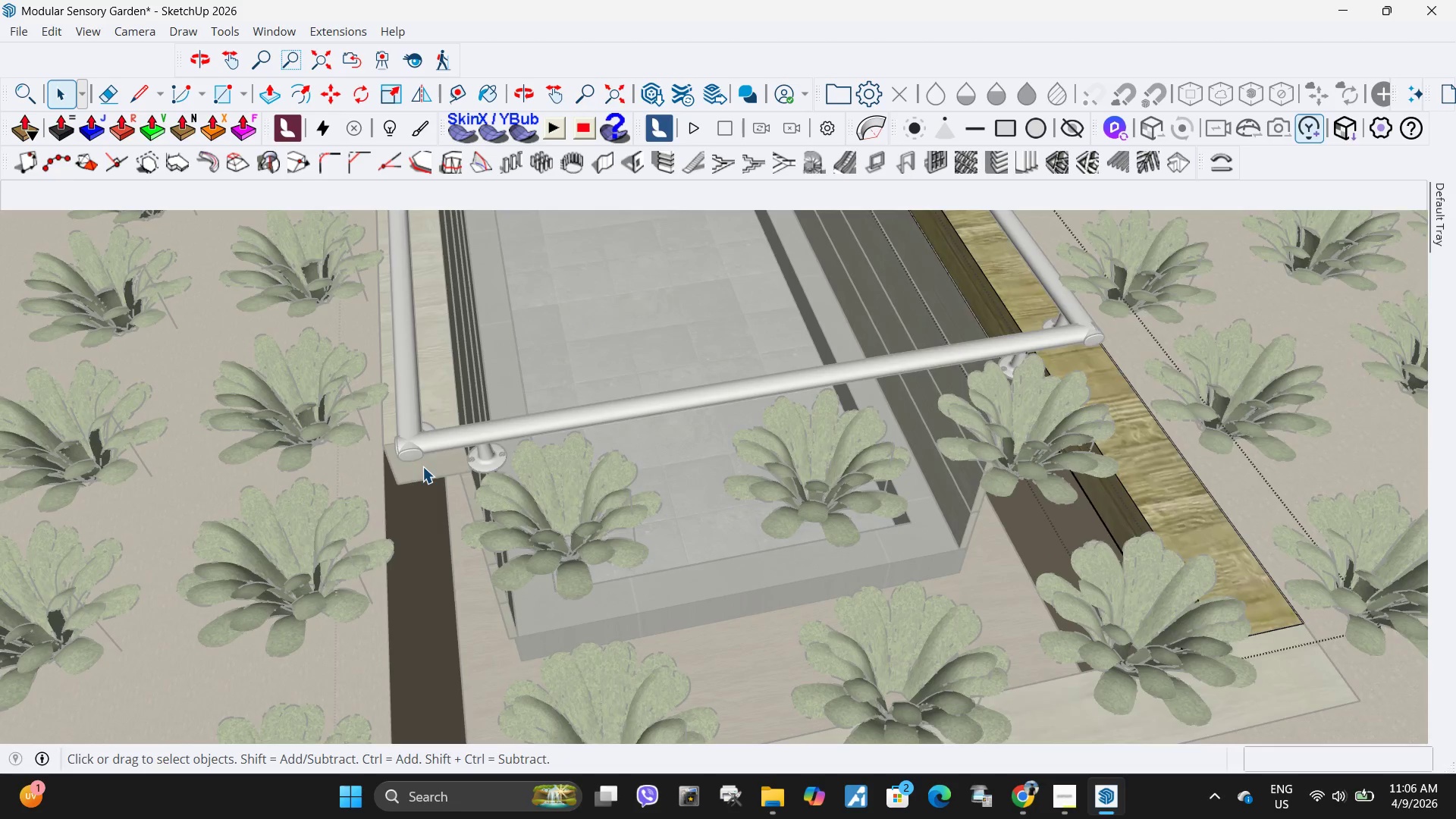 
scroll: coordinate [308, 472], scroll_direction: up, amount: 4.0
 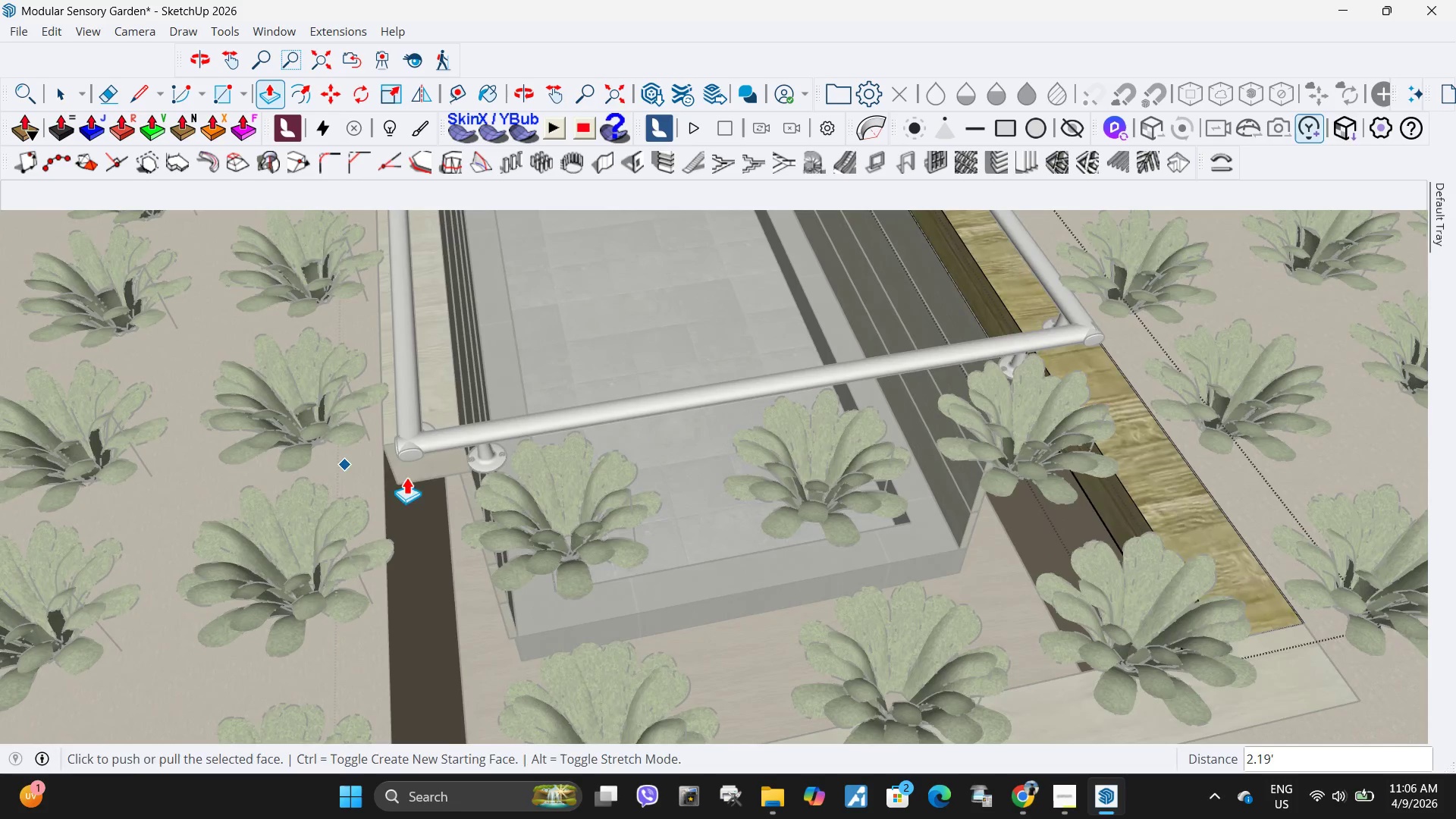 
double_click([422, 466])
 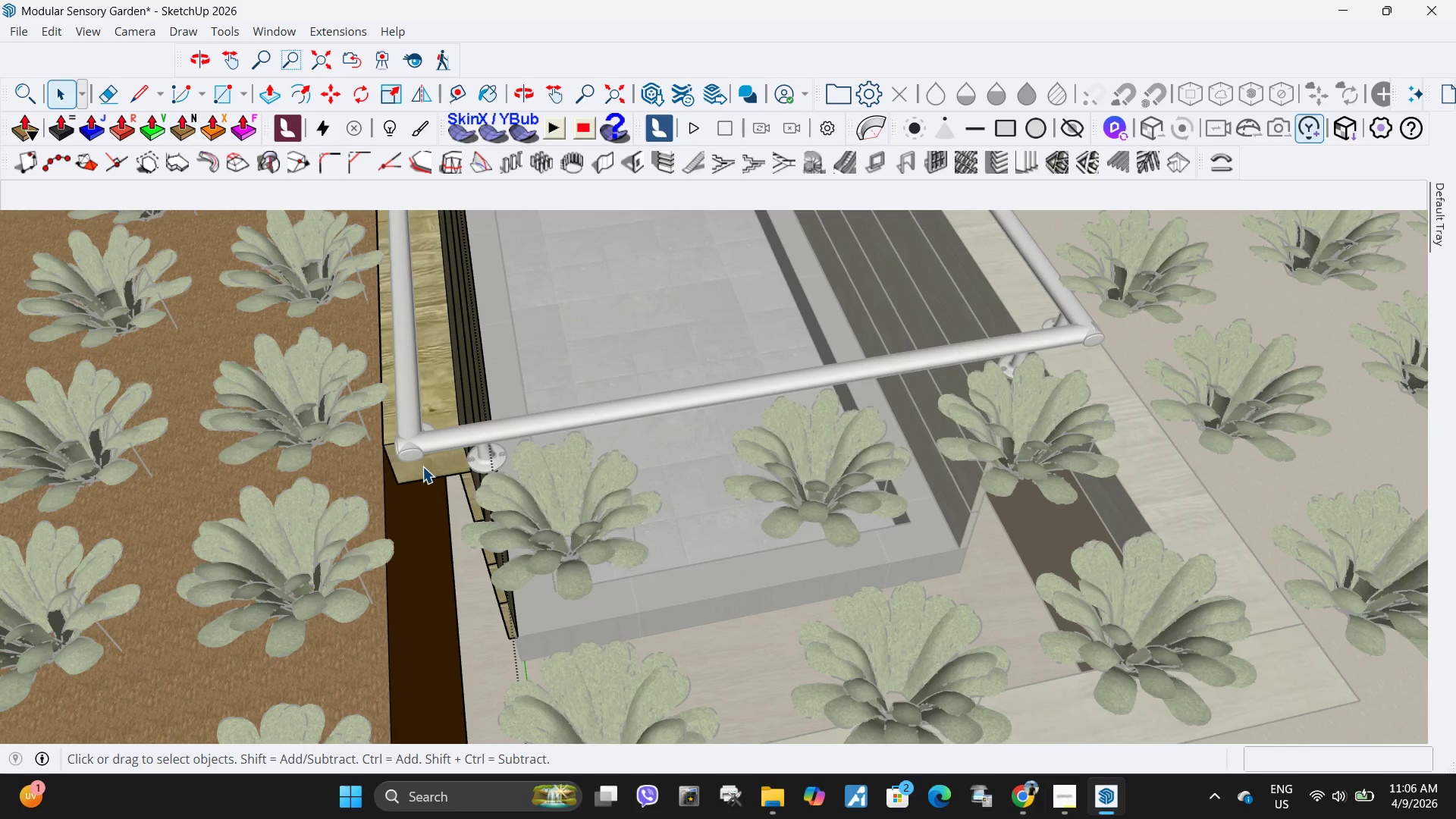 
triple_click([422, 466])
 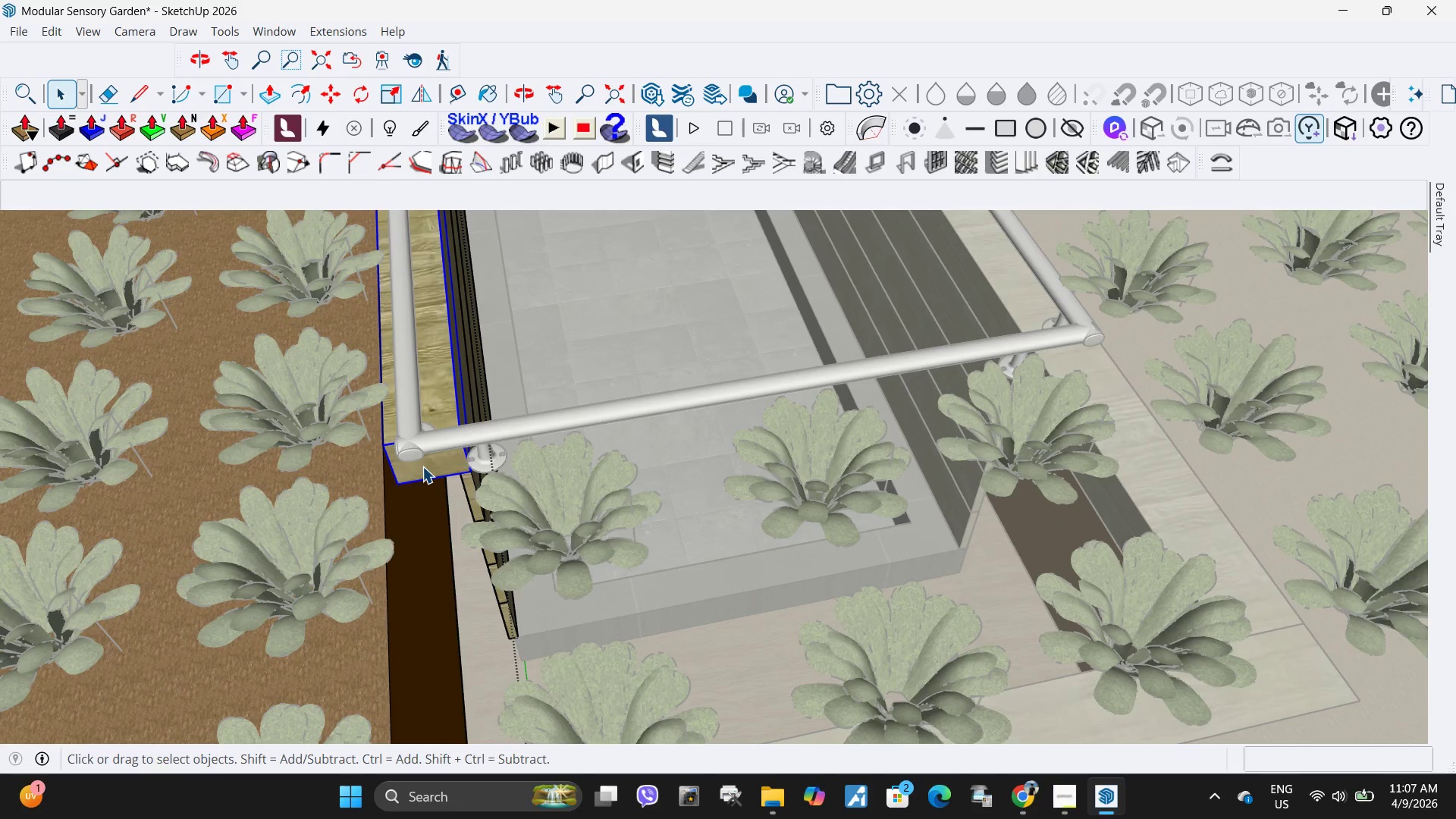 
triple_click([422, 466])
 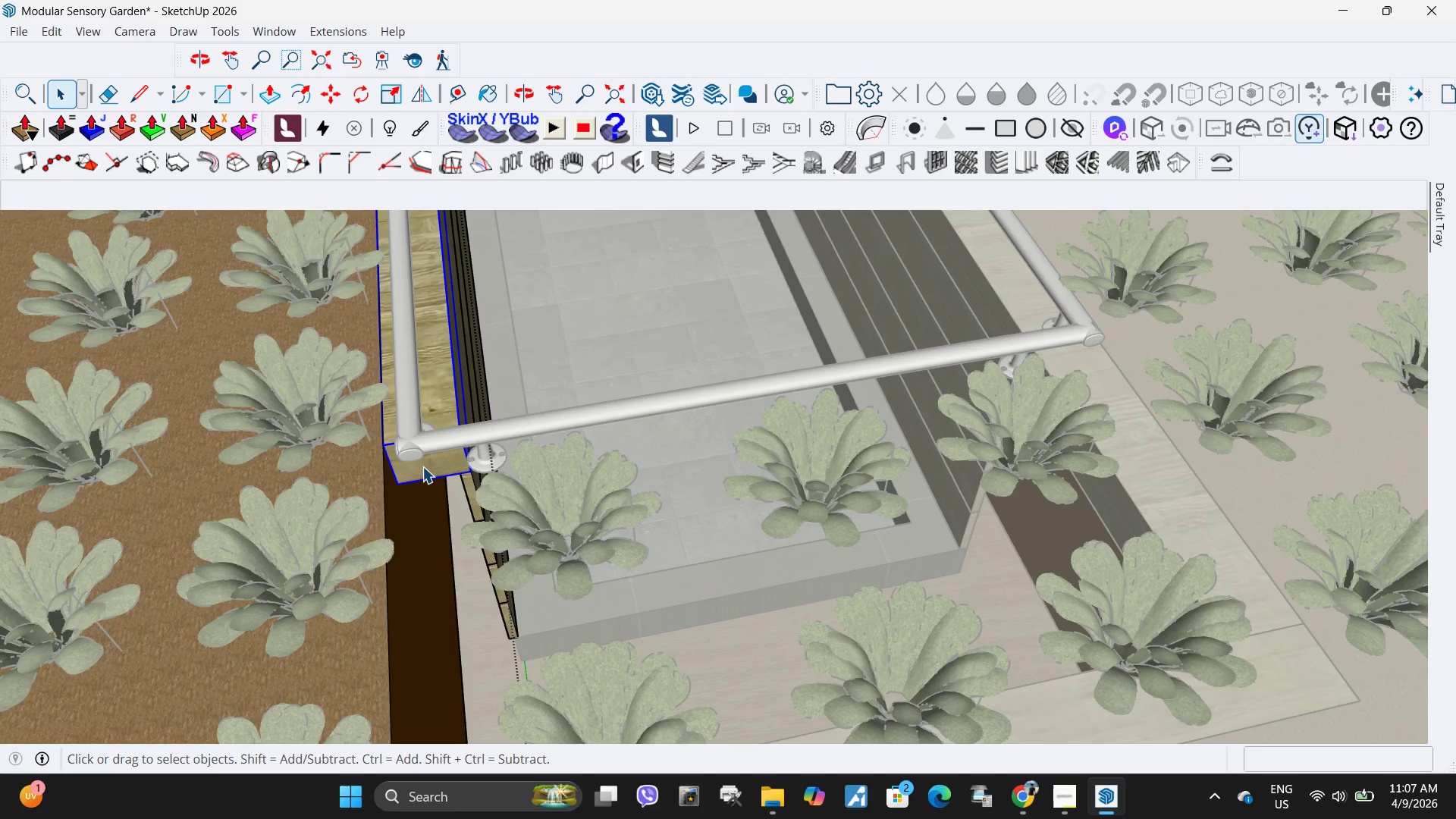 
triple_click([422, 466])
 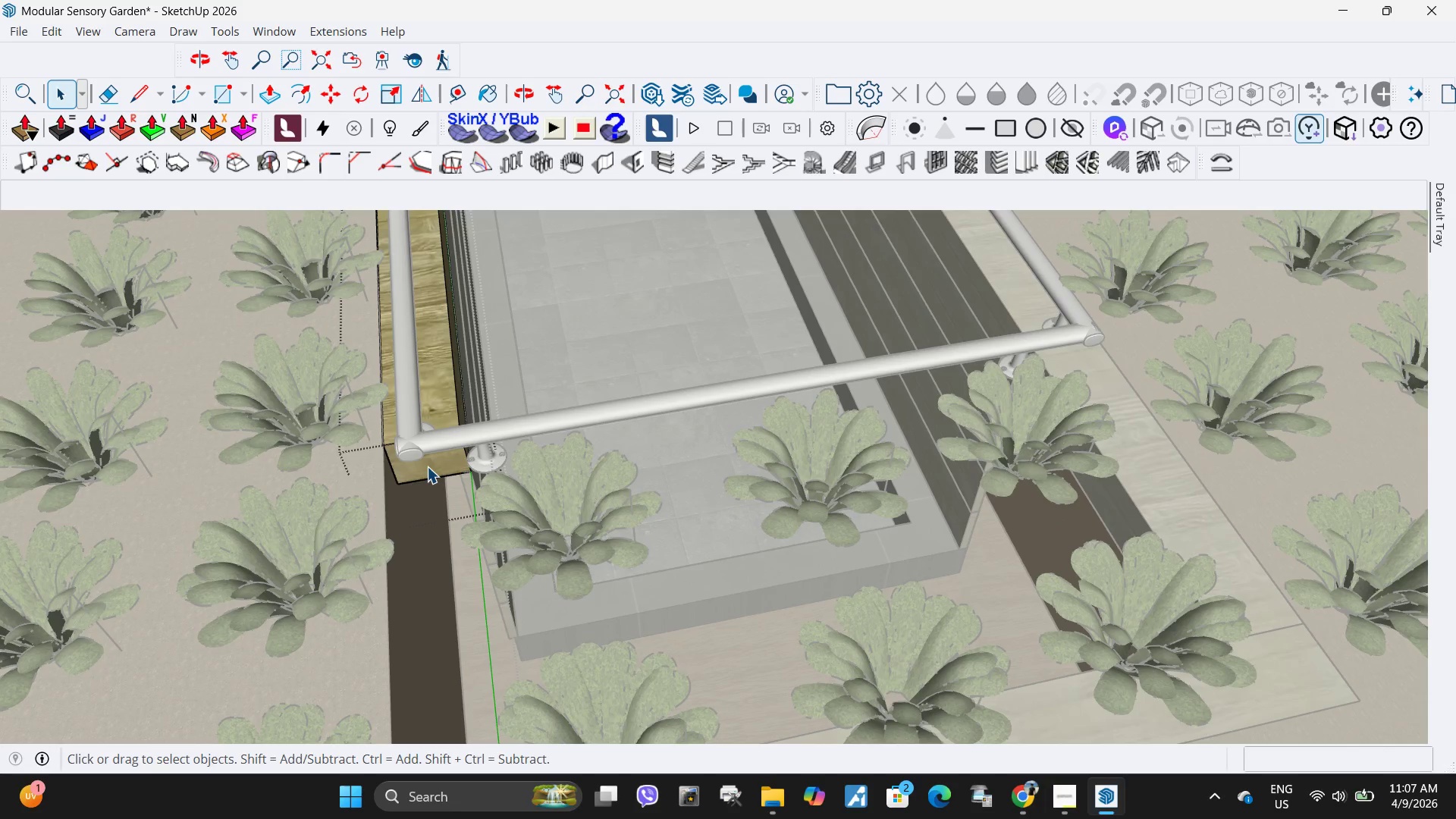 
left_click([428, 466])
 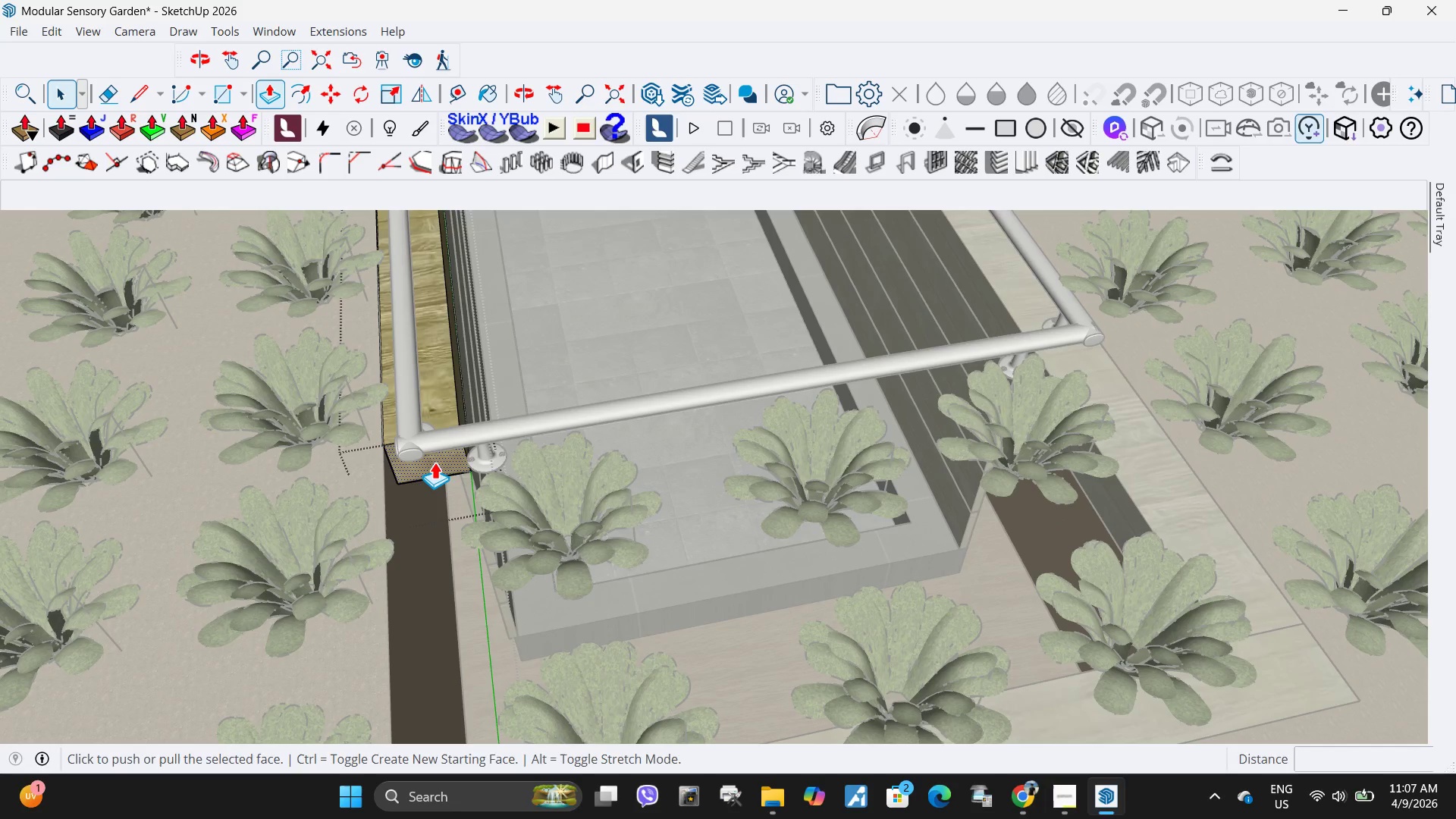 
key(P)
 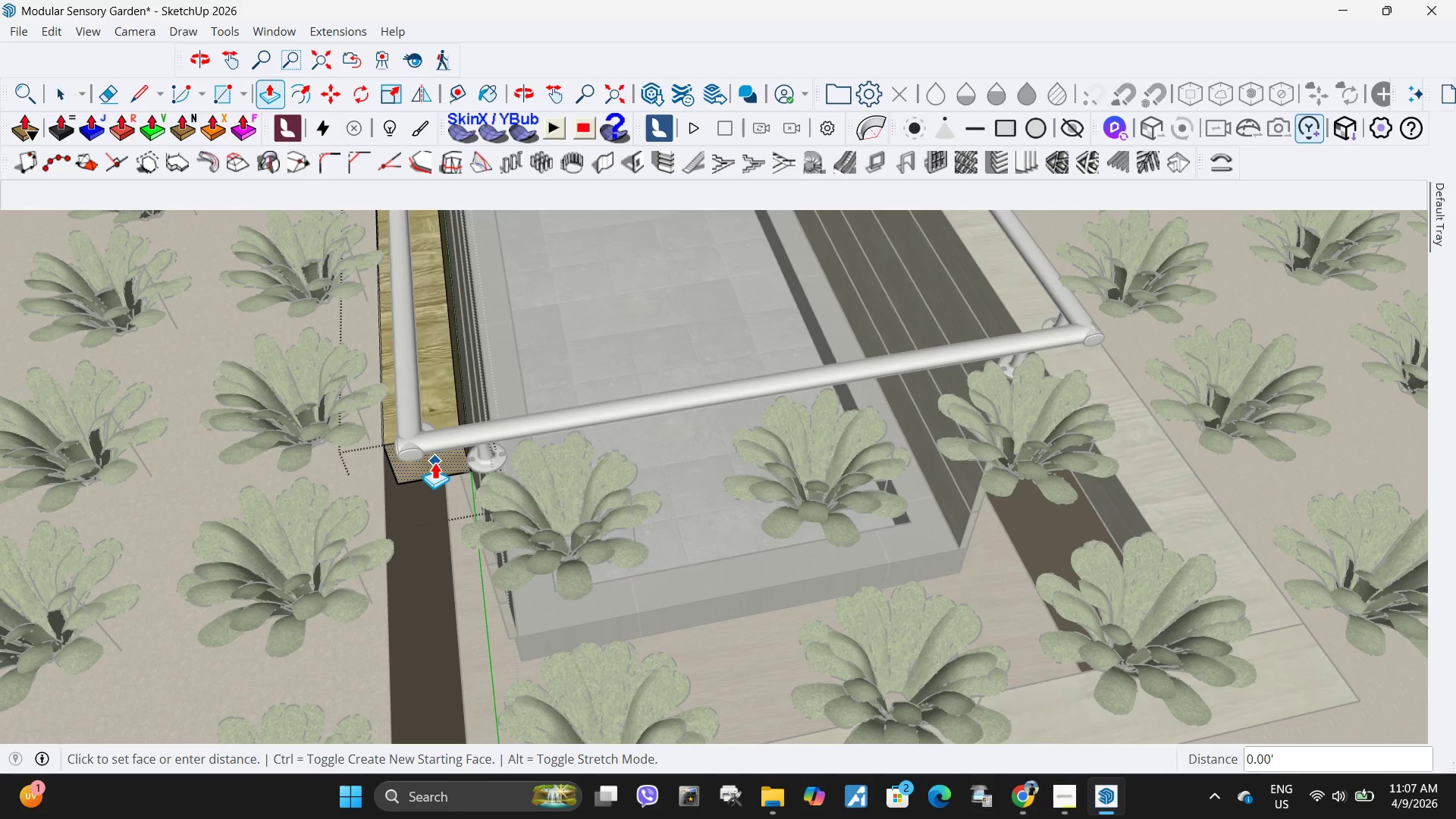 
left_click([435, 462])
 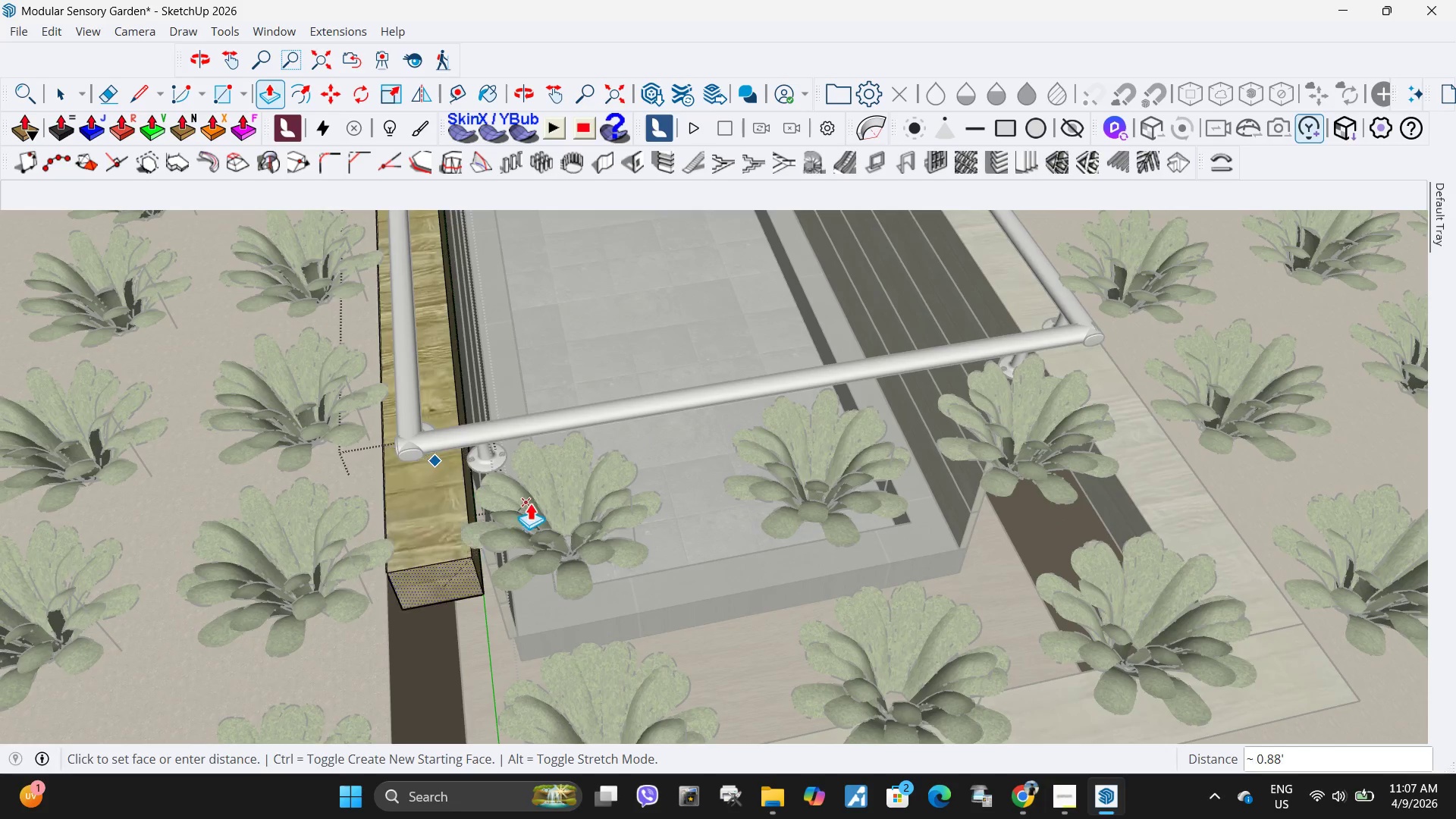 
scroll: coordinate [530, 503], scroll_direction: down, amount: 6.0
 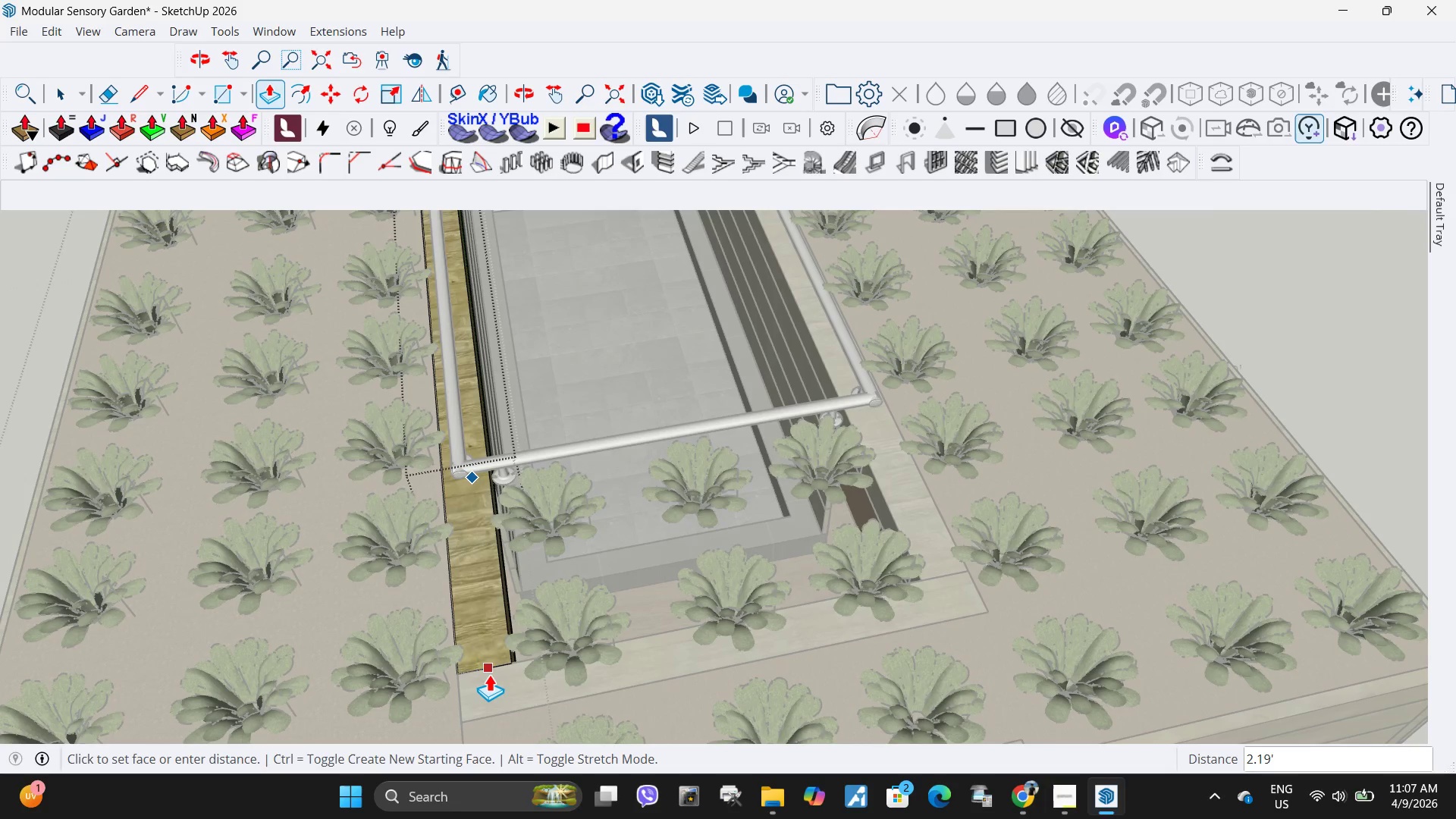 
left_click([489, 674])
 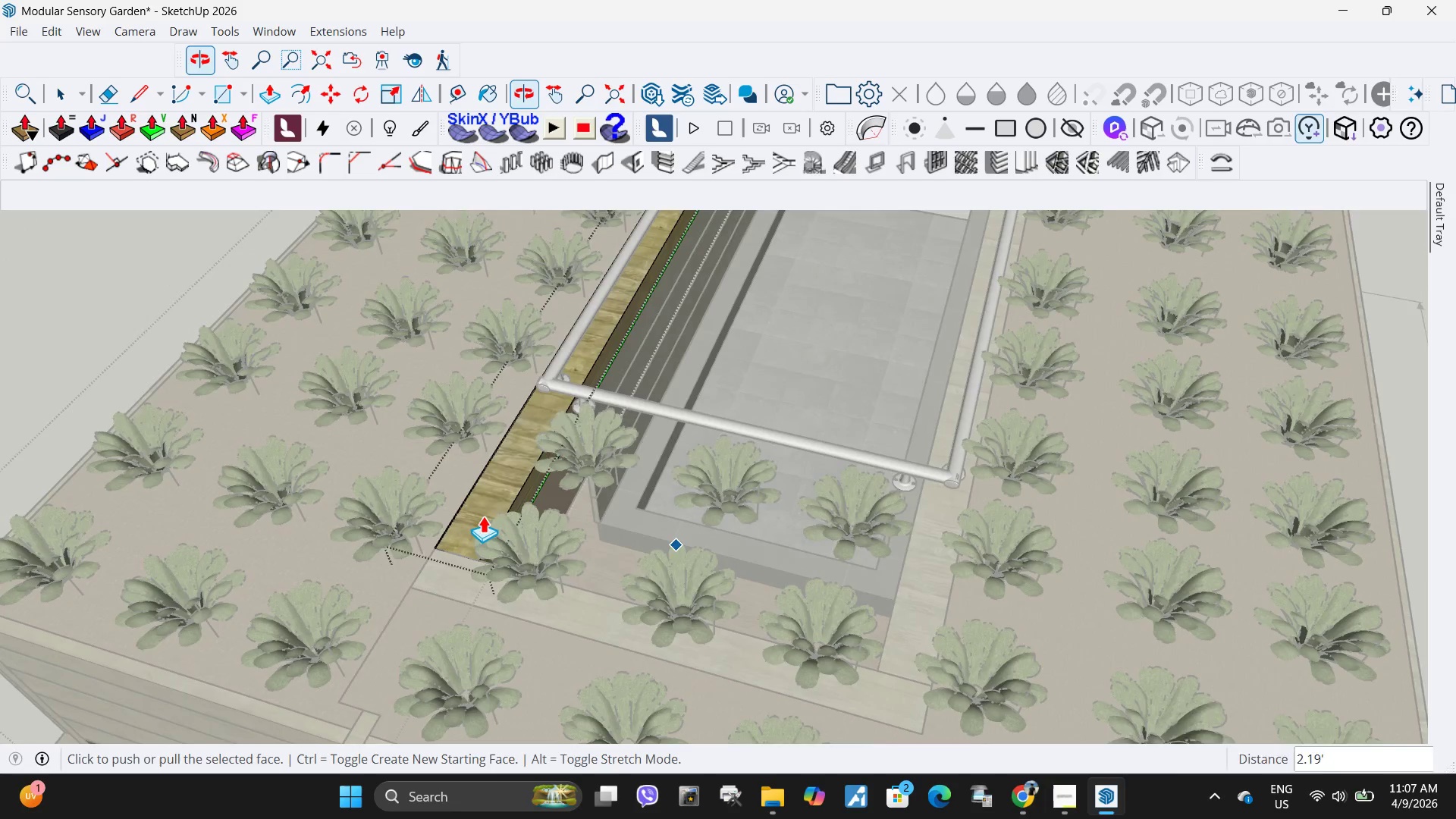 
scroll: coordinate [444, 432], scroll_direction: up, amount: 4.0
 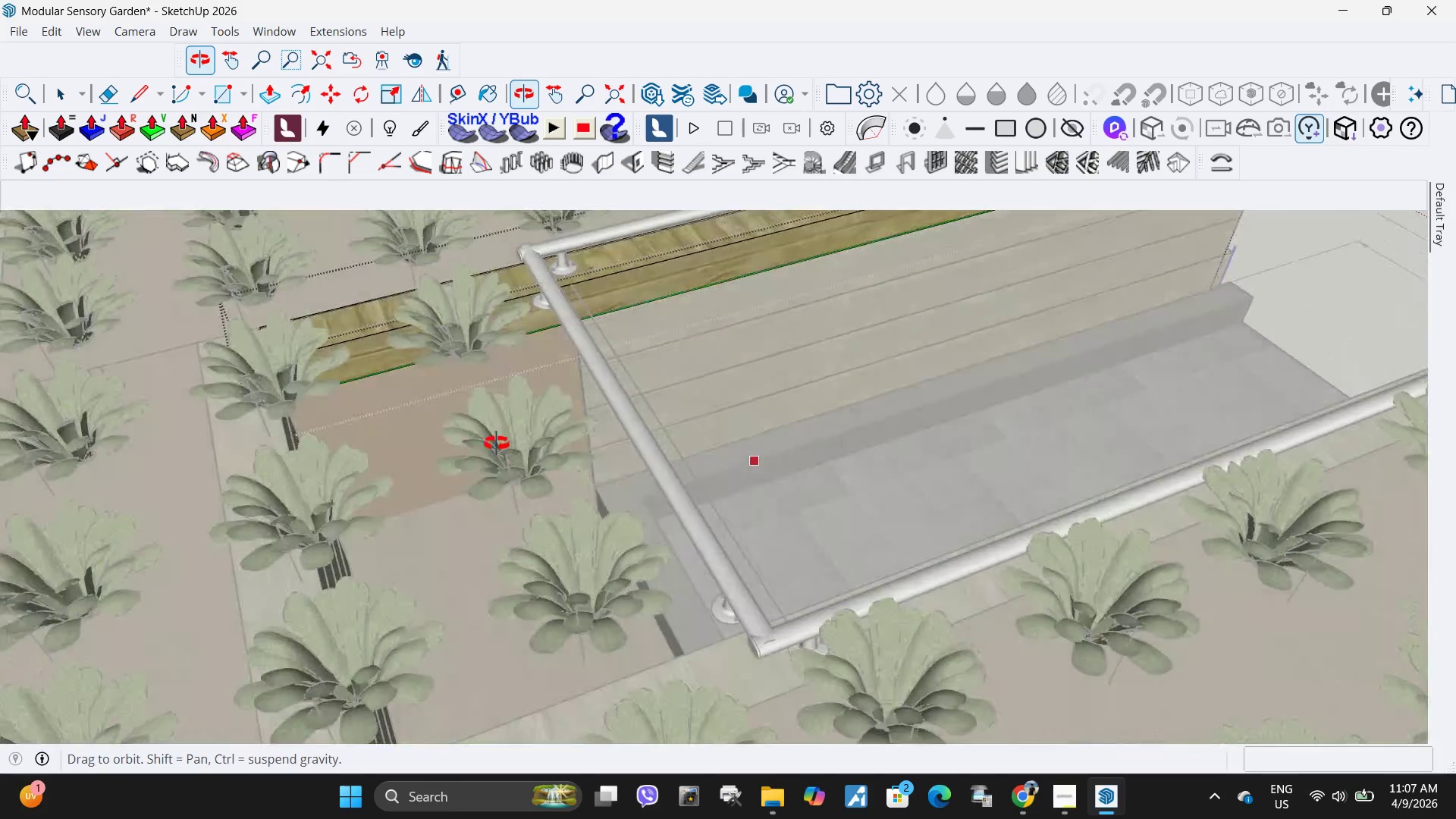 
key(Space)
 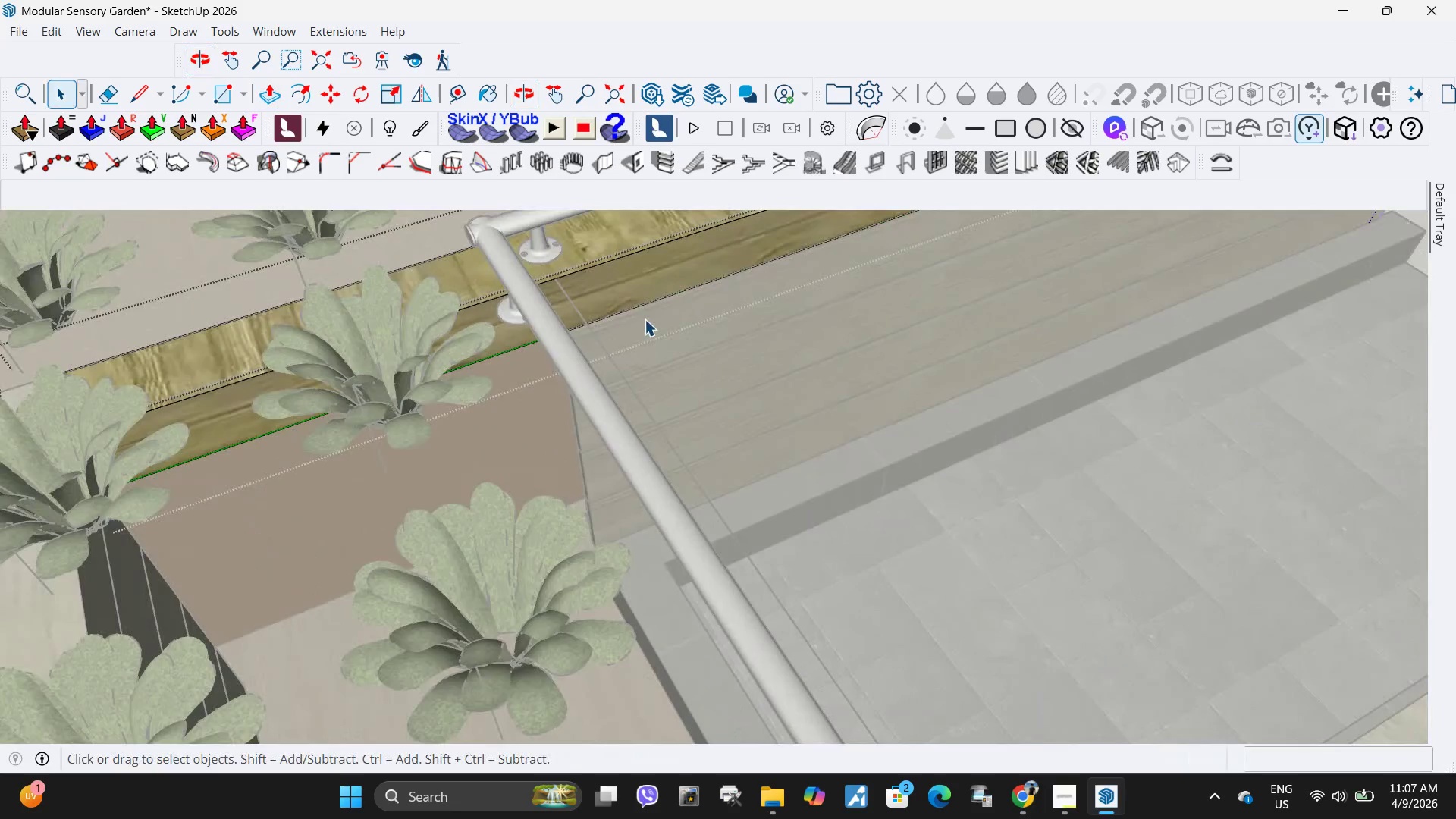 
key(Escape)
 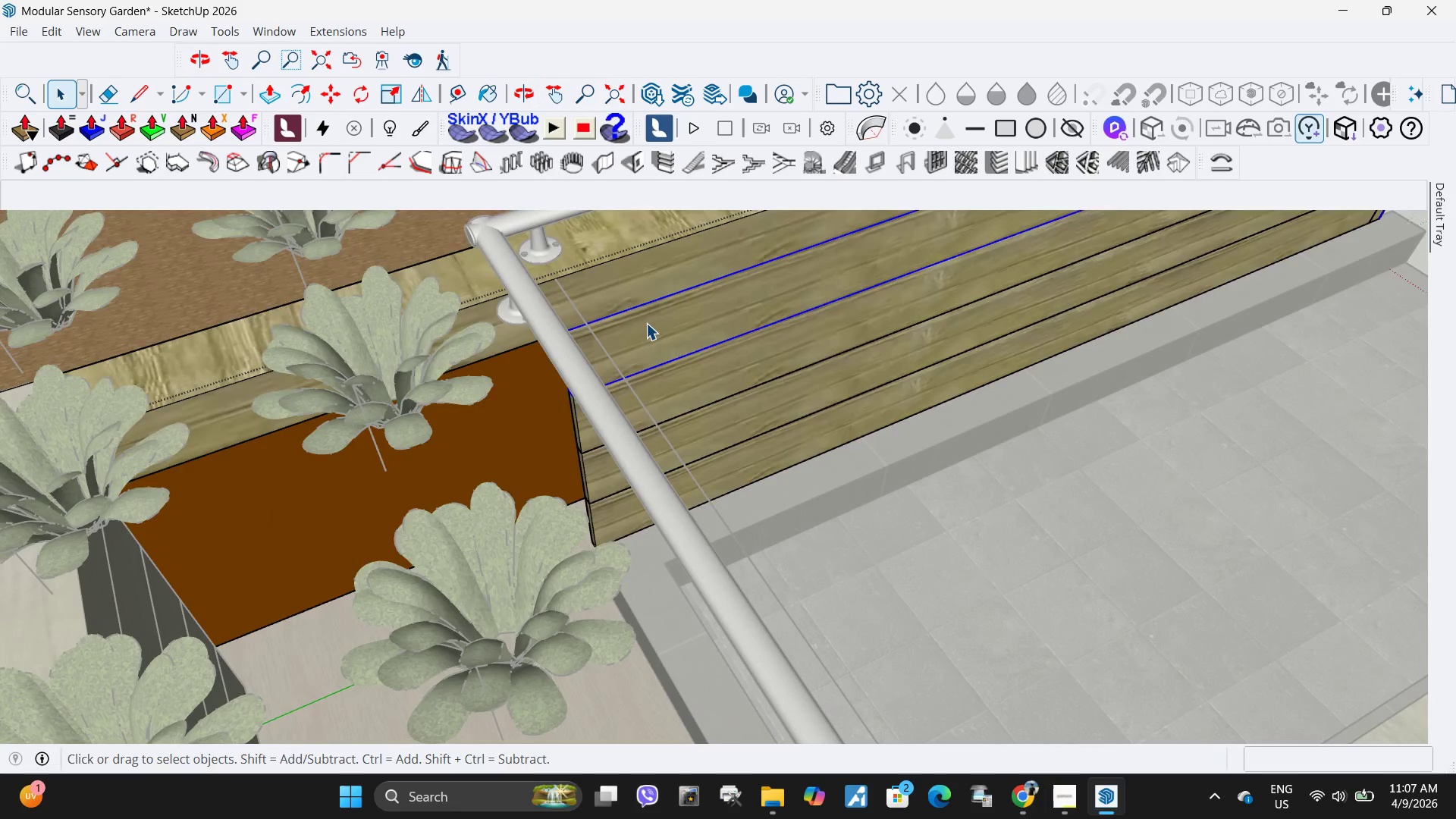 
scroll: coordinate [598, 361], scroll_direction: up, amount: 4.0
 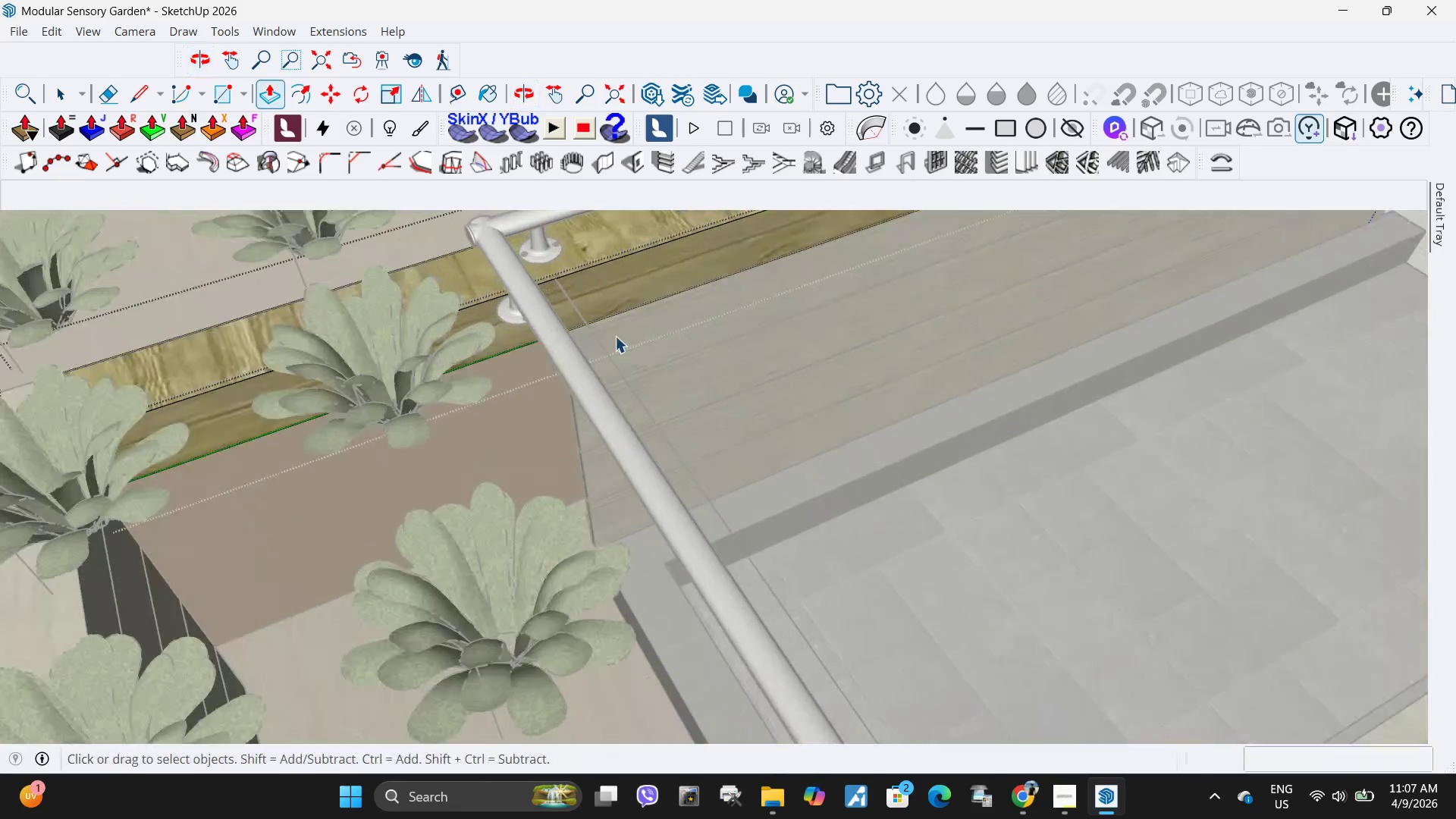 
double_click([646, 323])
 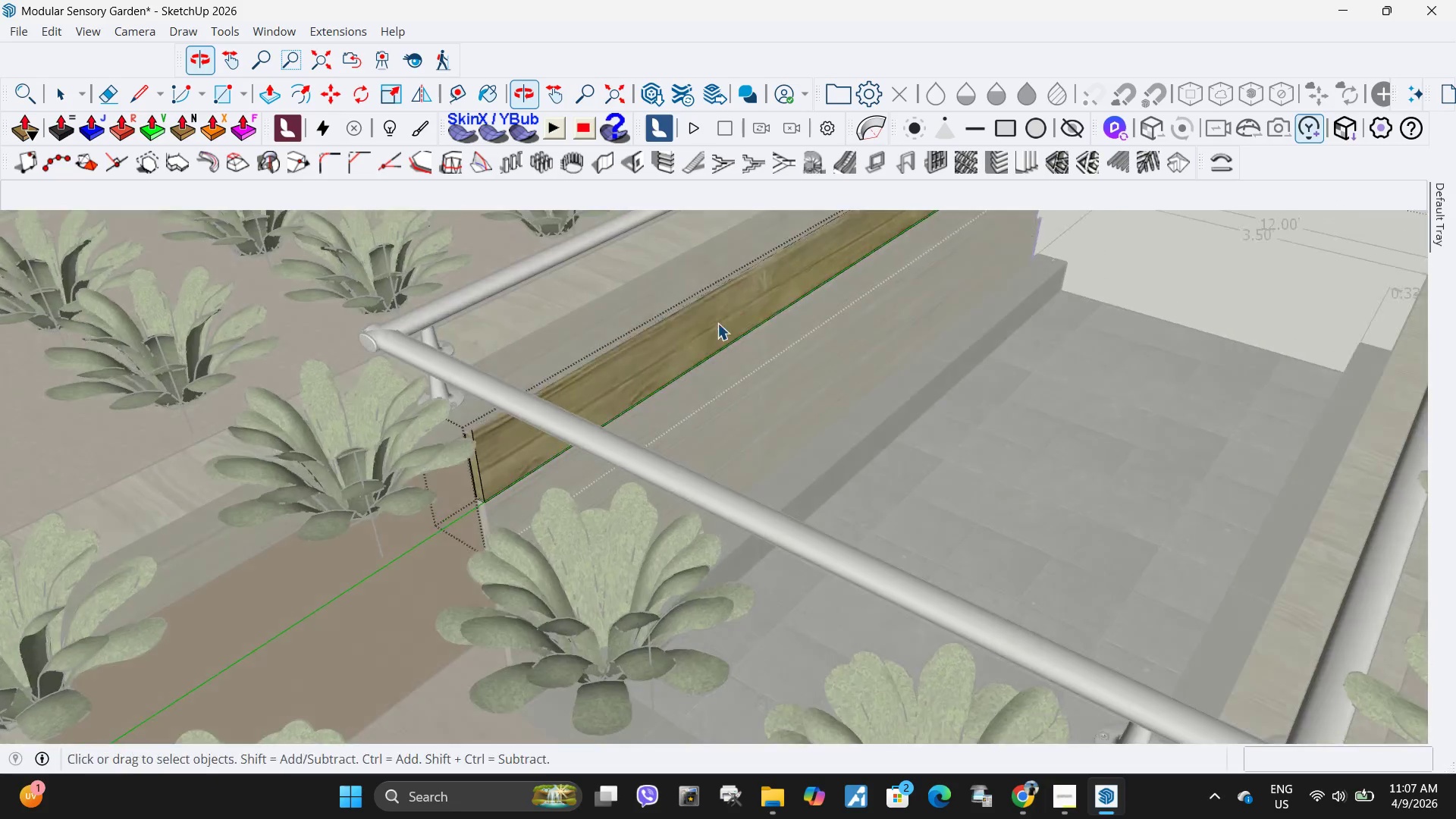 
scroll: coordinate [513, 529], scroll_direction: up, amount: 6.0
 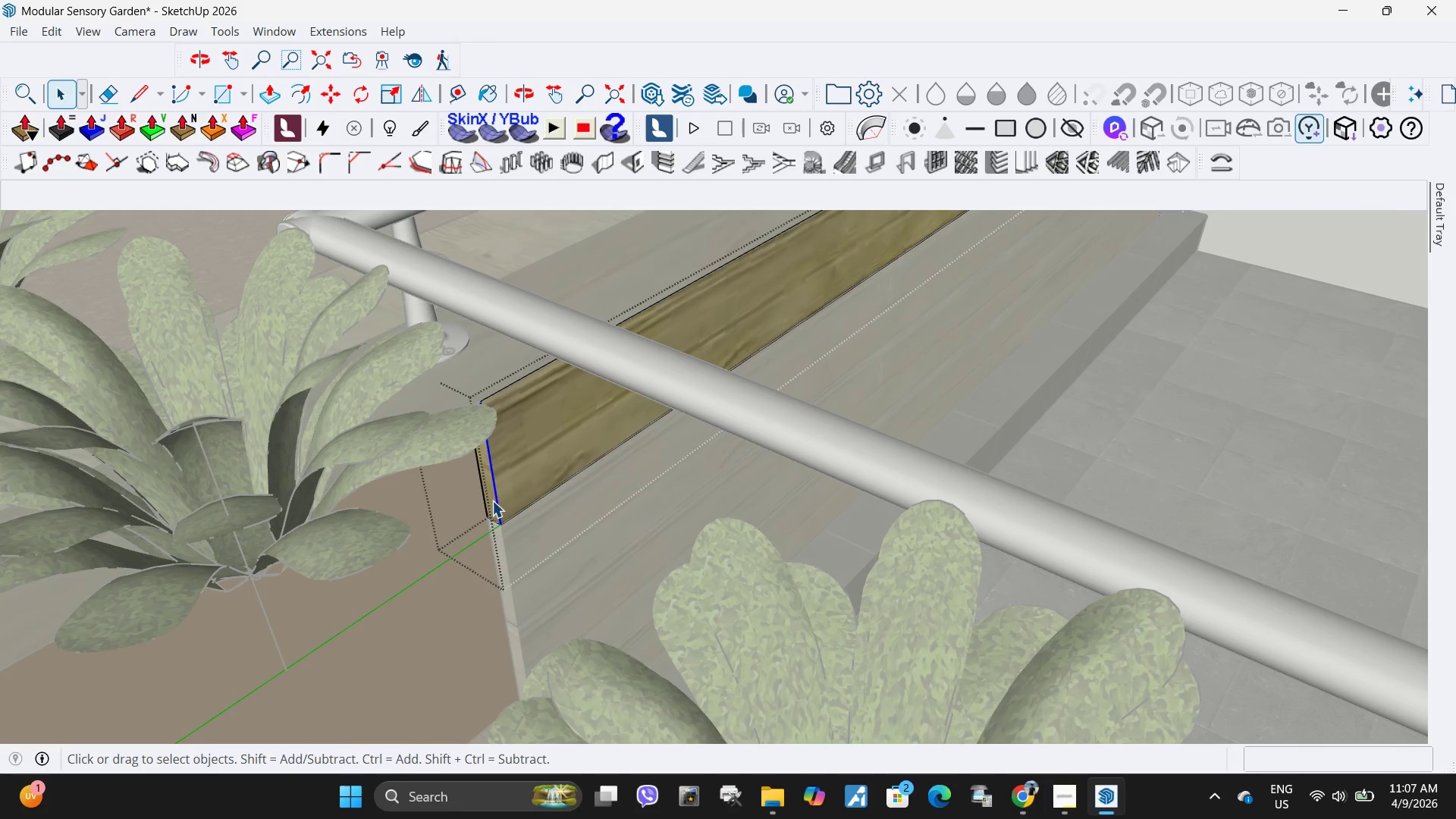 
double_click([492, 500])
 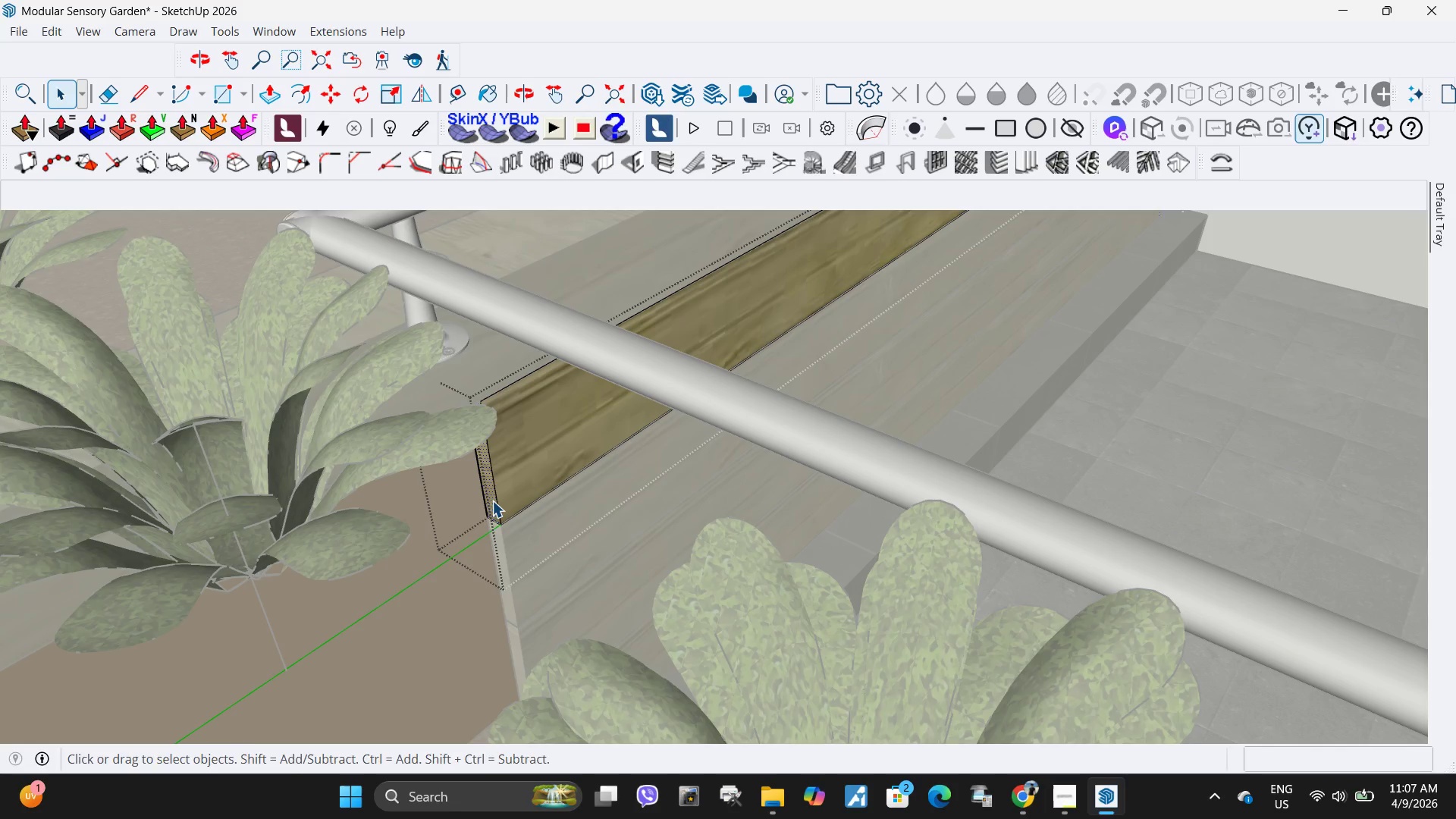 
key(P)
 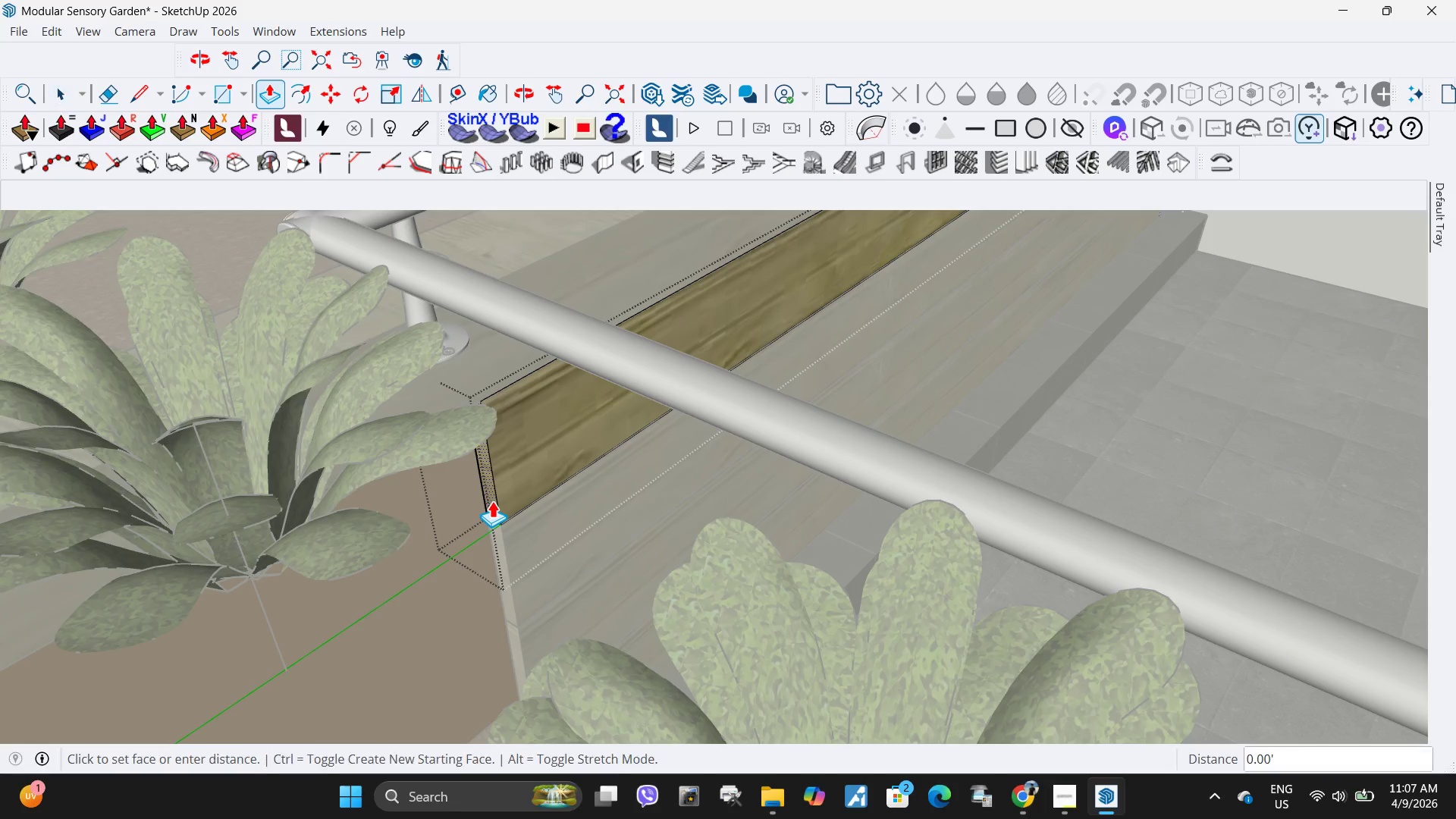 
left_click([492, 500])
 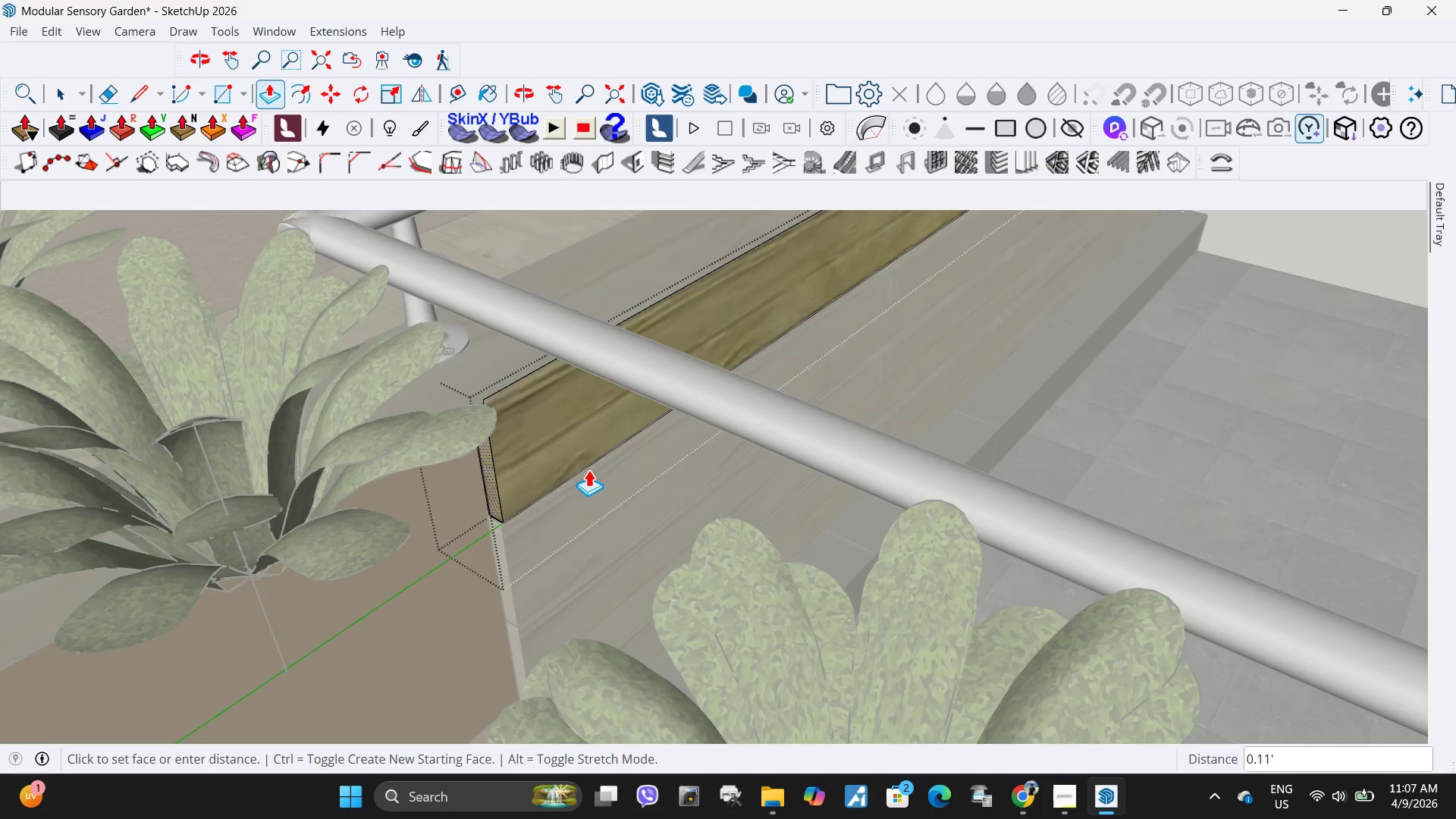 
scroll: coordinate [683, 460], scroll_direction: down, amount: 11.0
 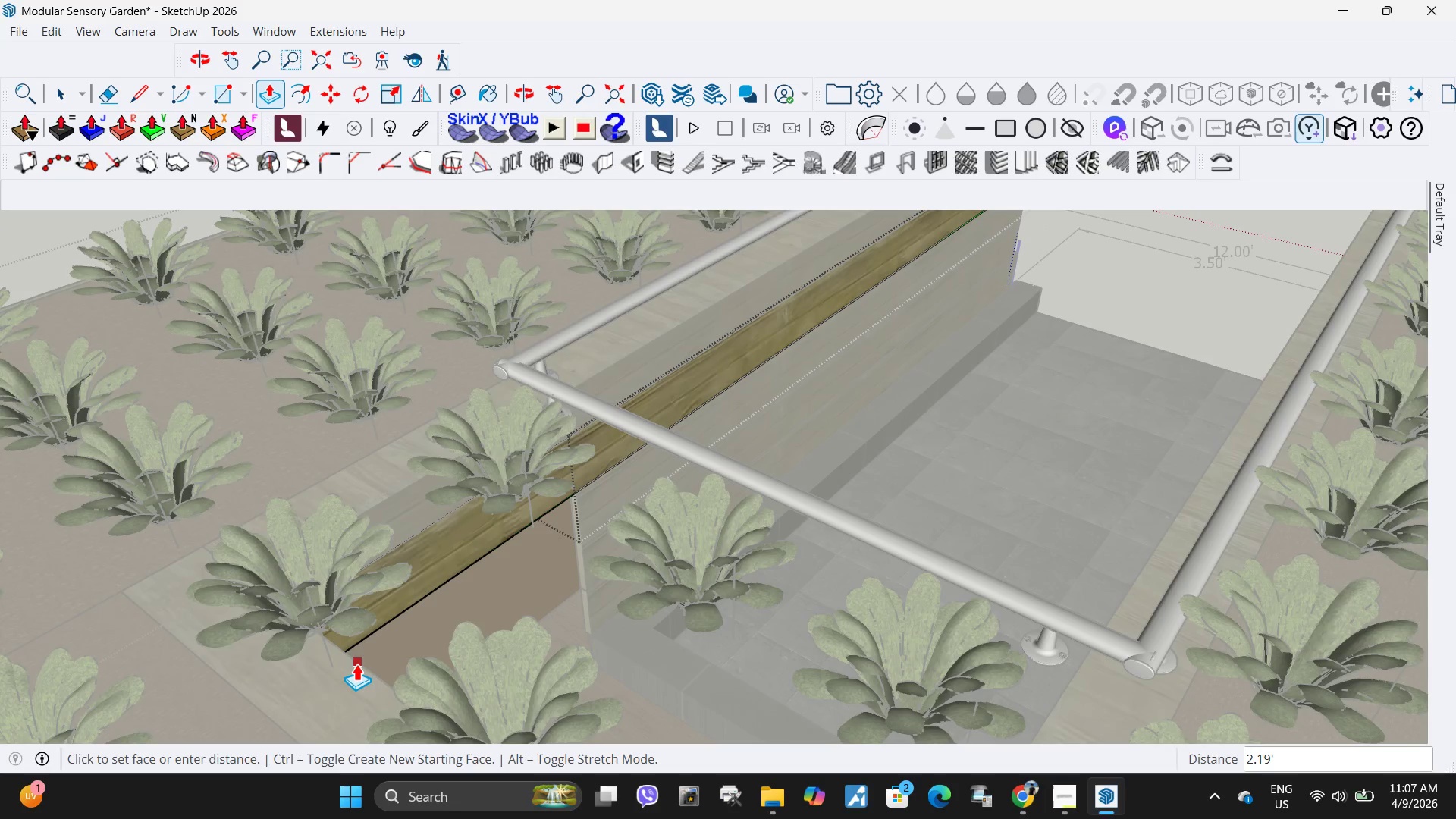 
left_click([356, 664])
 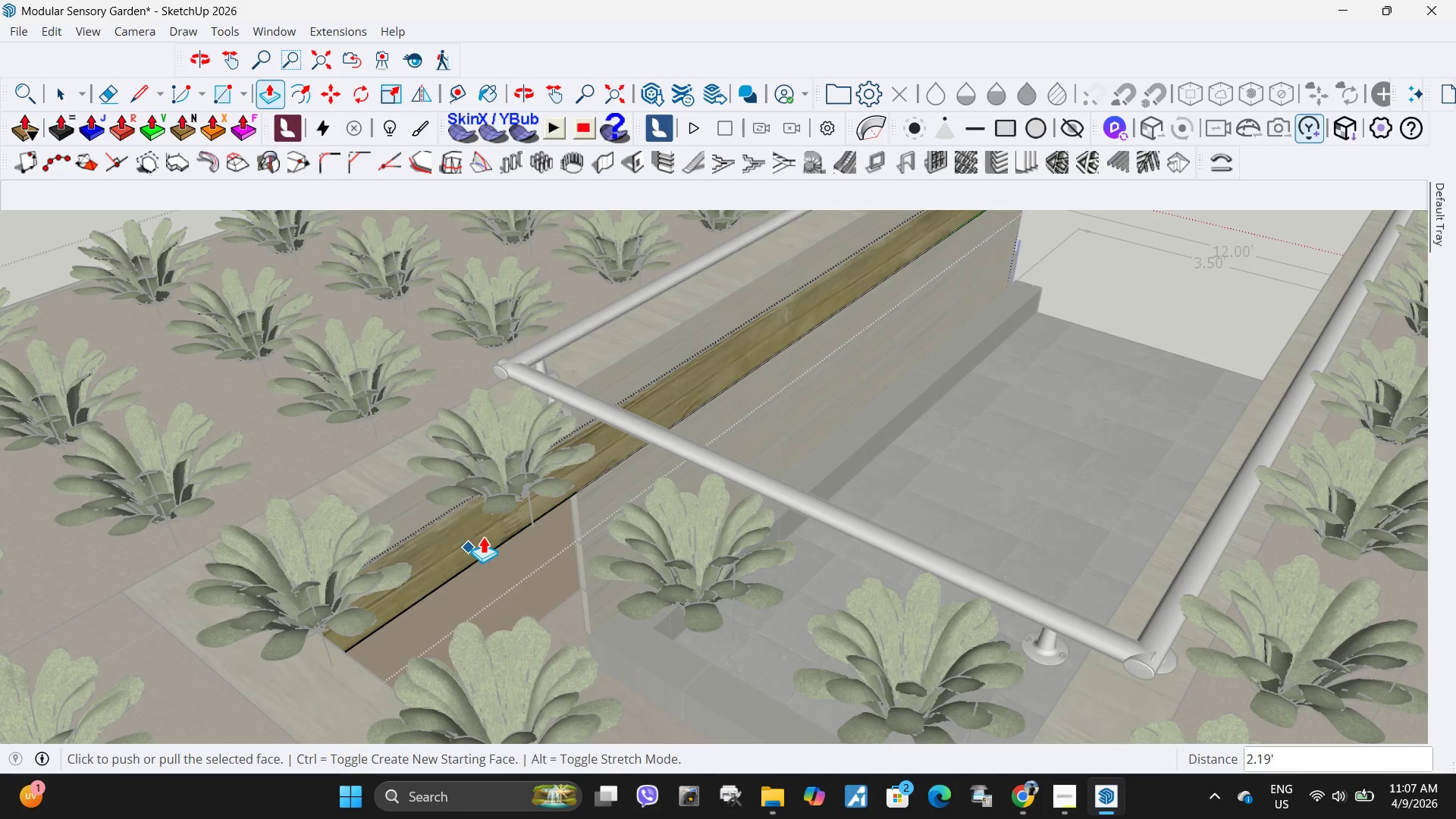 
key(Space)
 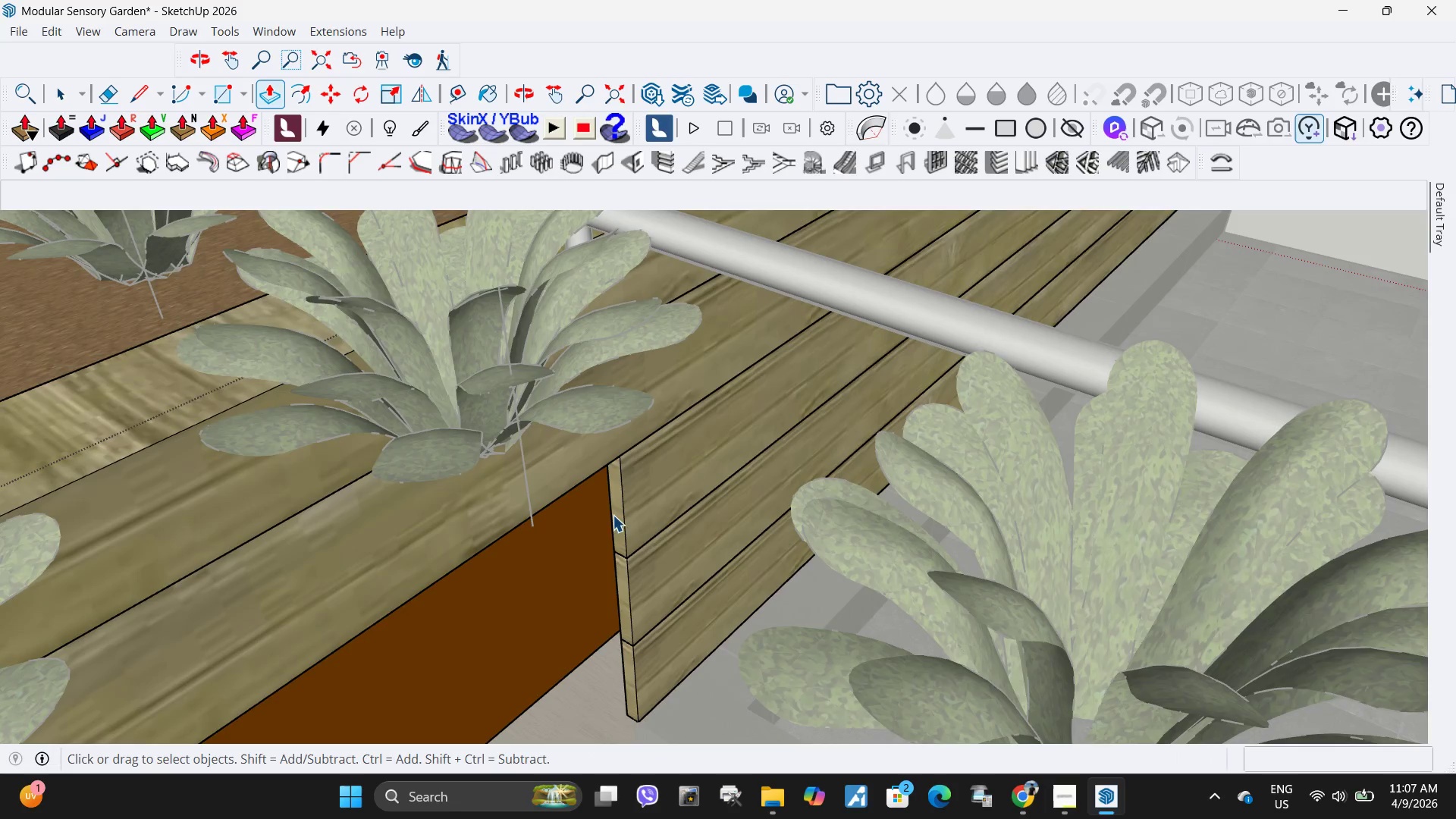 
key(Escape)
 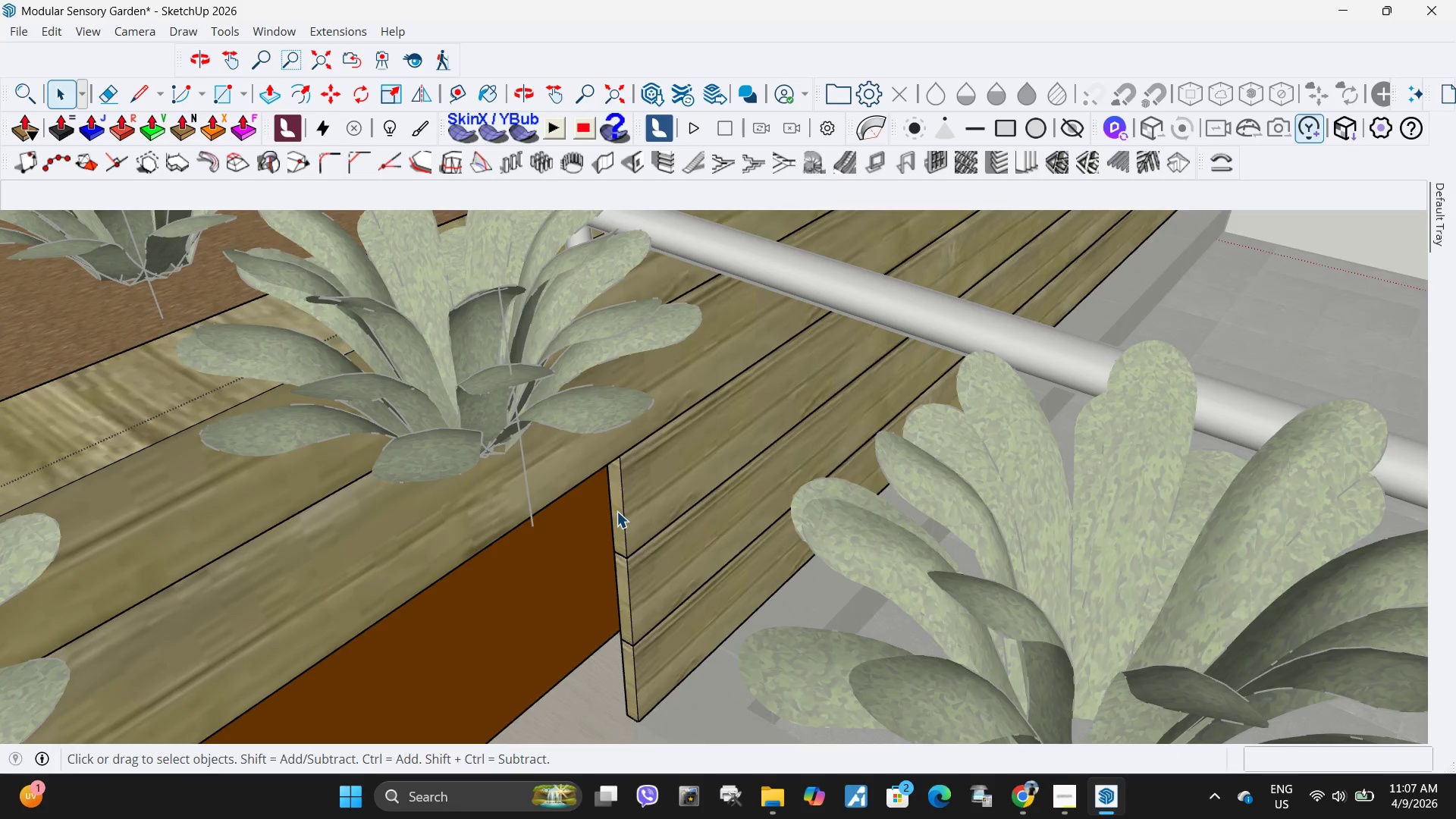 
scroll: coordinate [611, 515], scroll_direction: up, amount: 7.0
 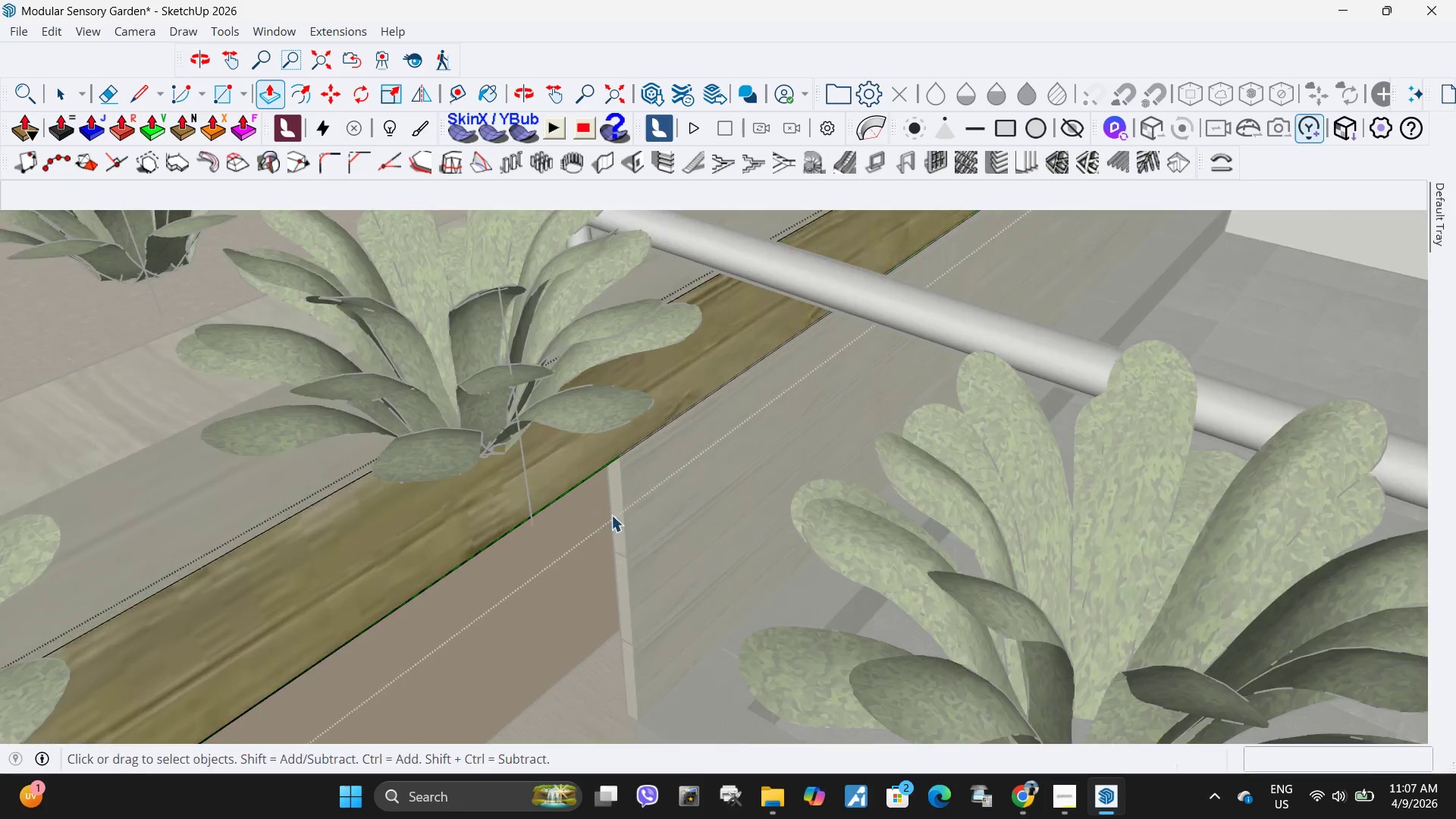 
double_click([617, 511])
 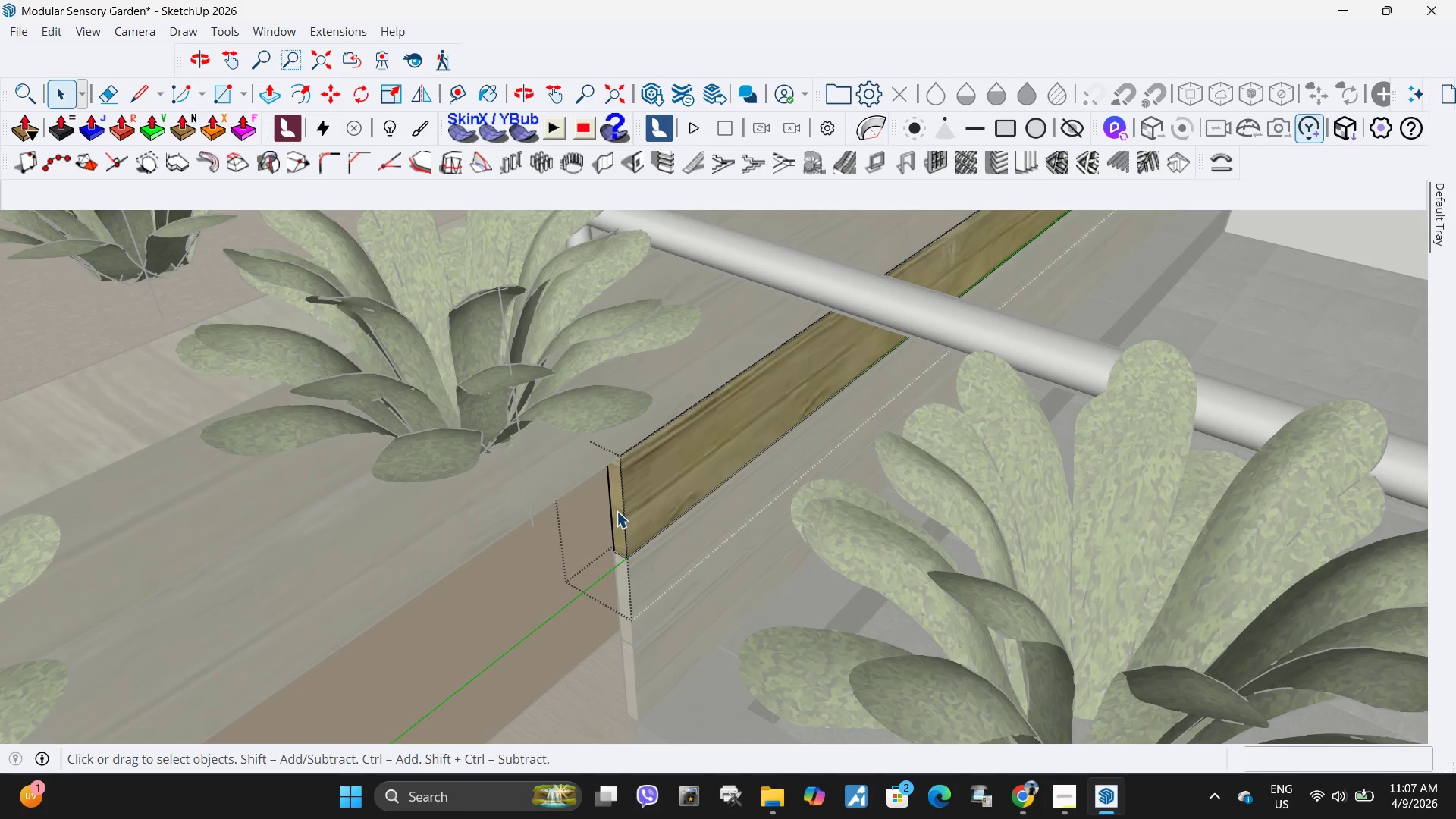 
triple_click([617, 511])
 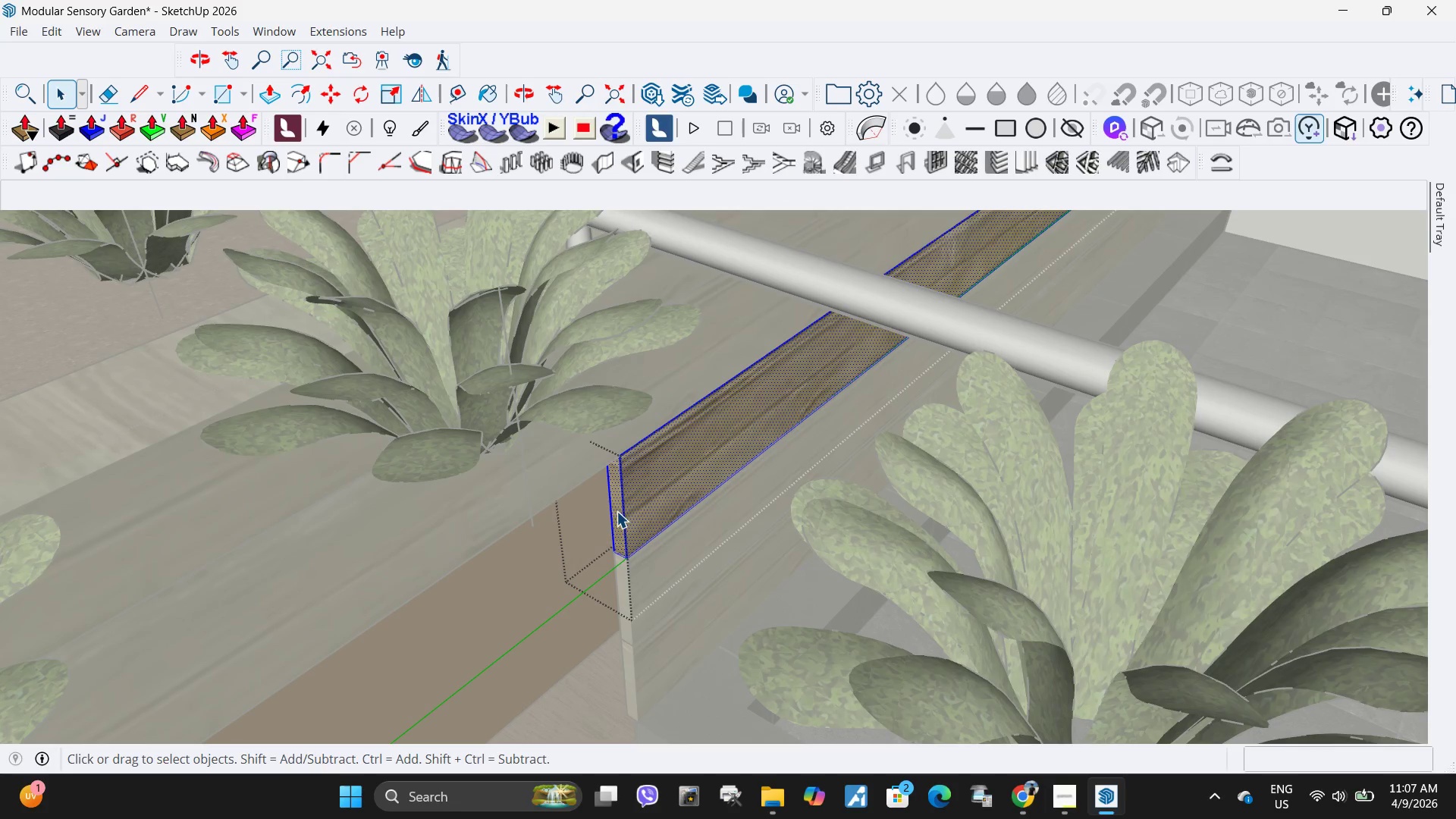 
left_click([617, 511])
 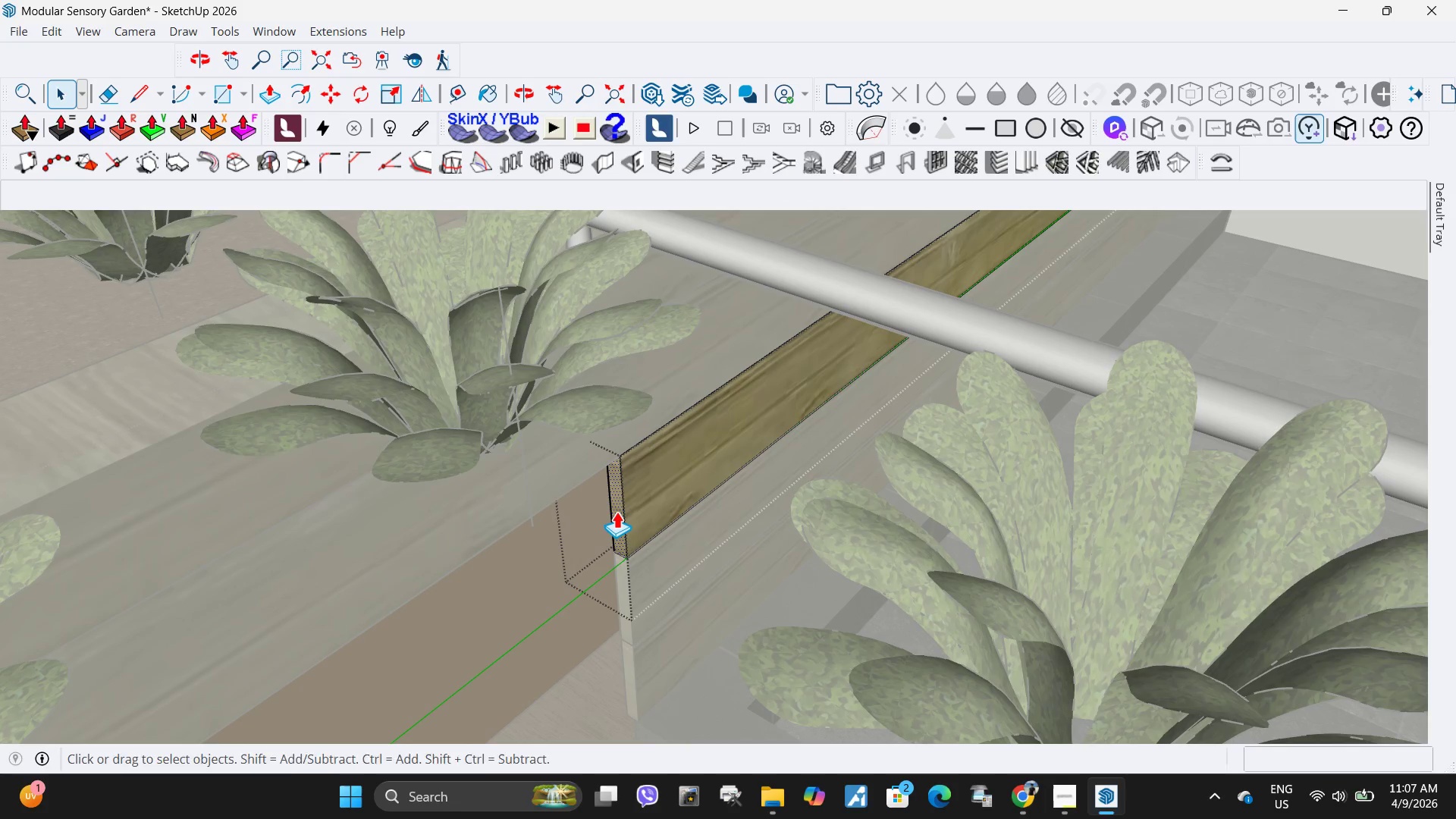 
key(P)
 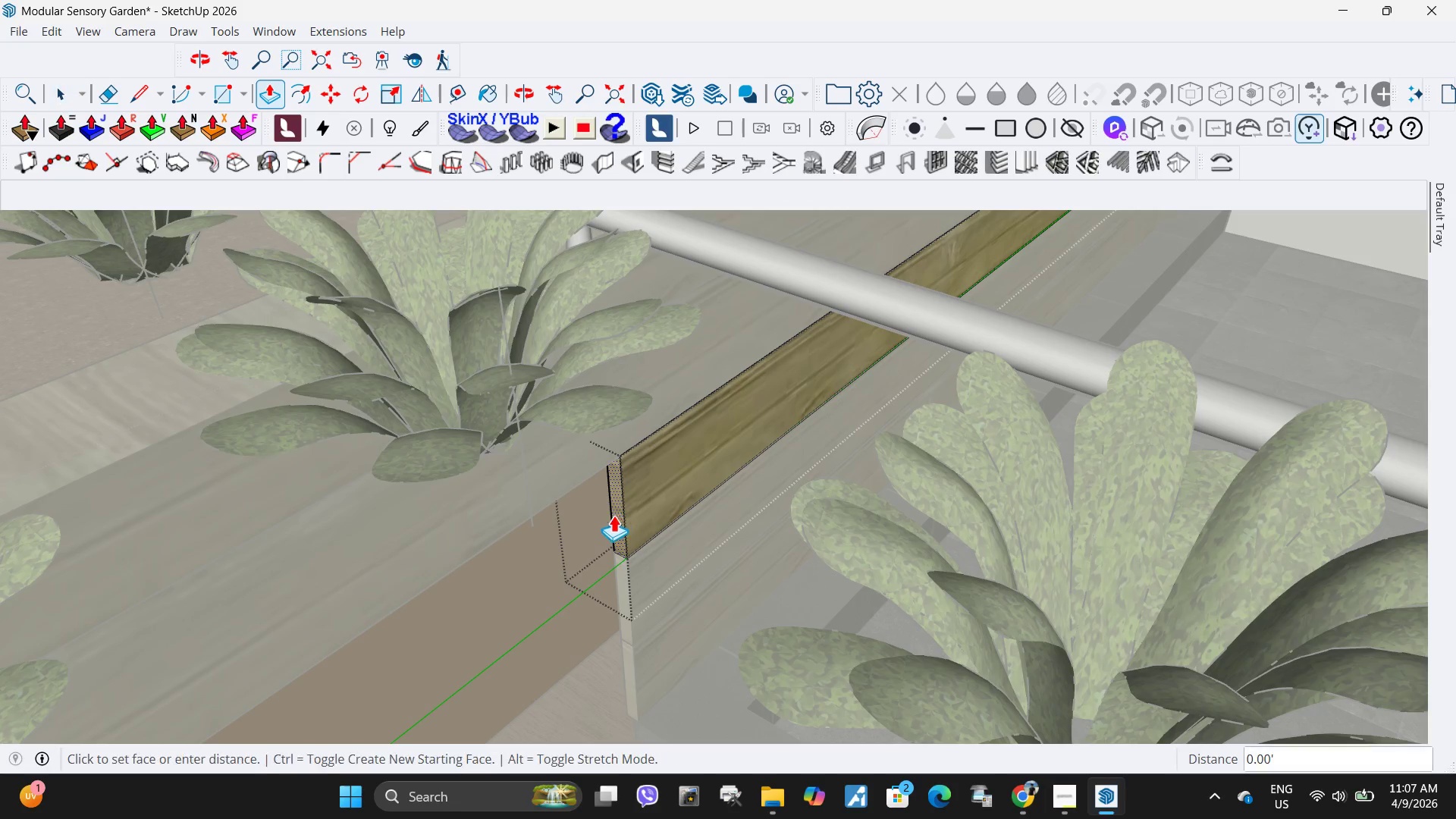 
left_click([617, 511])
 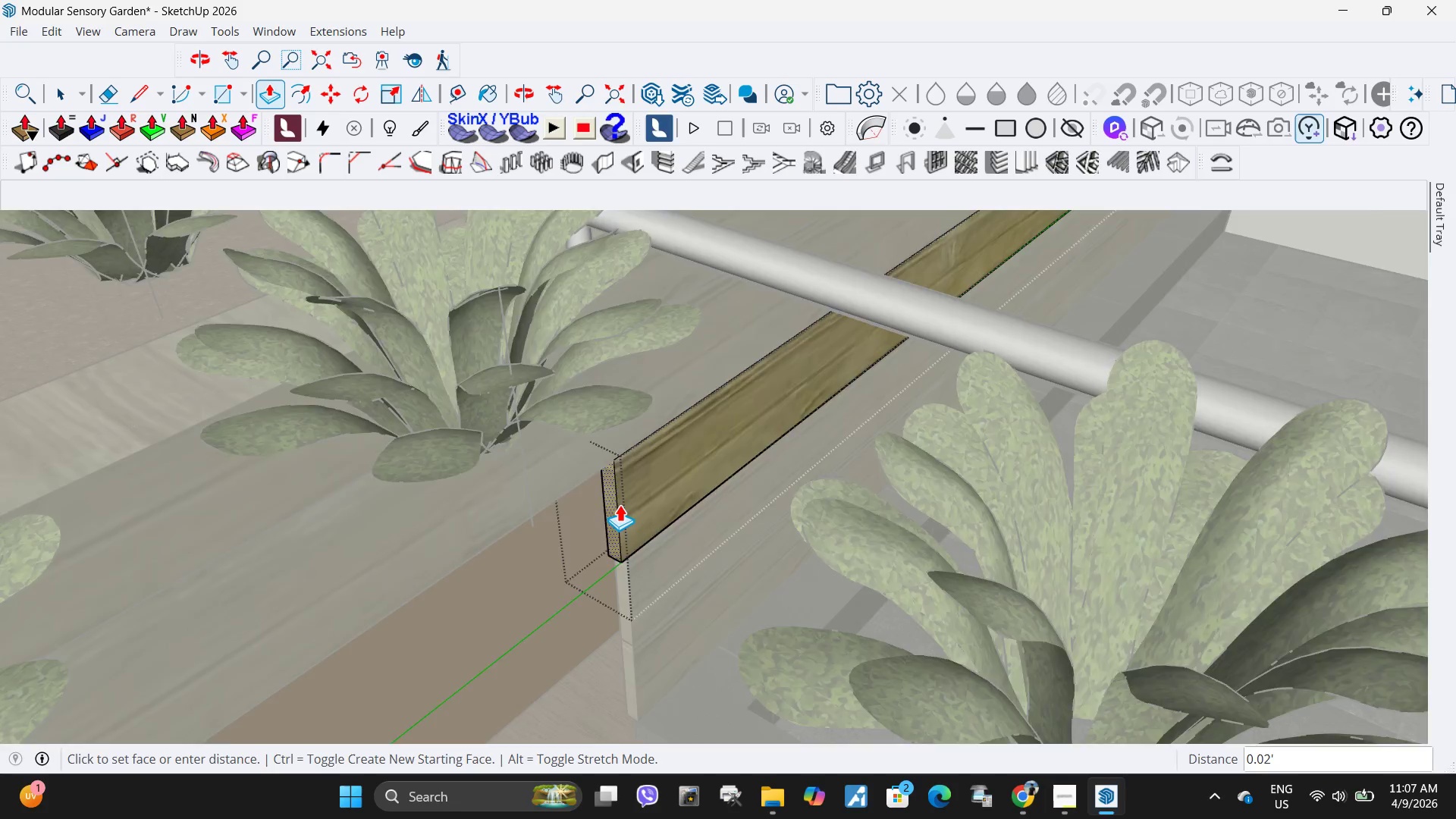 
scroll: coordinate [623, 501], scroll_direction: down, amount: 11.0
 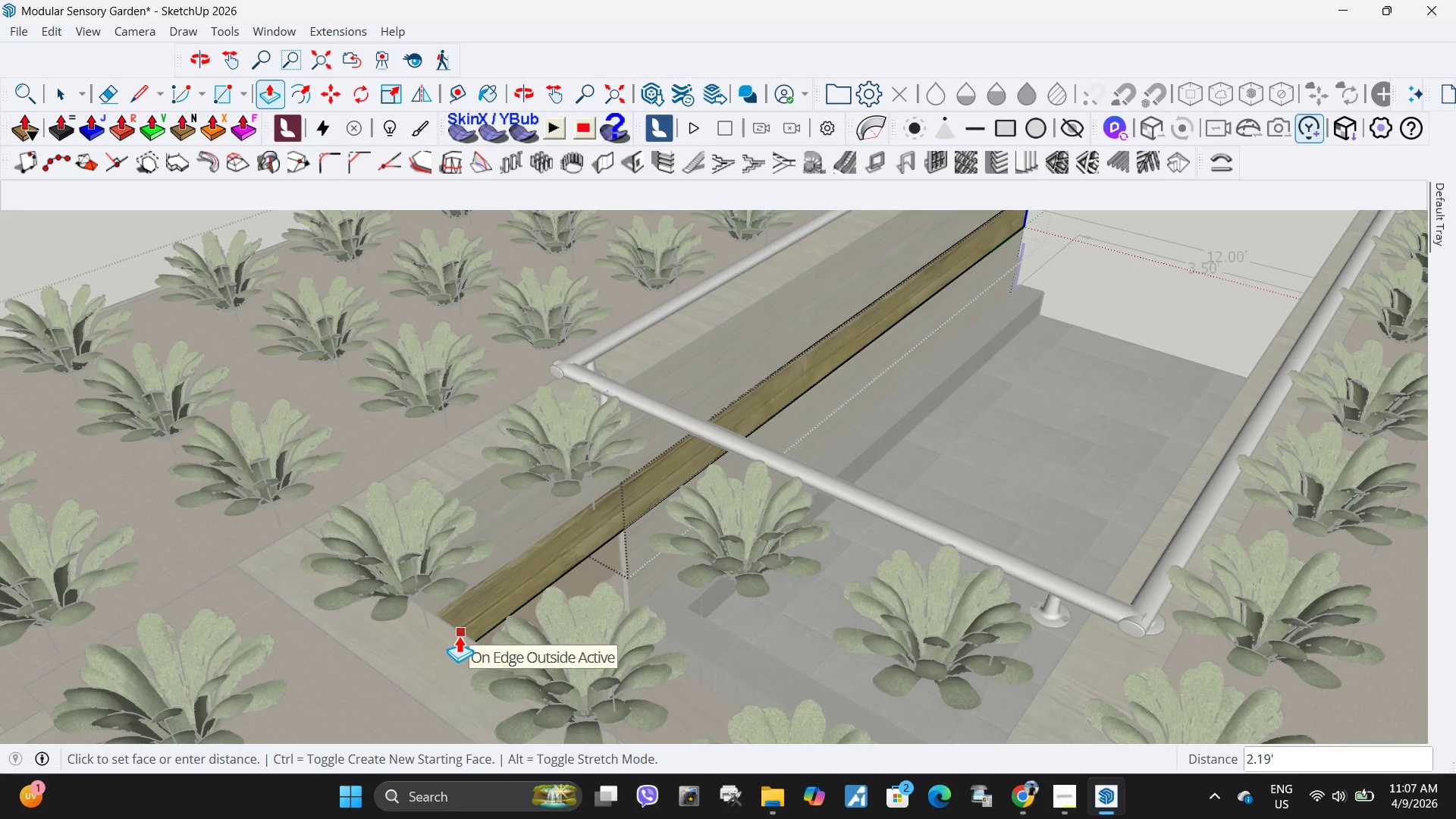 
left_click([459, 635])
 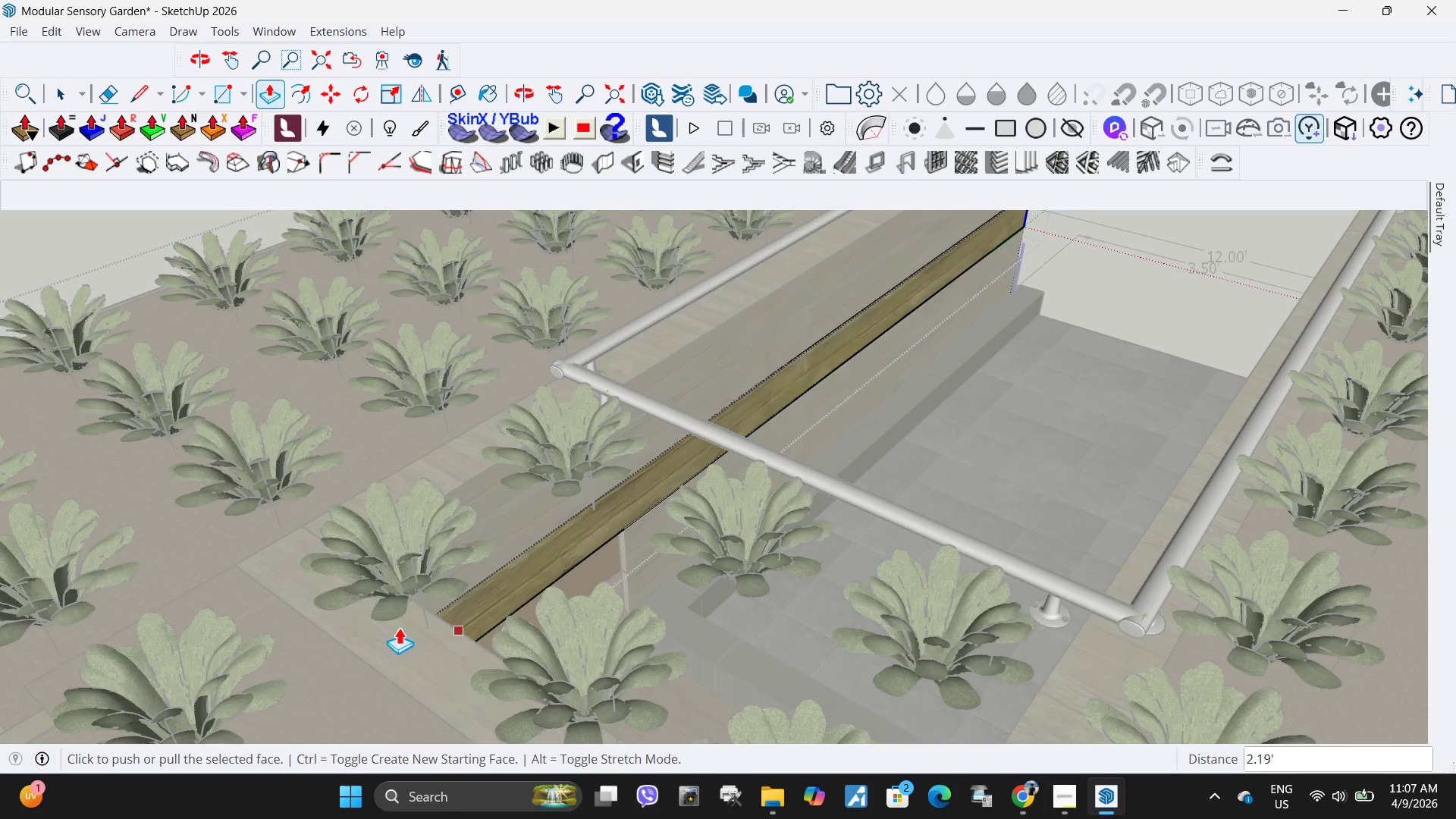 
scroll: coordinate [357, 631], scroll_direction: down, amount: 6.0
 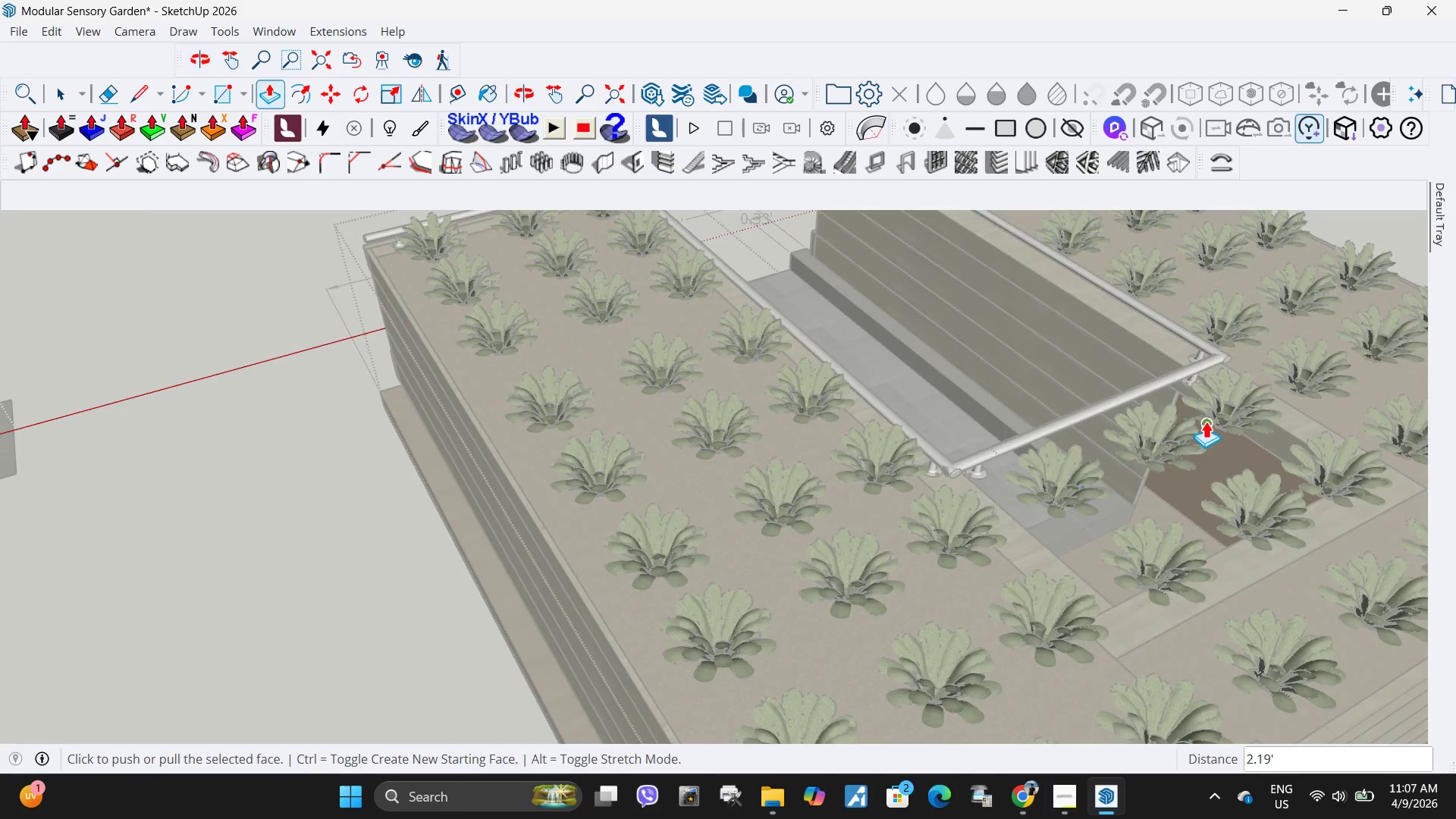 
key(Space)
 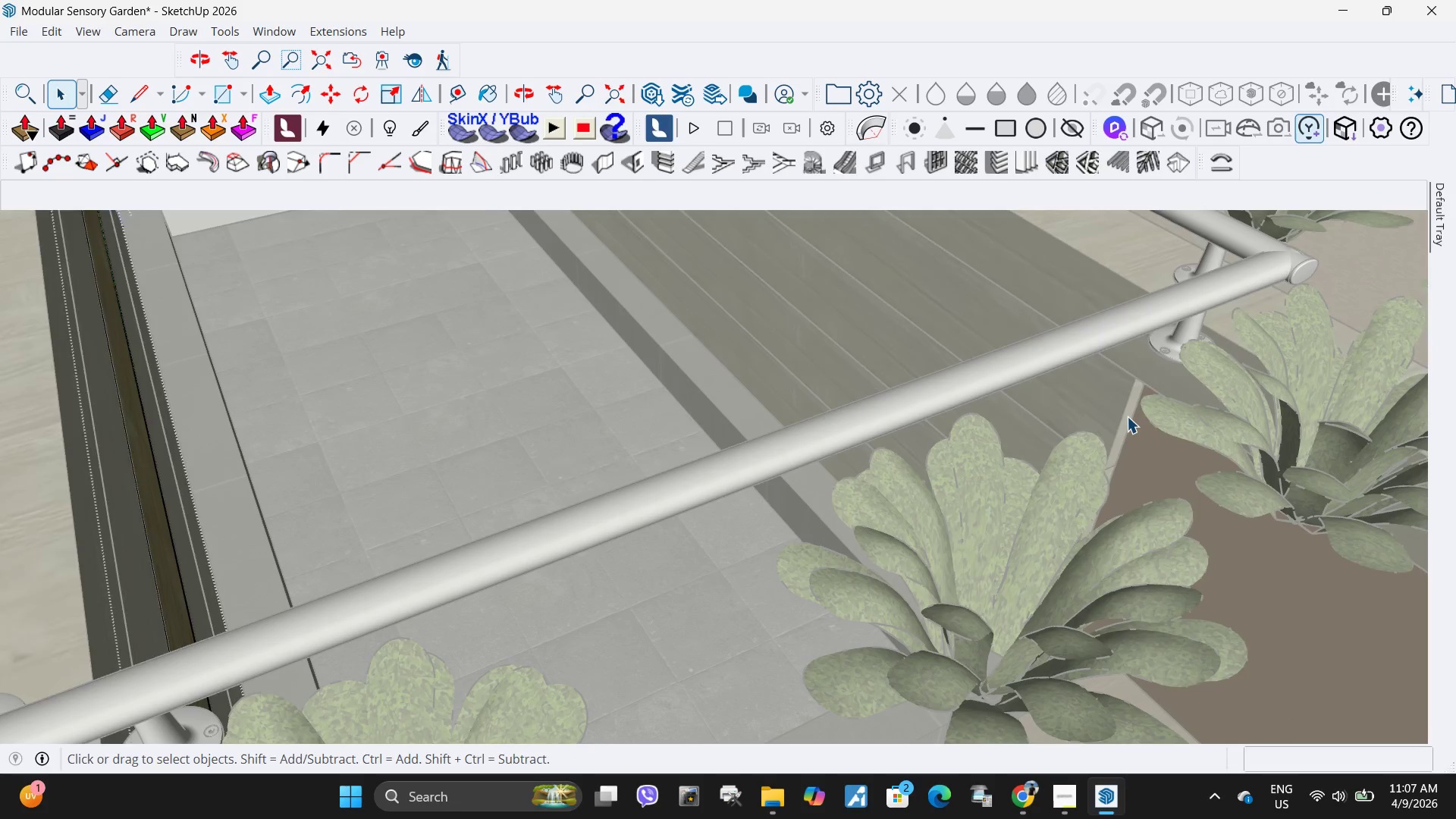 
scroll: coordinate [1181, 391], scroll_direction: up, amount: 15.0
 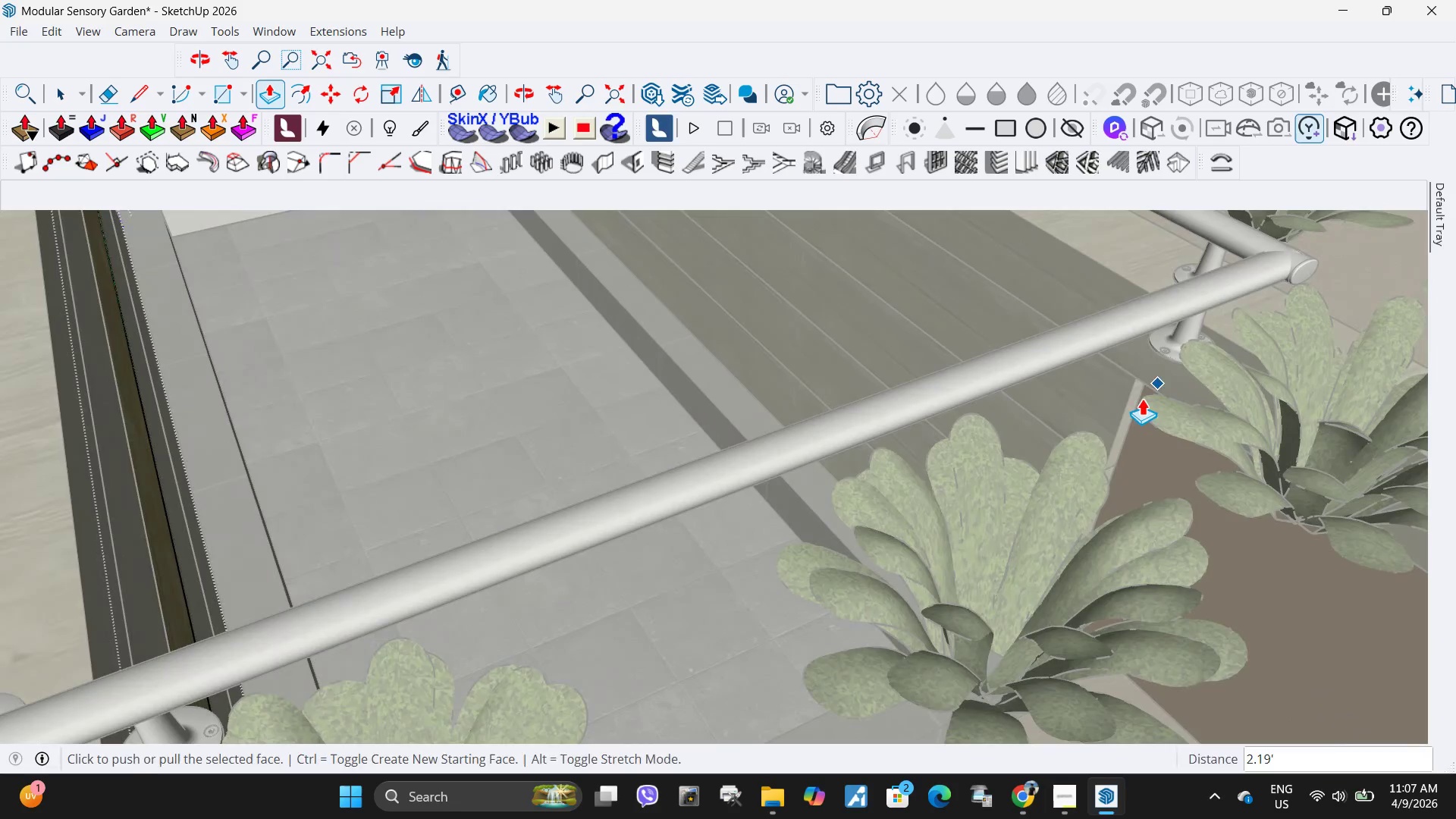 
double_click([1127, 416])
 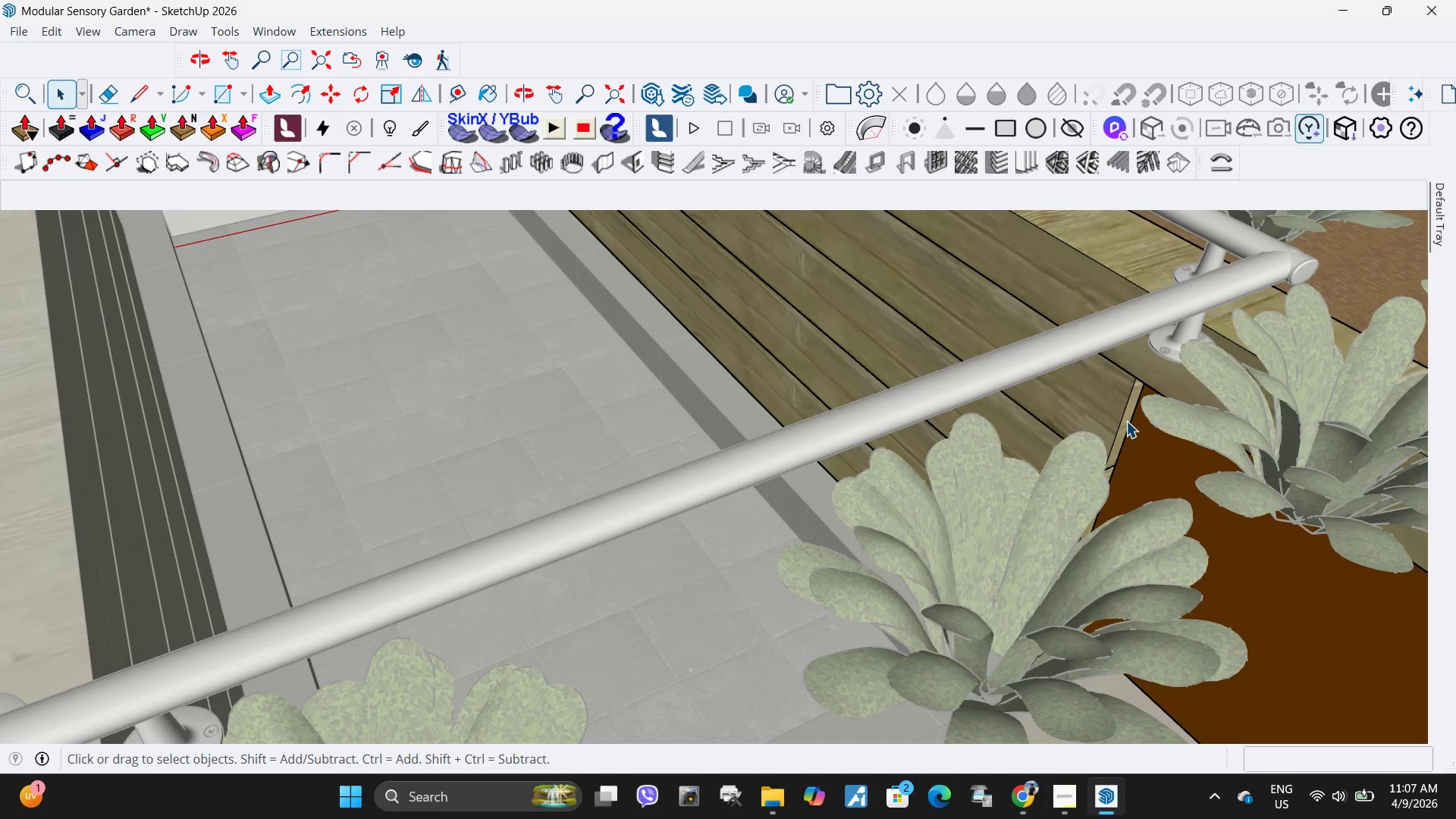 
triple_click([1126, 421])
 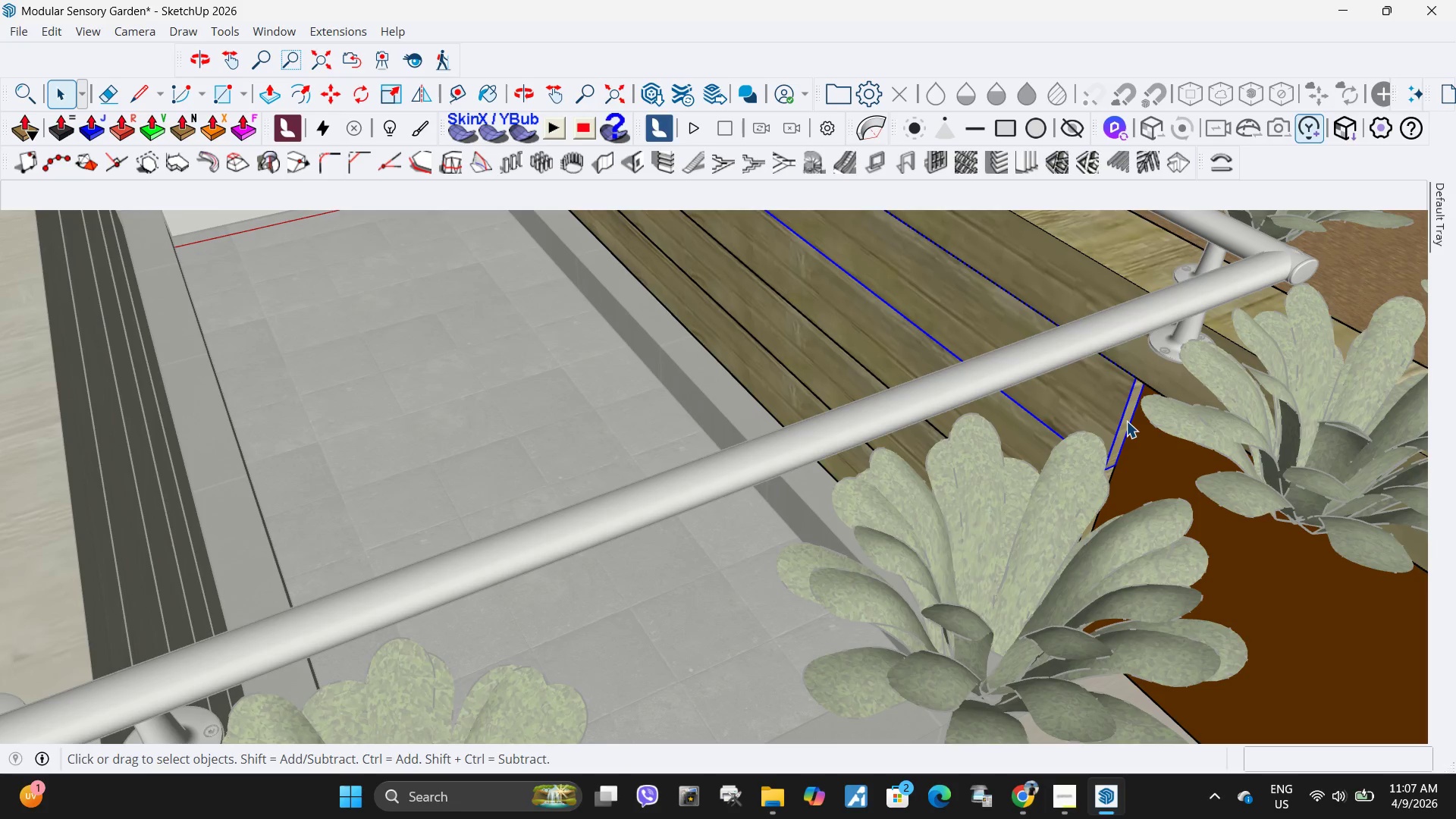 
triple_click([1126, 421])
 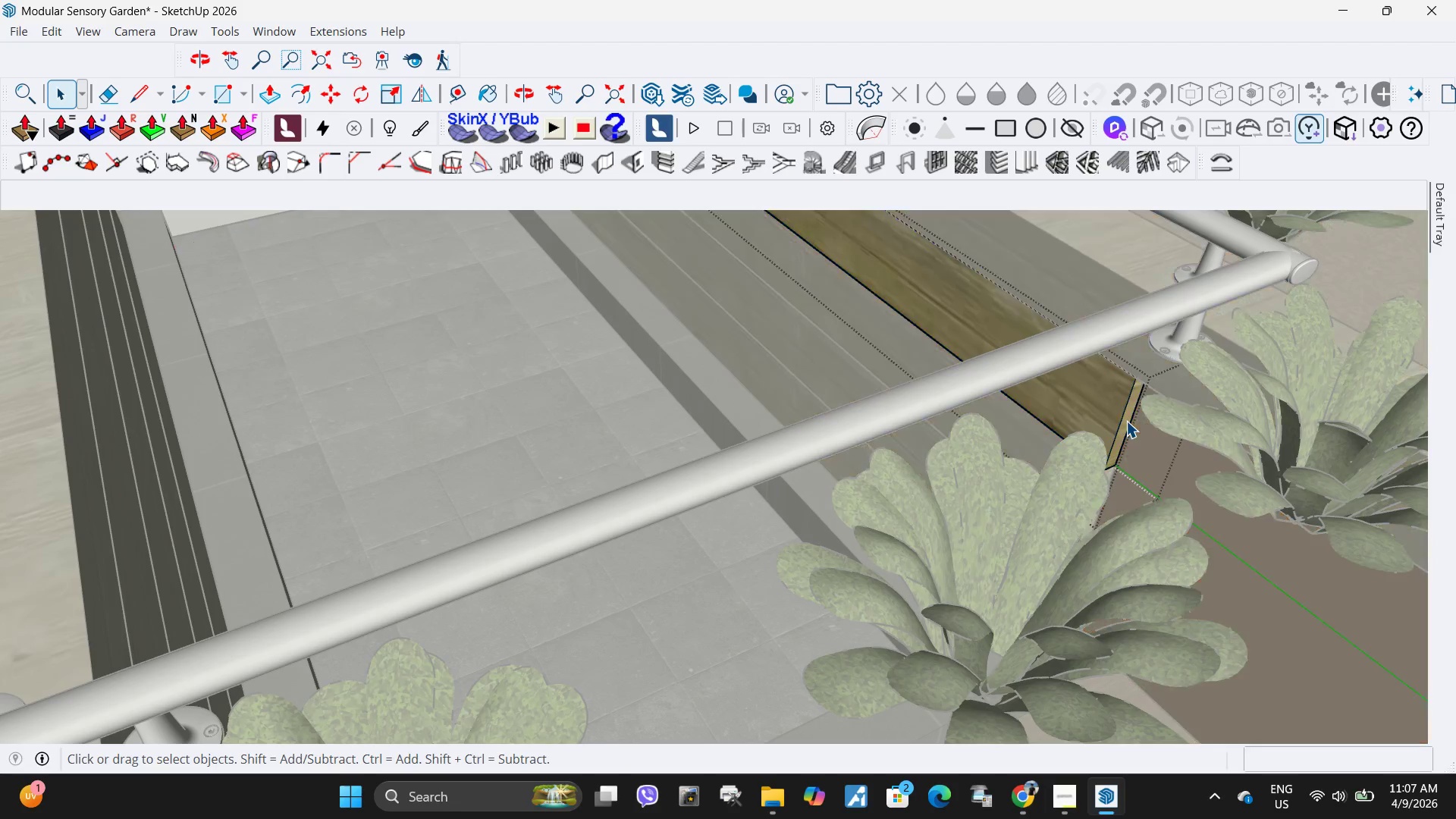 
triple_click([1126, 421])
 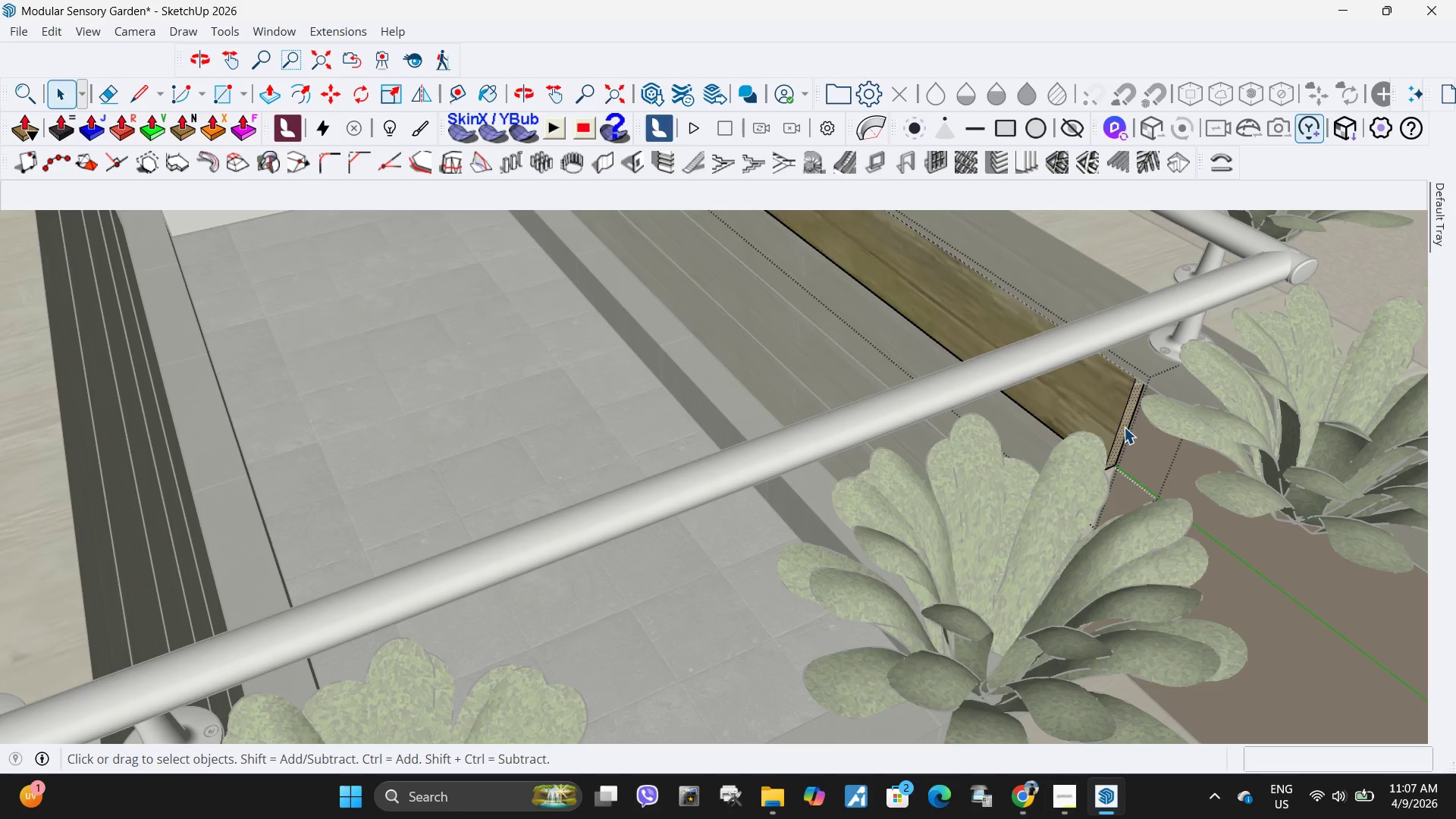 
key(P)
 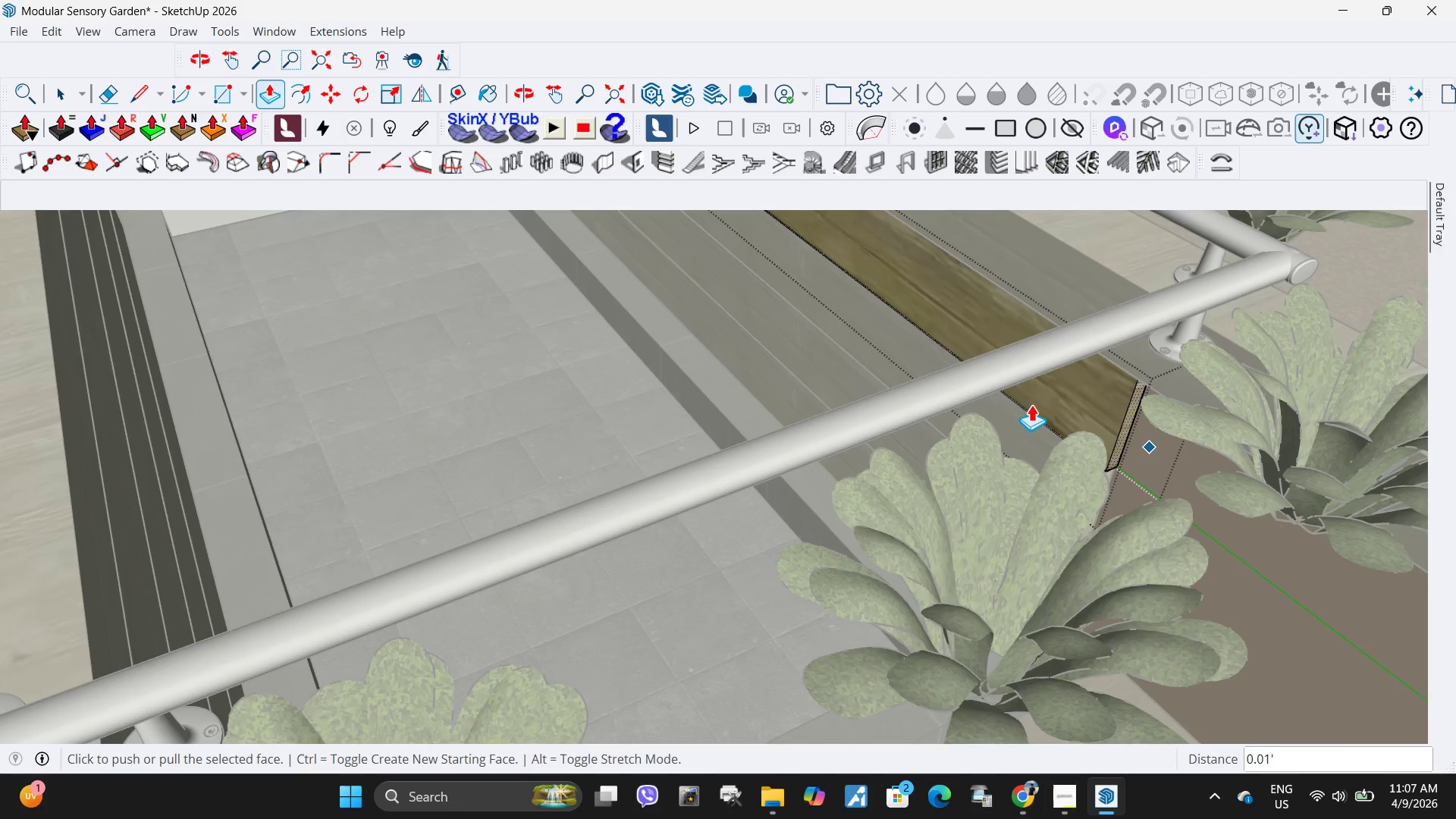 
scroll: coordinate [1043, 409], scroll_direction: down, amount: 4.0
 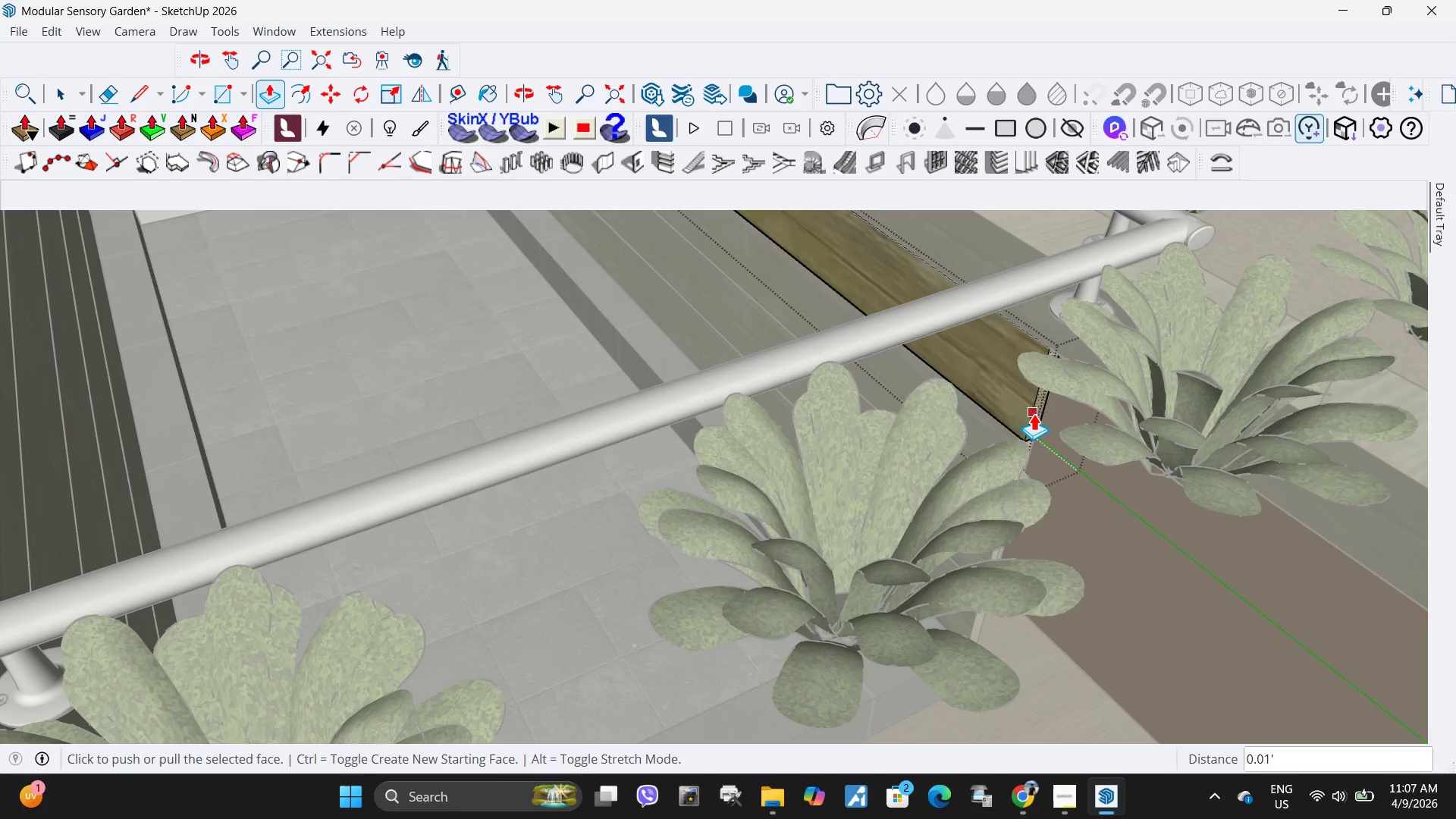 
key(Control+Z)
 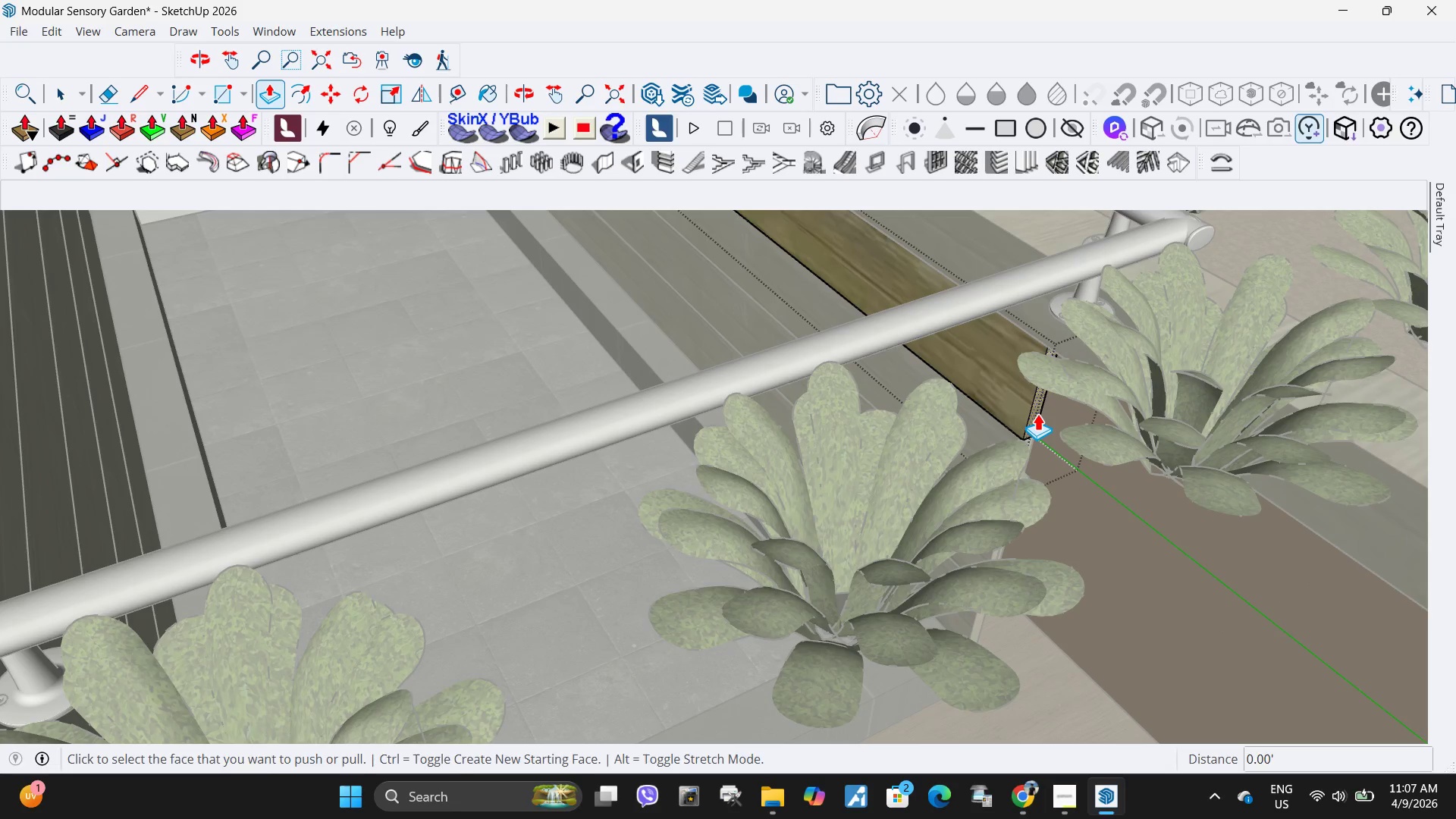 
left_click([1037, 413])
 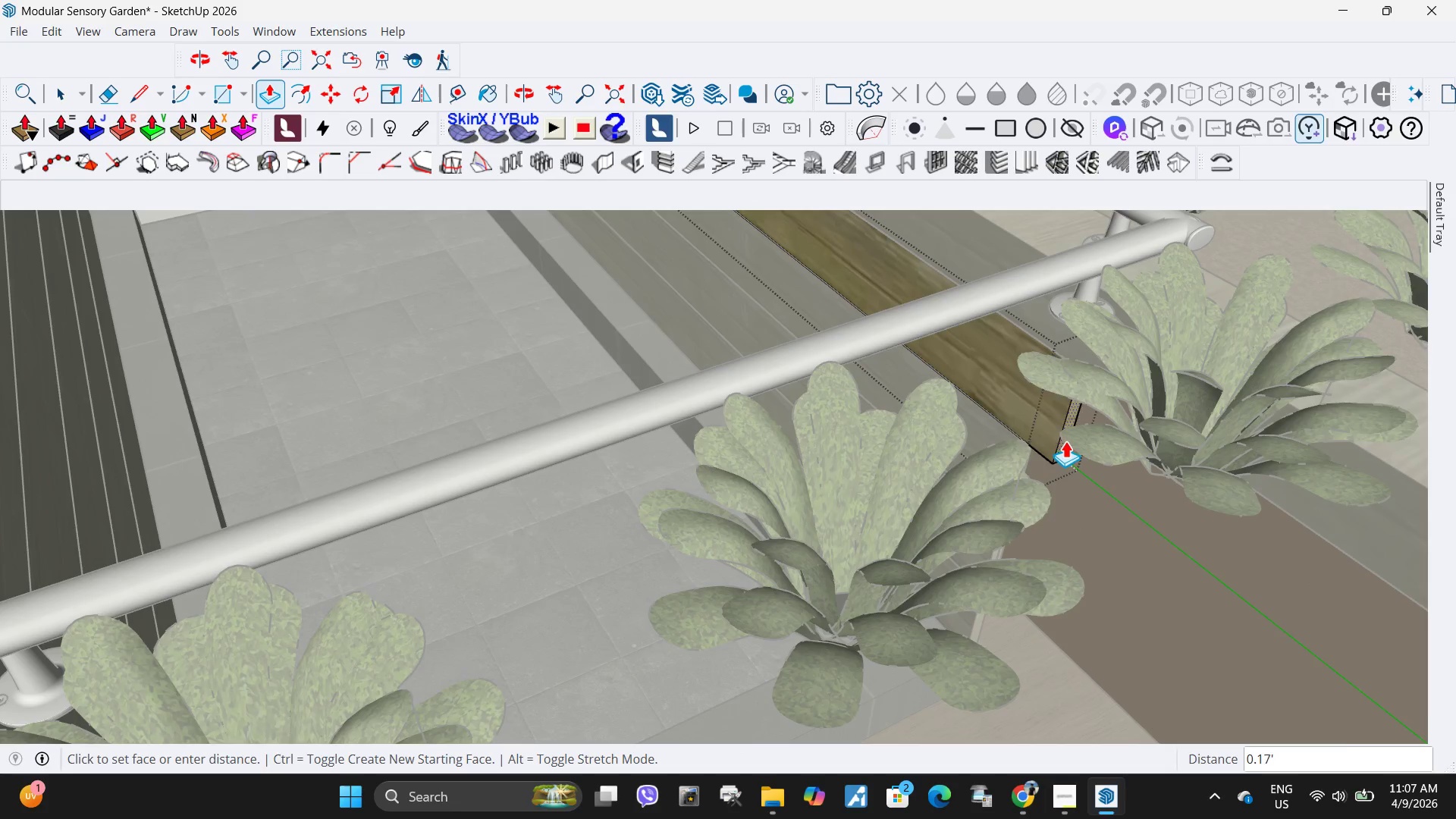 
scroll: coordinate [1065, 441], scroll_direction: down, amount: 11.0
 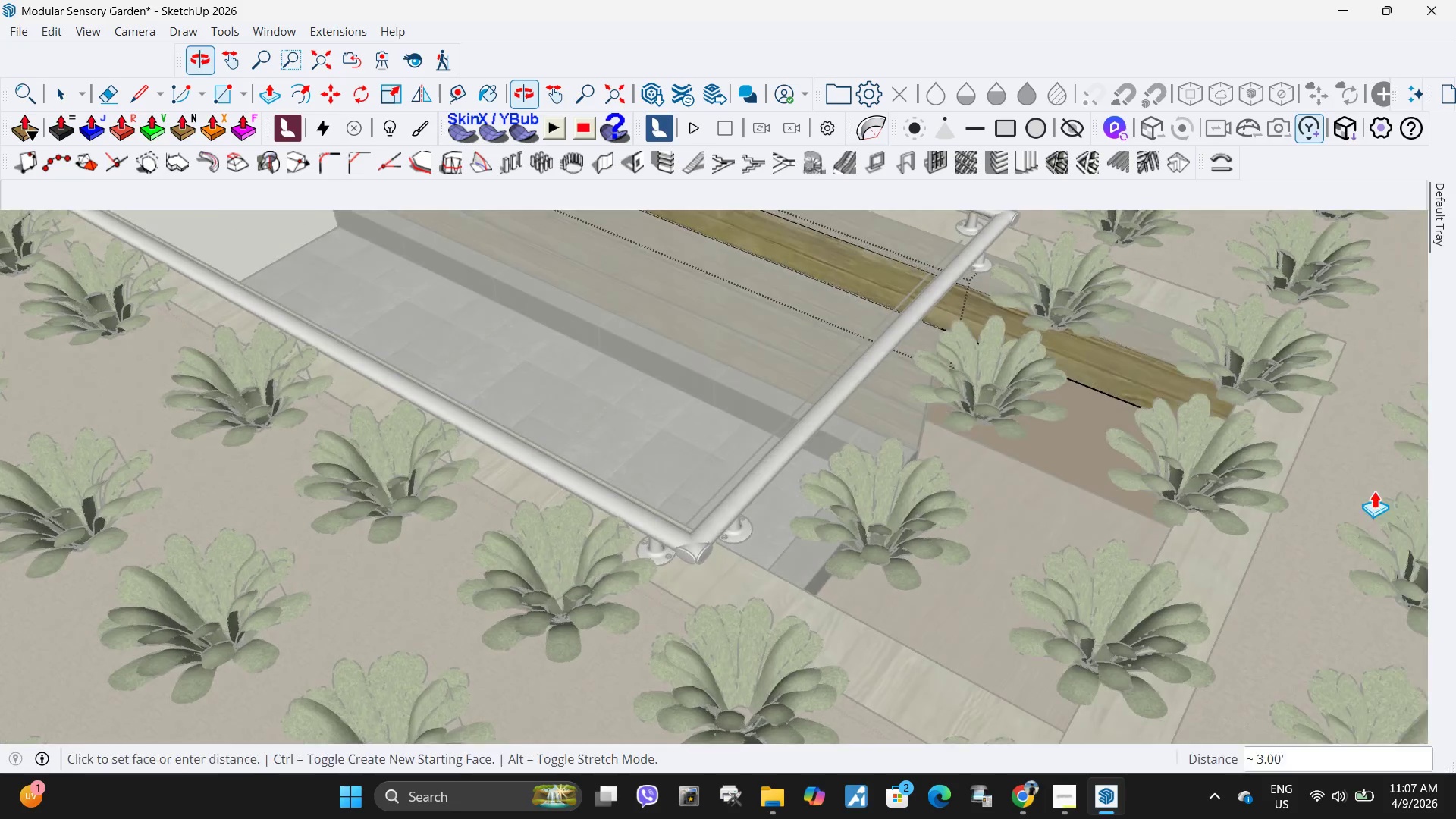 
scroll: coordinate [1247, 453], scroll_direction: up, amount: 4.0
 